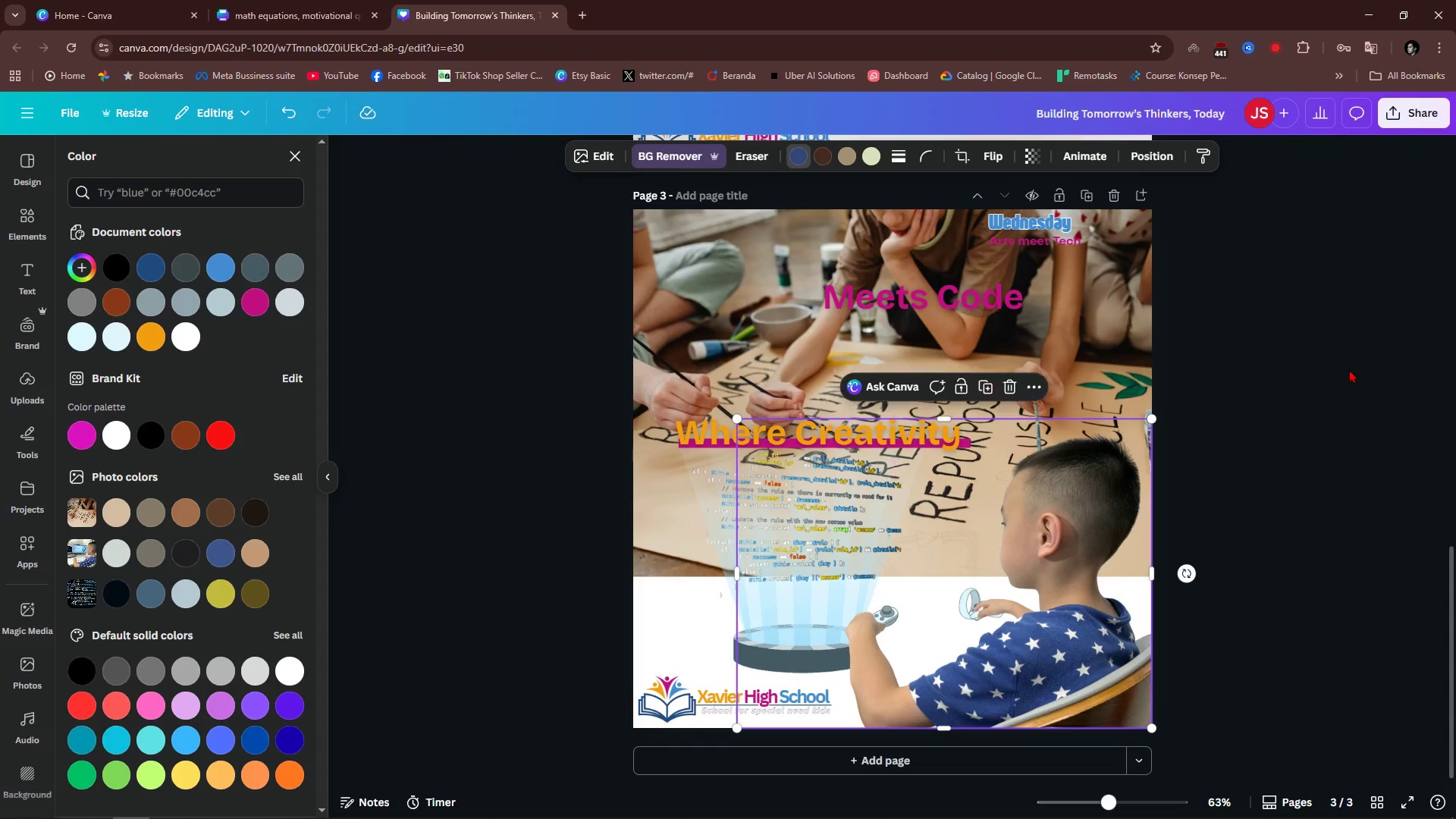 
left_click([1349, 369])
 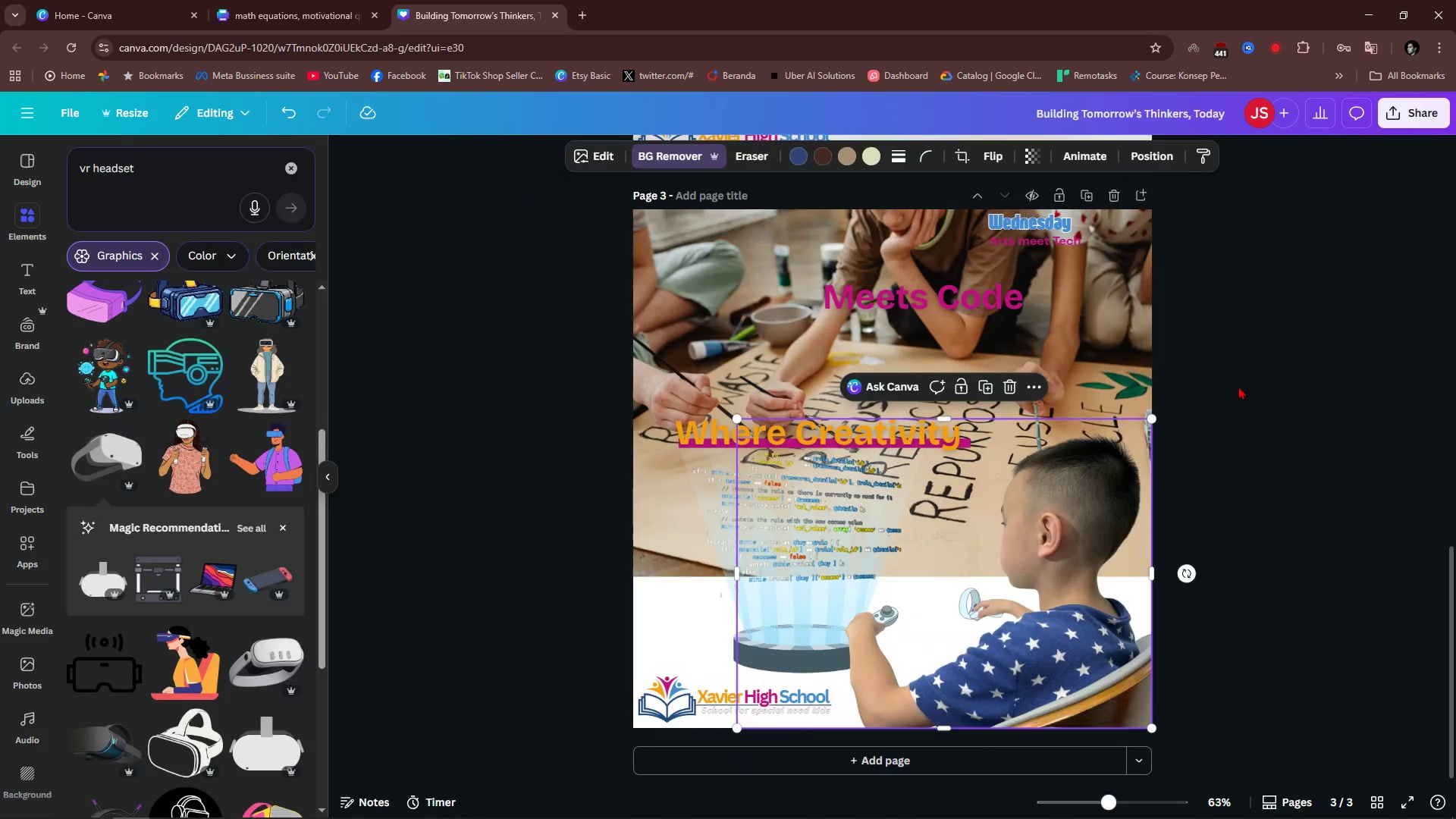 
hold_key(key=ControlLeft, duration=0.56)
scroll: coordinate [1238, 387], scroll_direction: up, amount: 3.0
 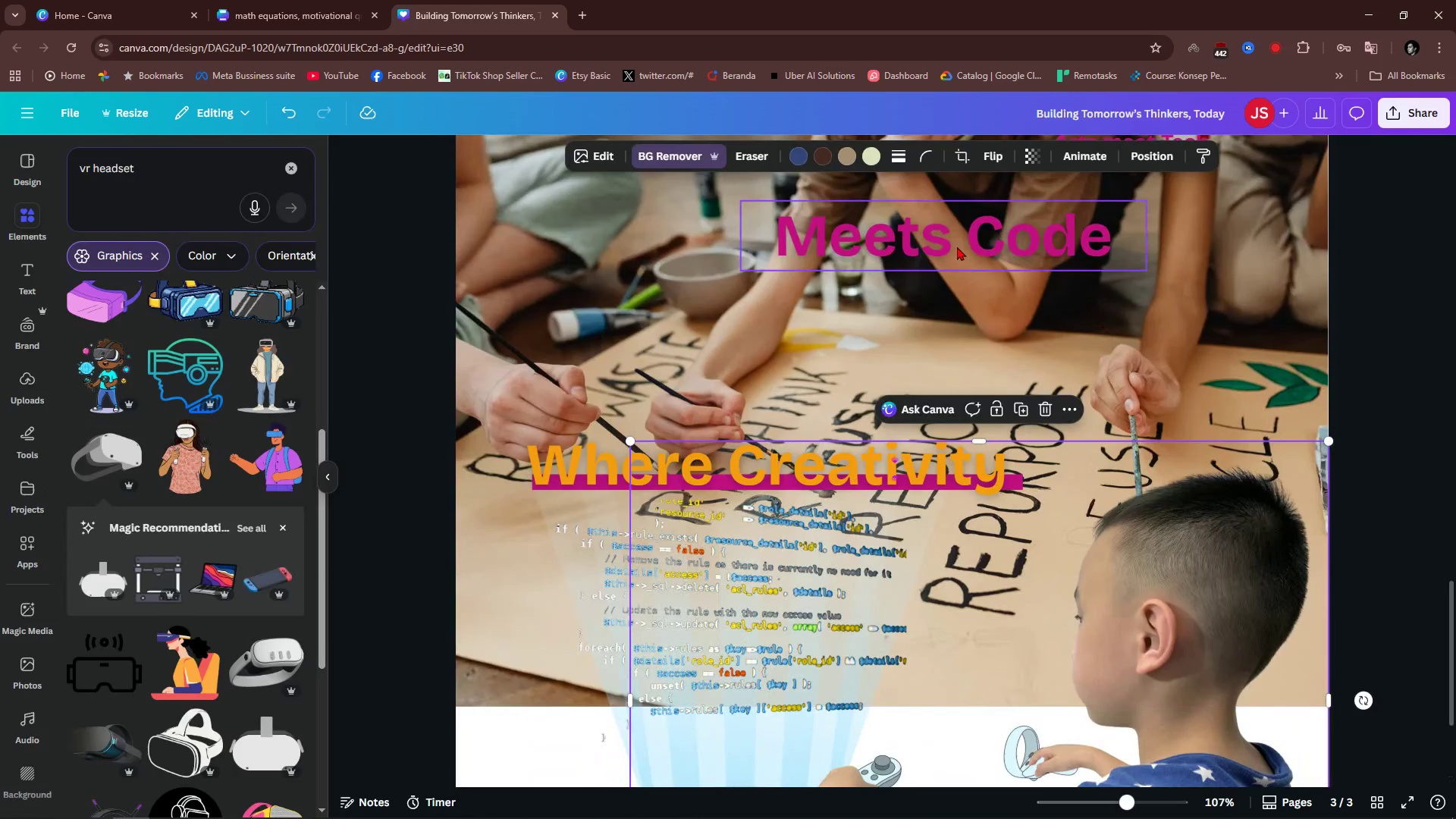 
left_click_drag(start_coordinate=[957, 246], to_coordinate=[1065, 531])
 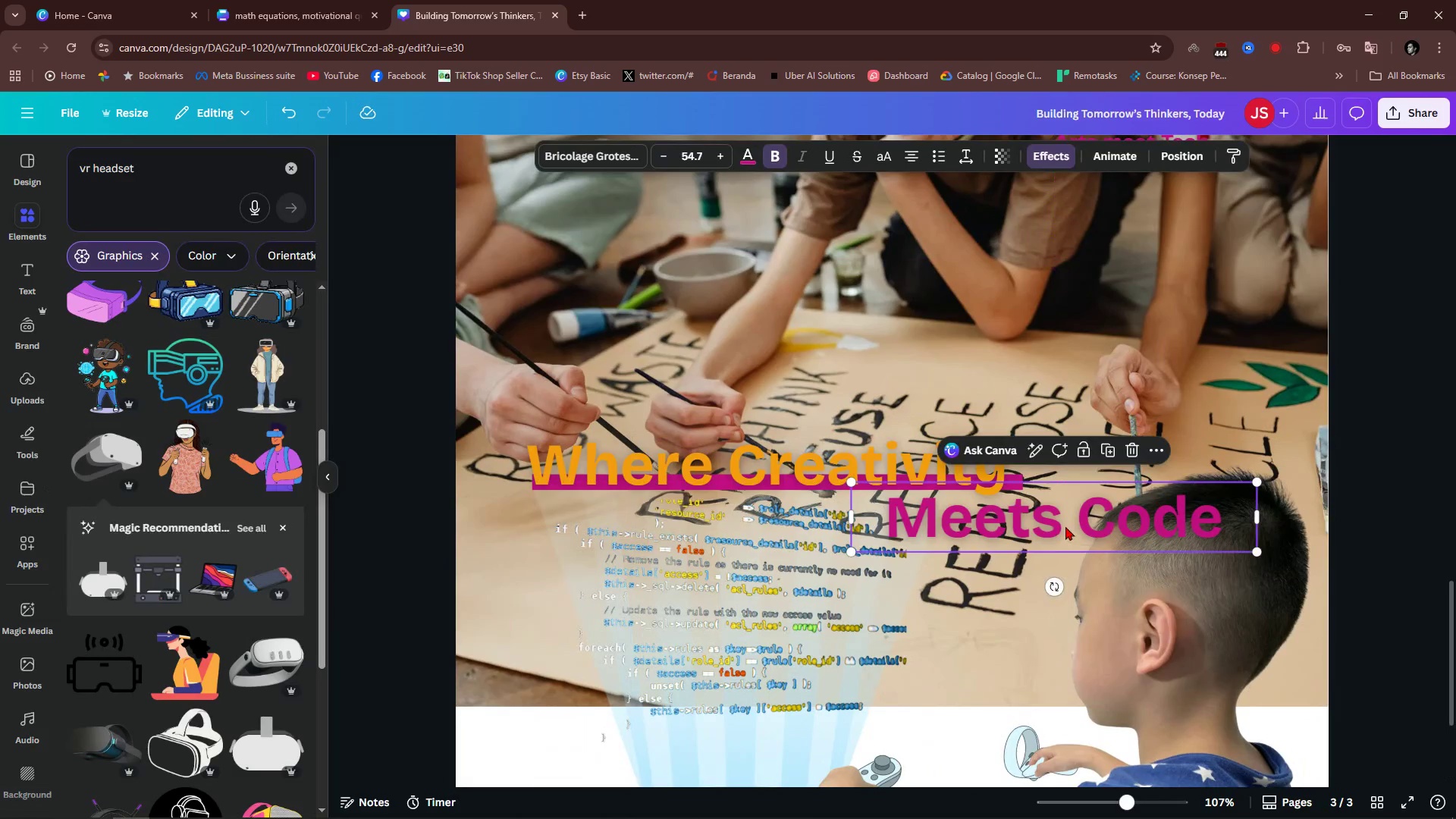 
key(Alt+AltLeft)
 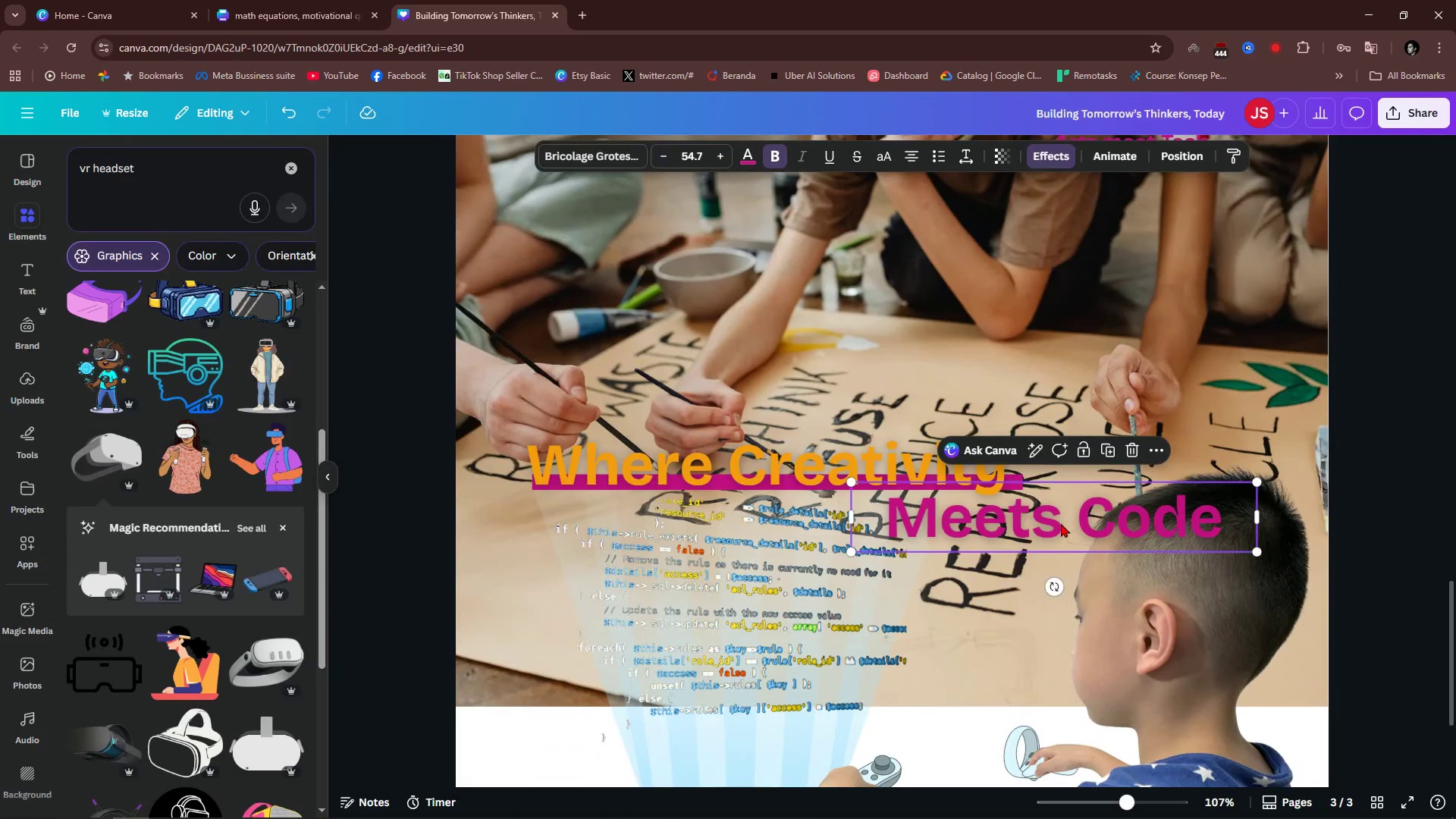 
key(Alt+1)
 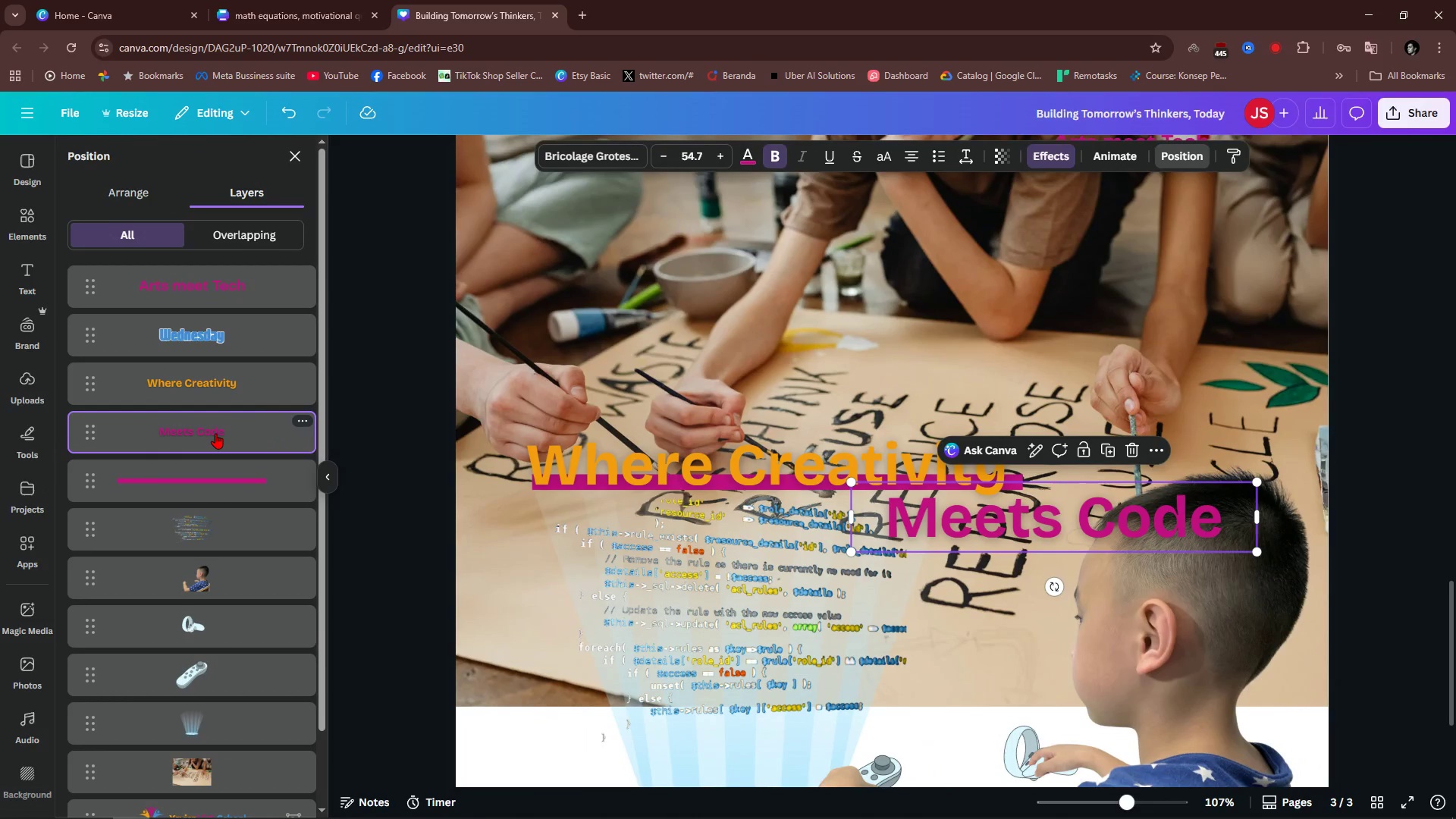 
left_click([215, 433])
 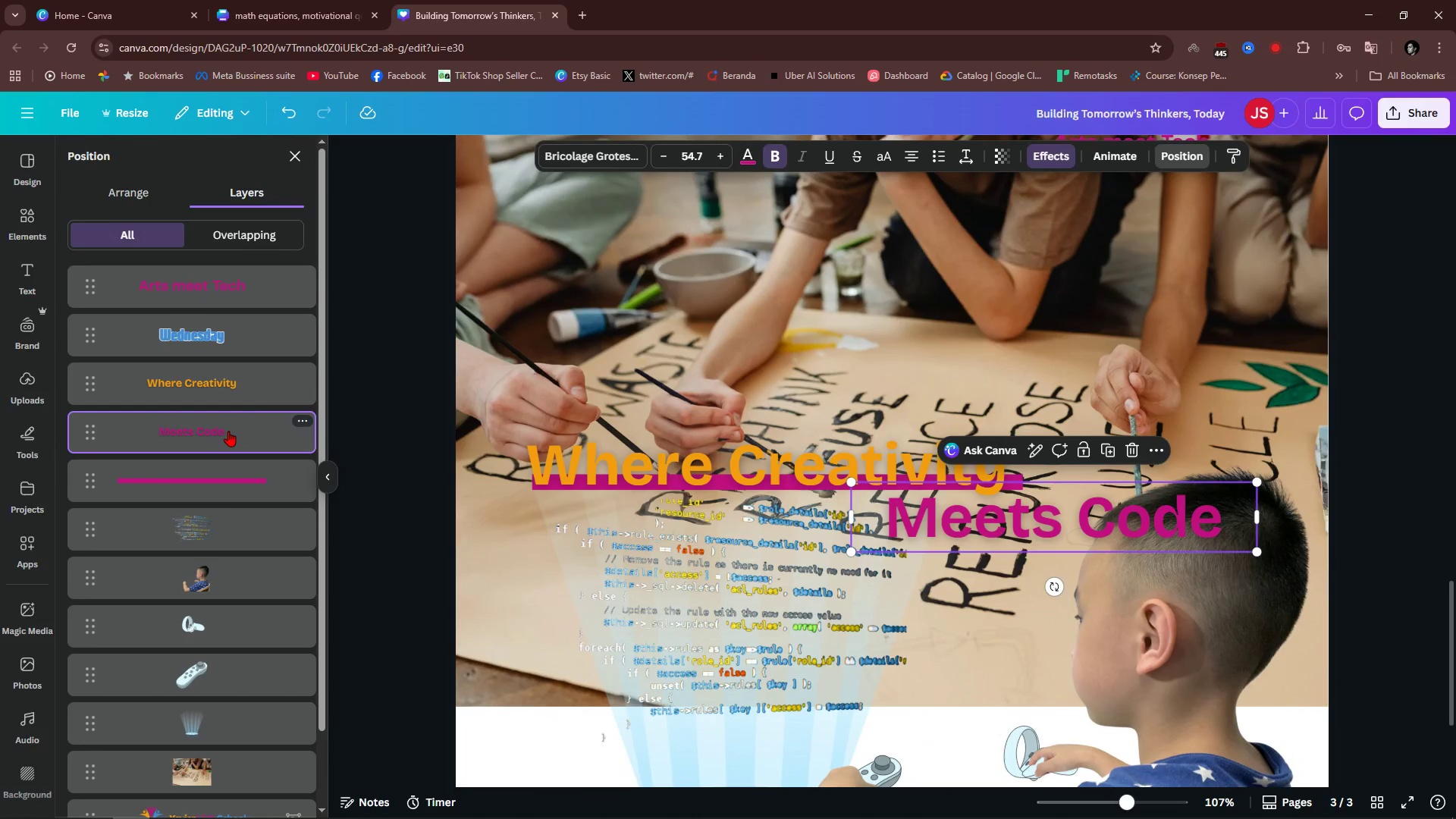 
left_click_drag(start_coordinate=[228, 431], to_coordinate=[243, 526])
 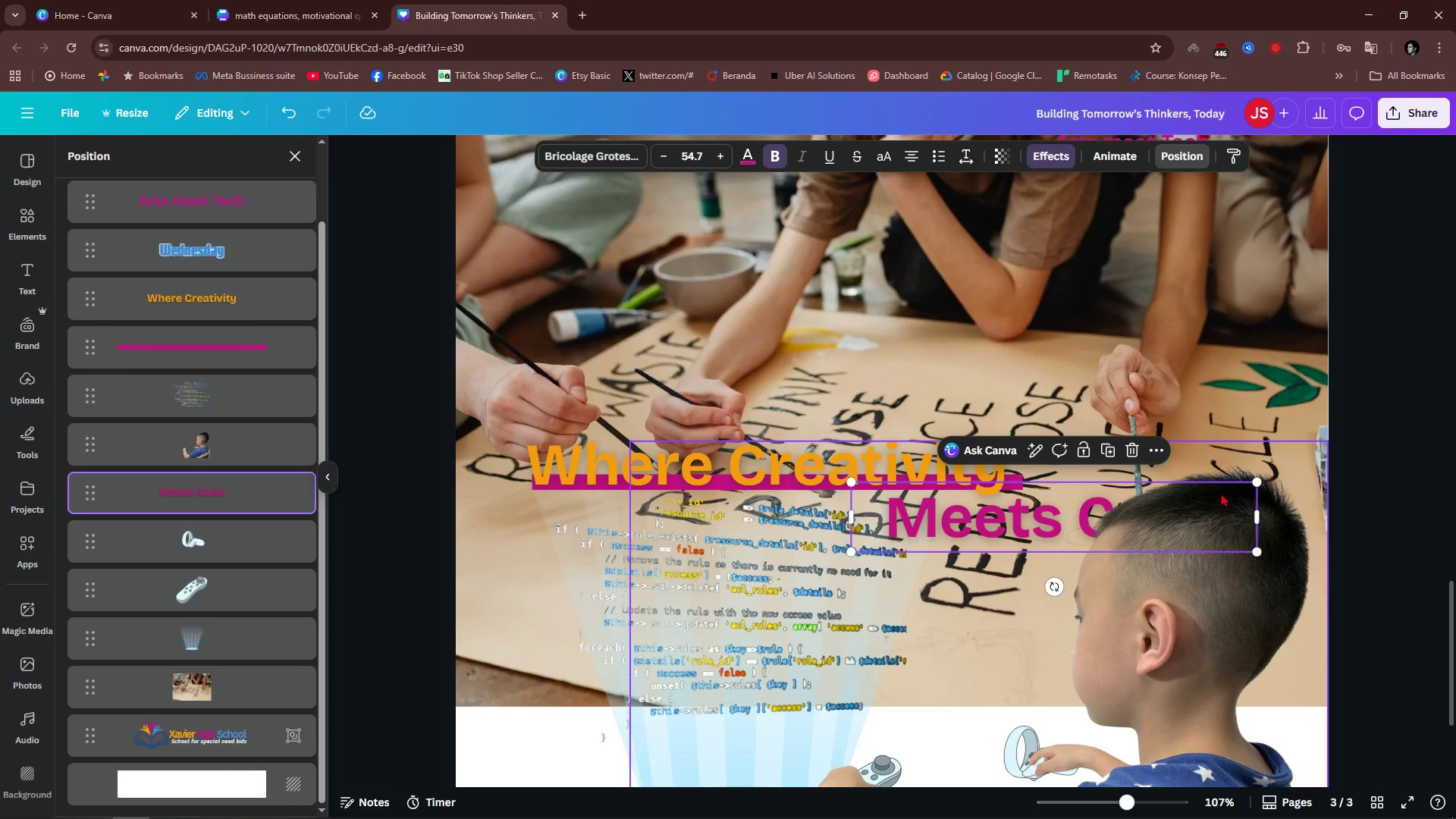 
left_click_drag(start_coordinate=[1261, 482], to_coordinate=[1121, 525])
 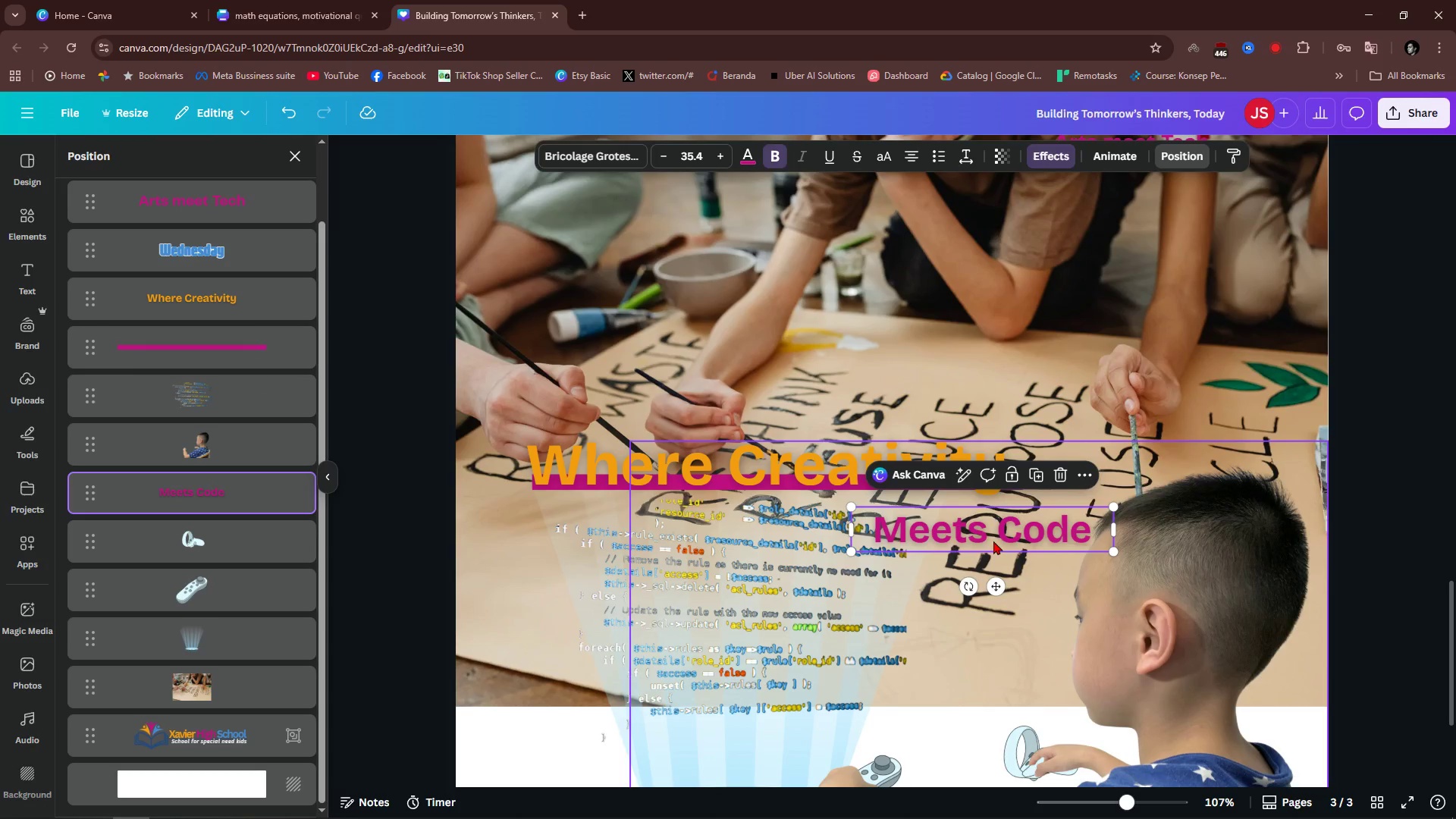 
left_click_drag(start_coordinate=[996, 537], to_coordinate=[1015, 519])
 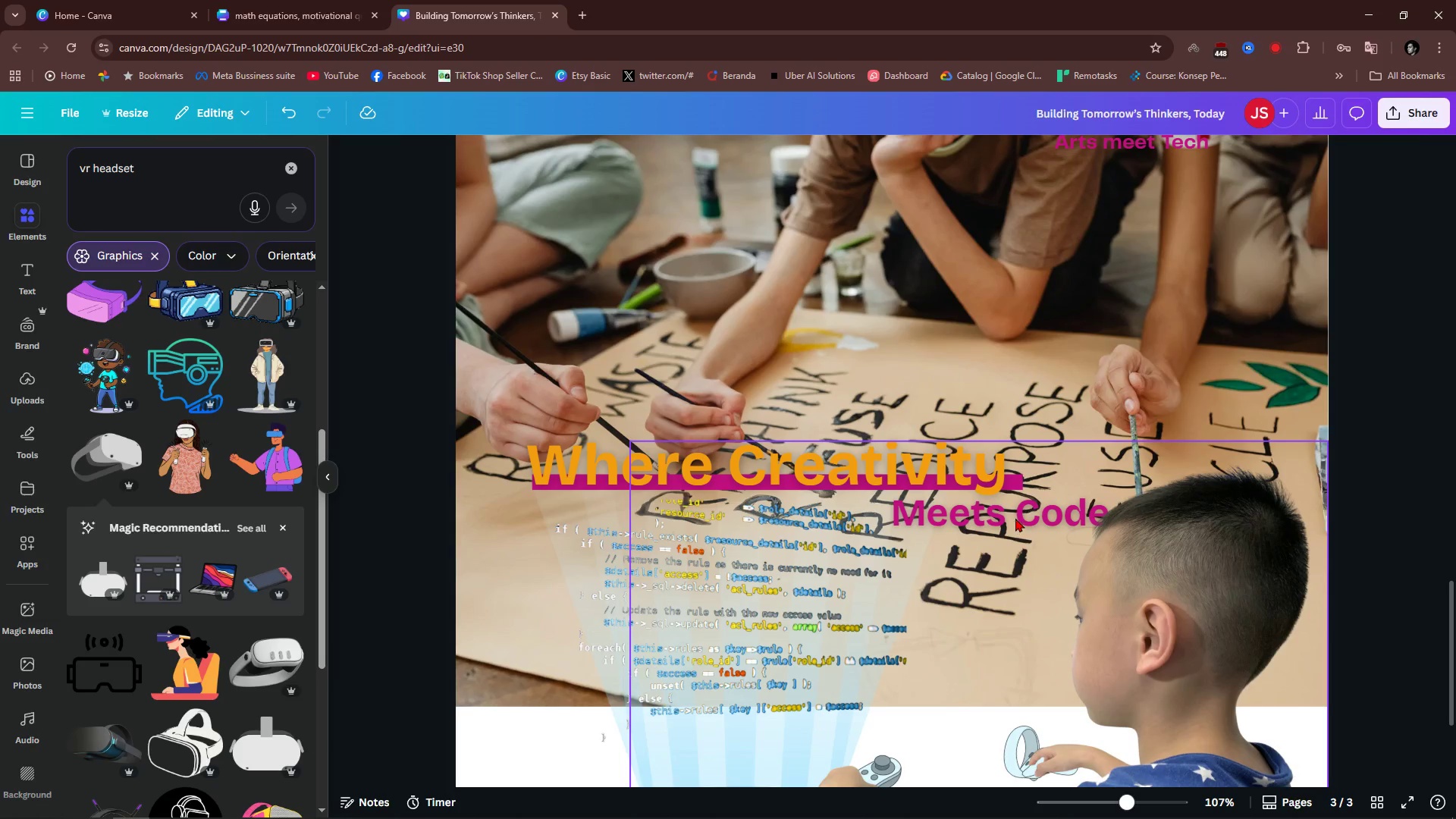 
wait(5.64)
 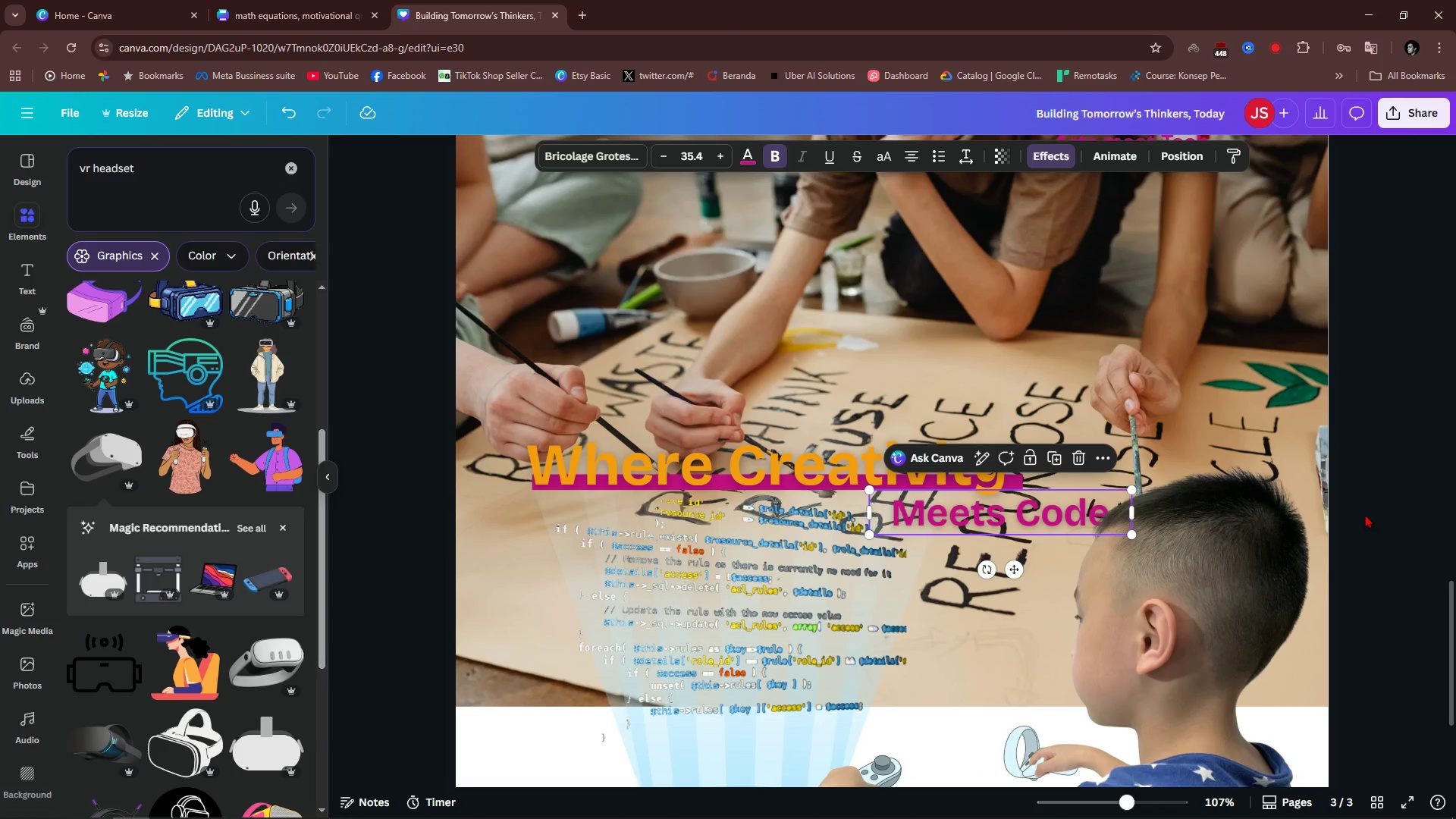 
left_click([1024, 479])
 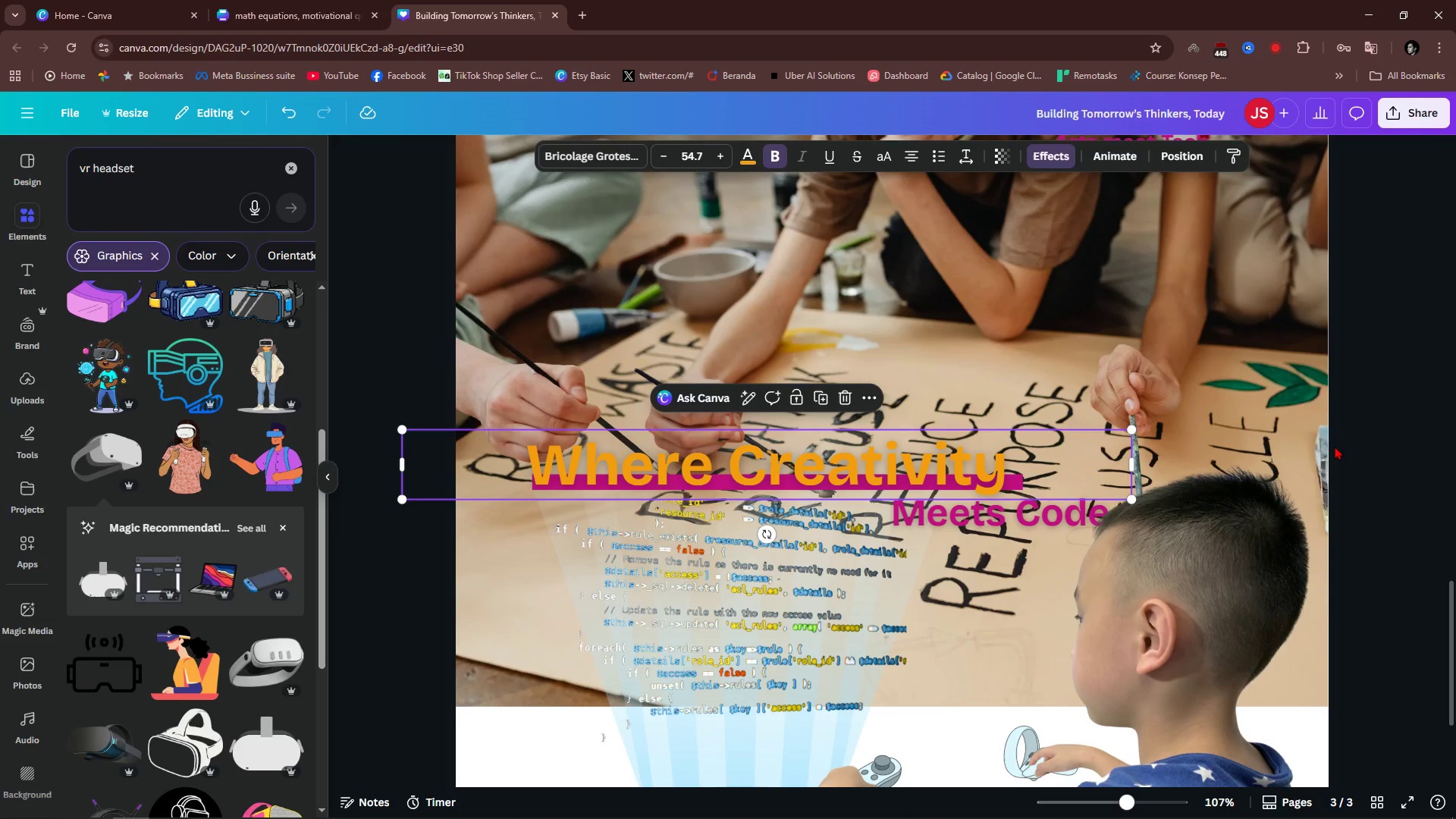 
left_click([1335, 446])
 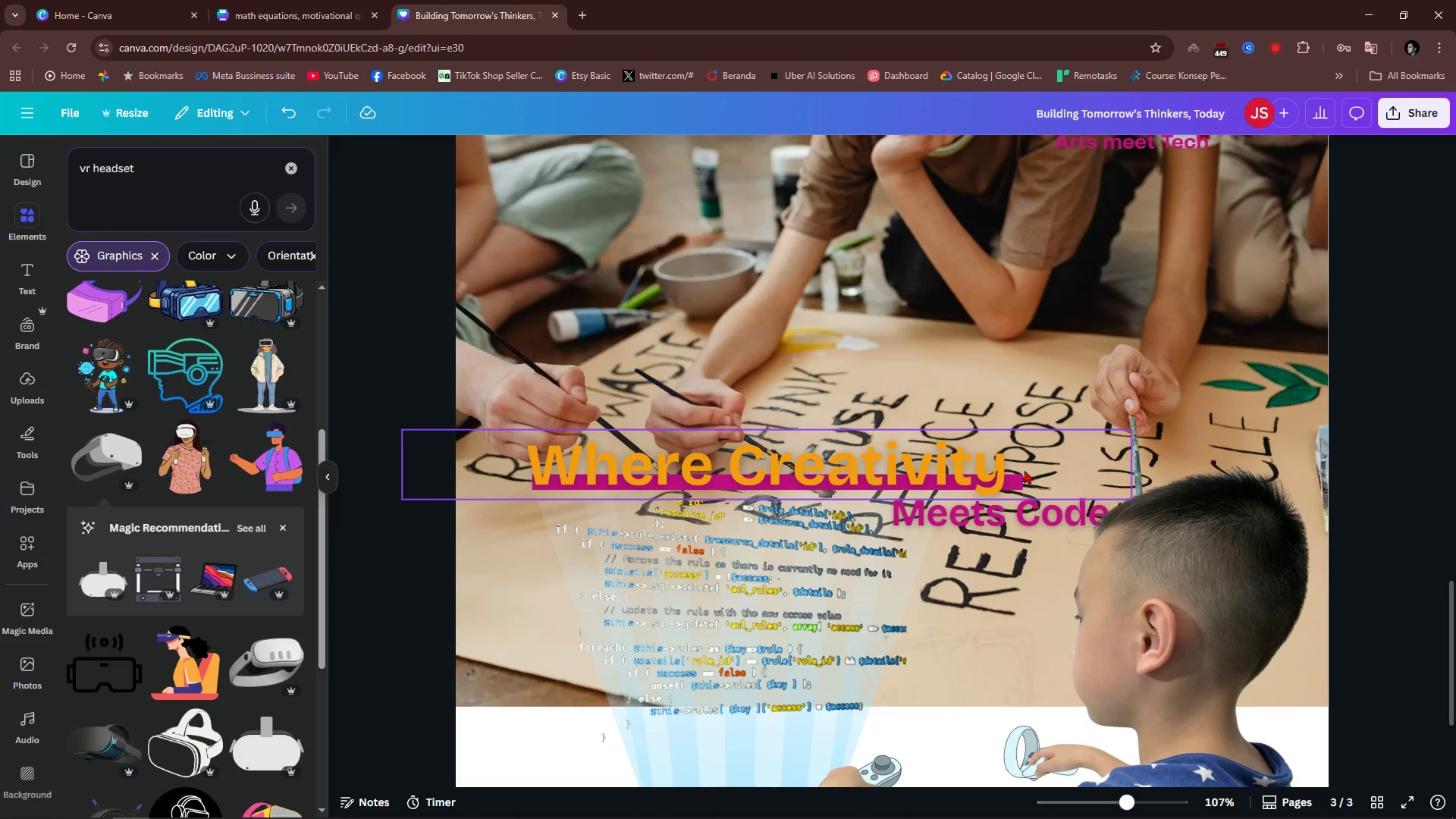 
left_click([1025, 470])
 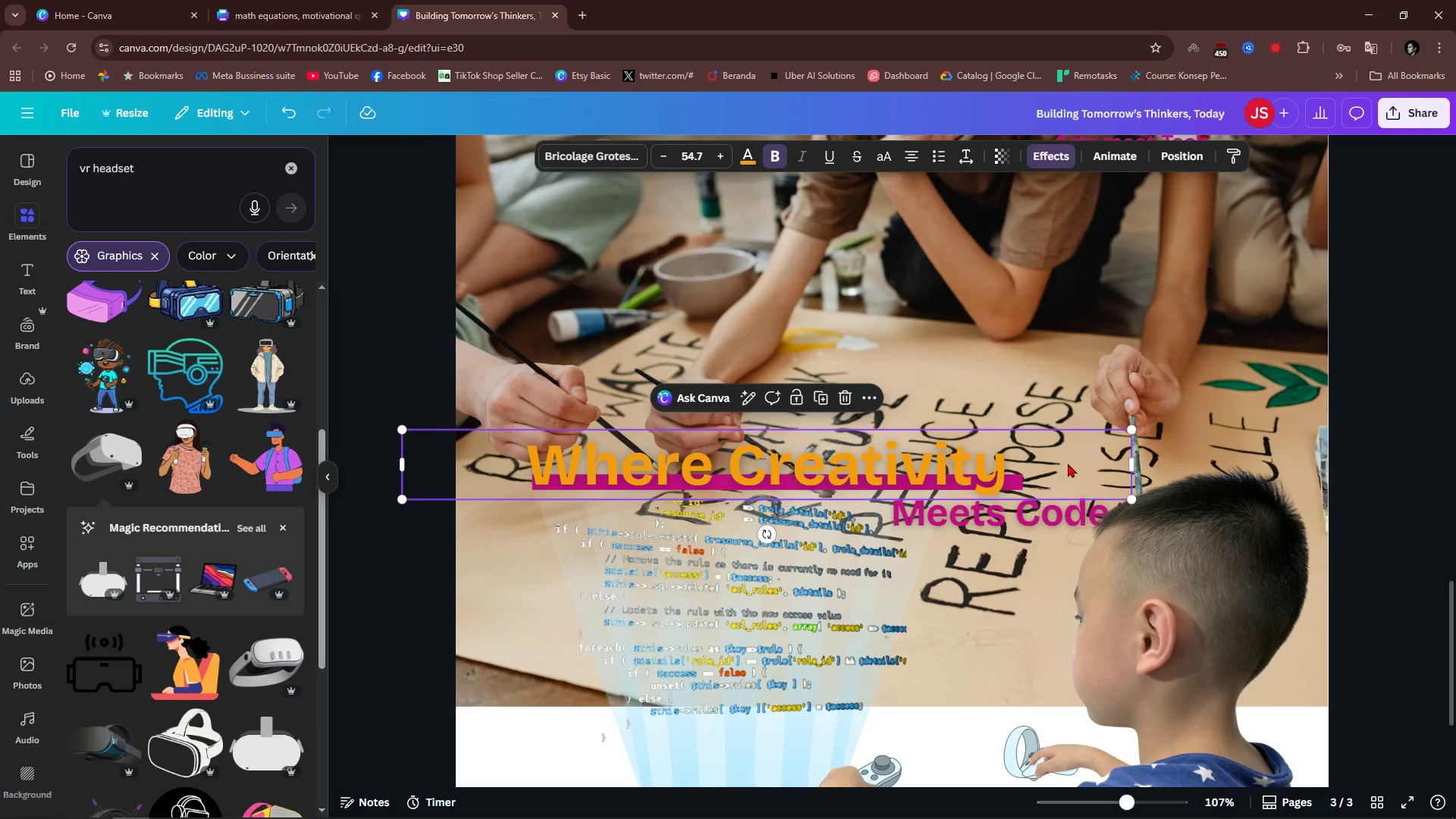 
left_click_drag(start_coordinate=[1068, 463], to_coordinate=[1072, 441])
 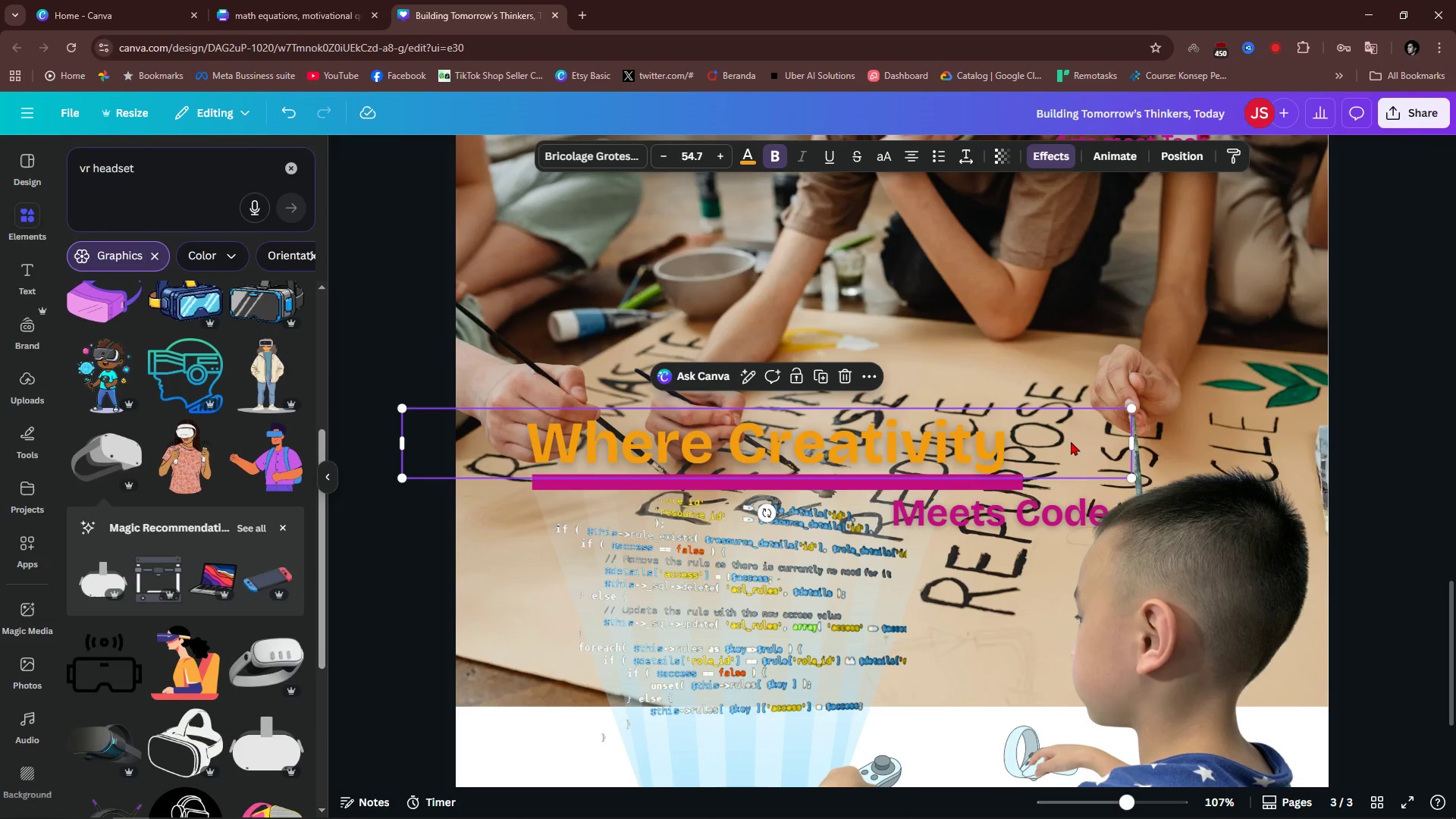 
key(Control+Z)
 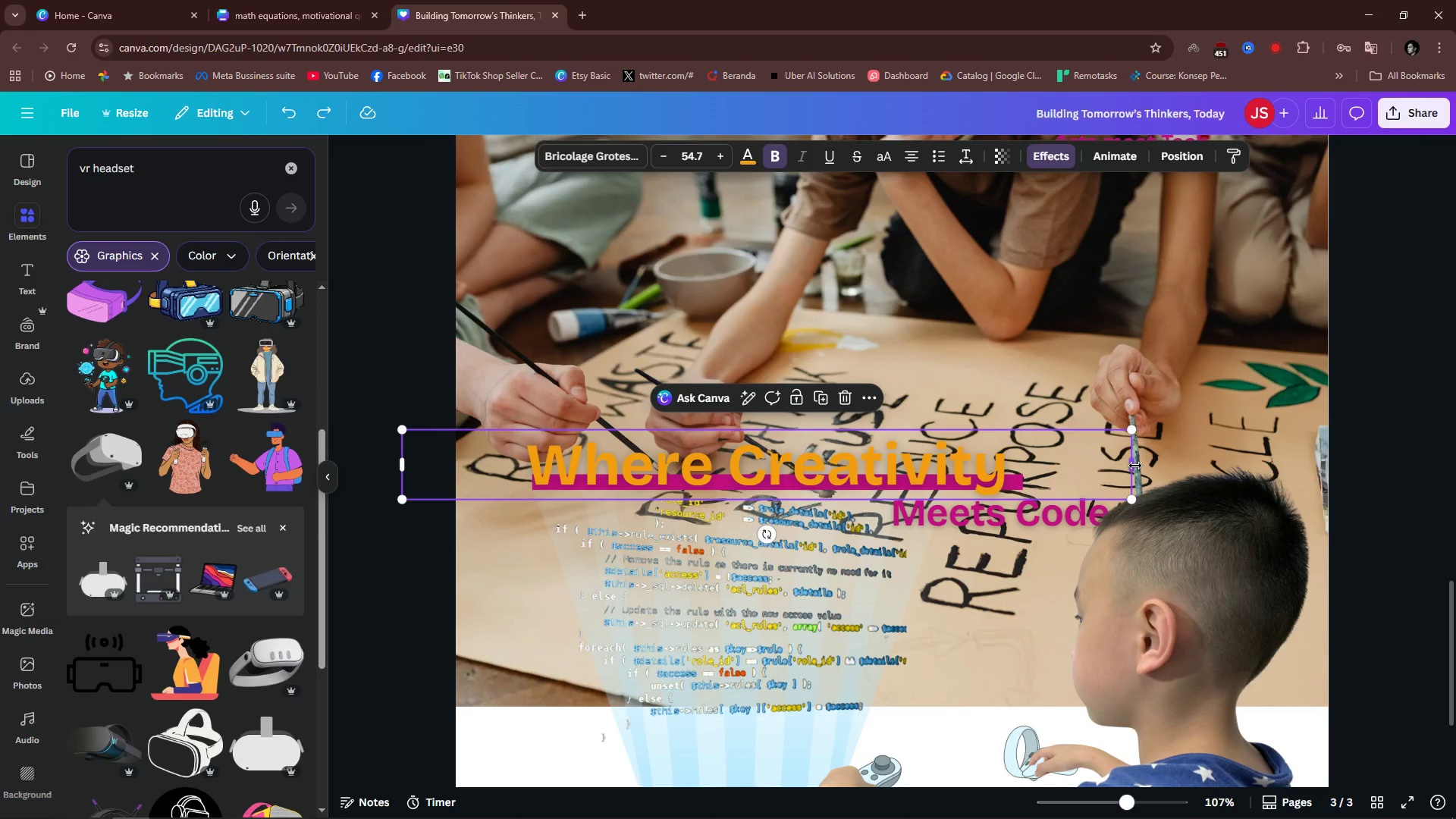 
left_click_drag(start_coordinate=[1135, 466], to_coordinate=[900, 468])
 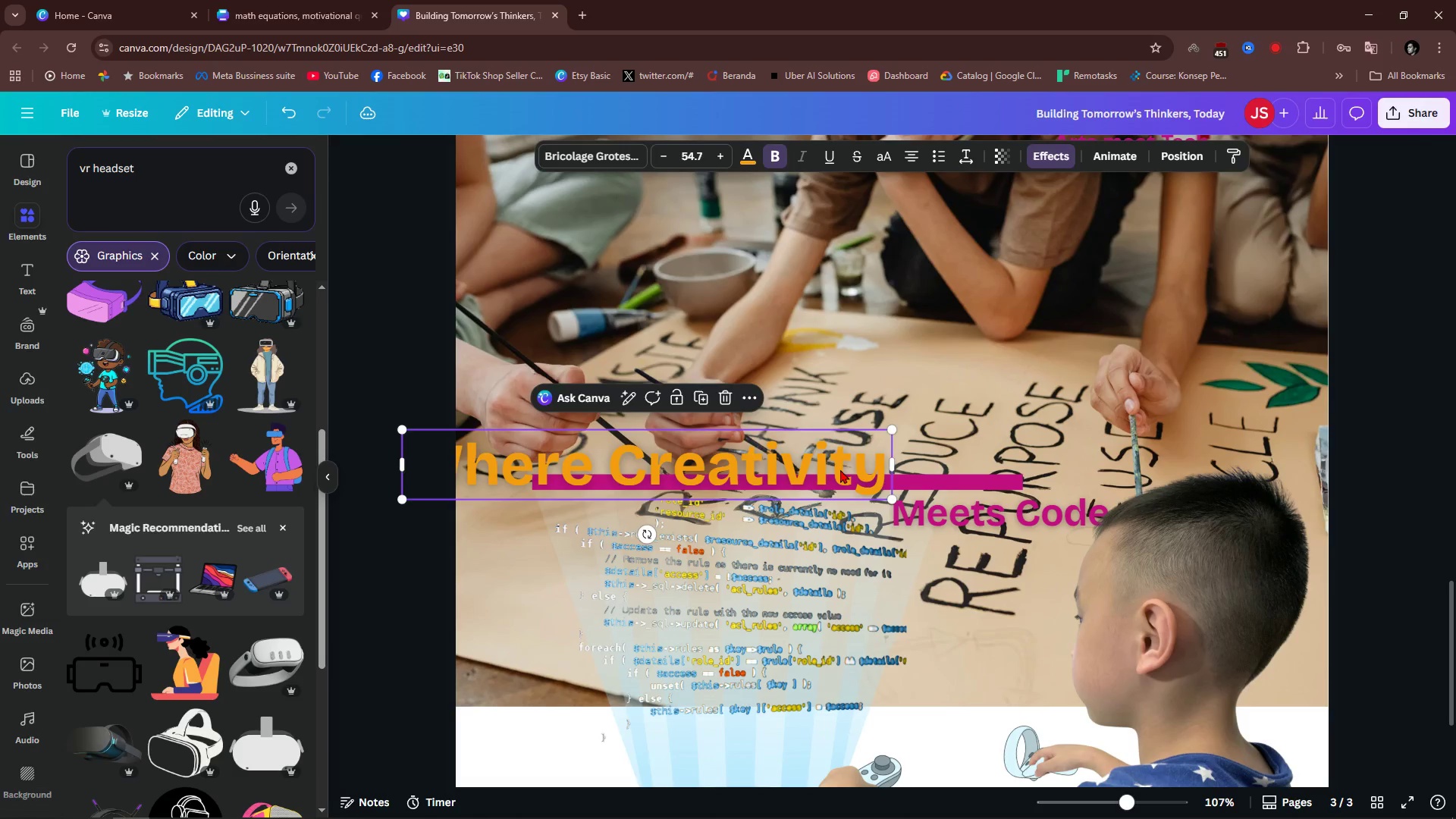 
left_click_drag(start_coordinate=[840, 469], to_coordinate=[966, 463])
 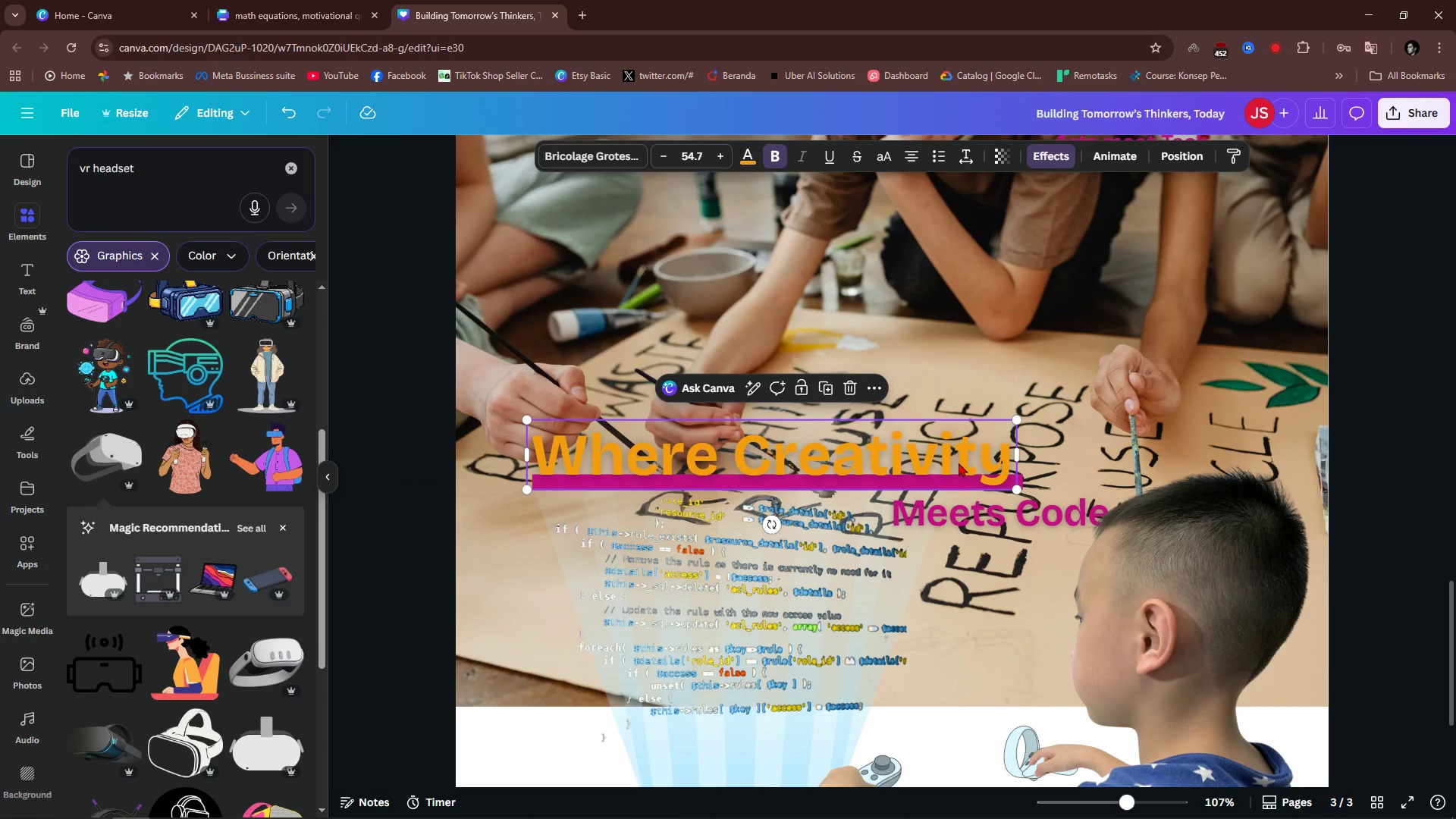 
hold_key(key=ControlLeft, duration=0.59)
scroll: coordinate [959, 463], scroll_direction: up, amount: 5.0
 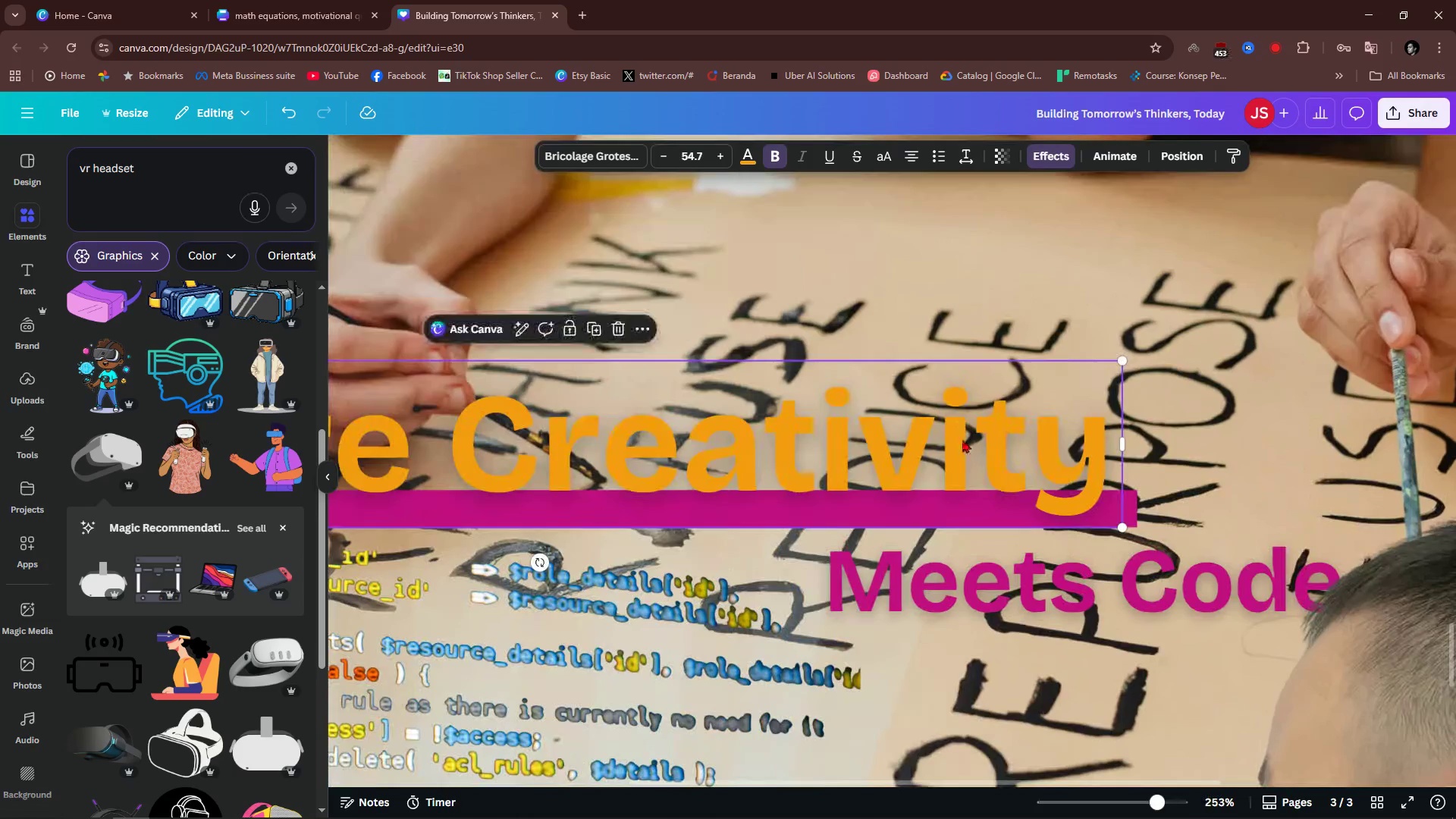 
left_click_drag(start_coordinate=[962, 439], to_coordinate=[974, 458])
 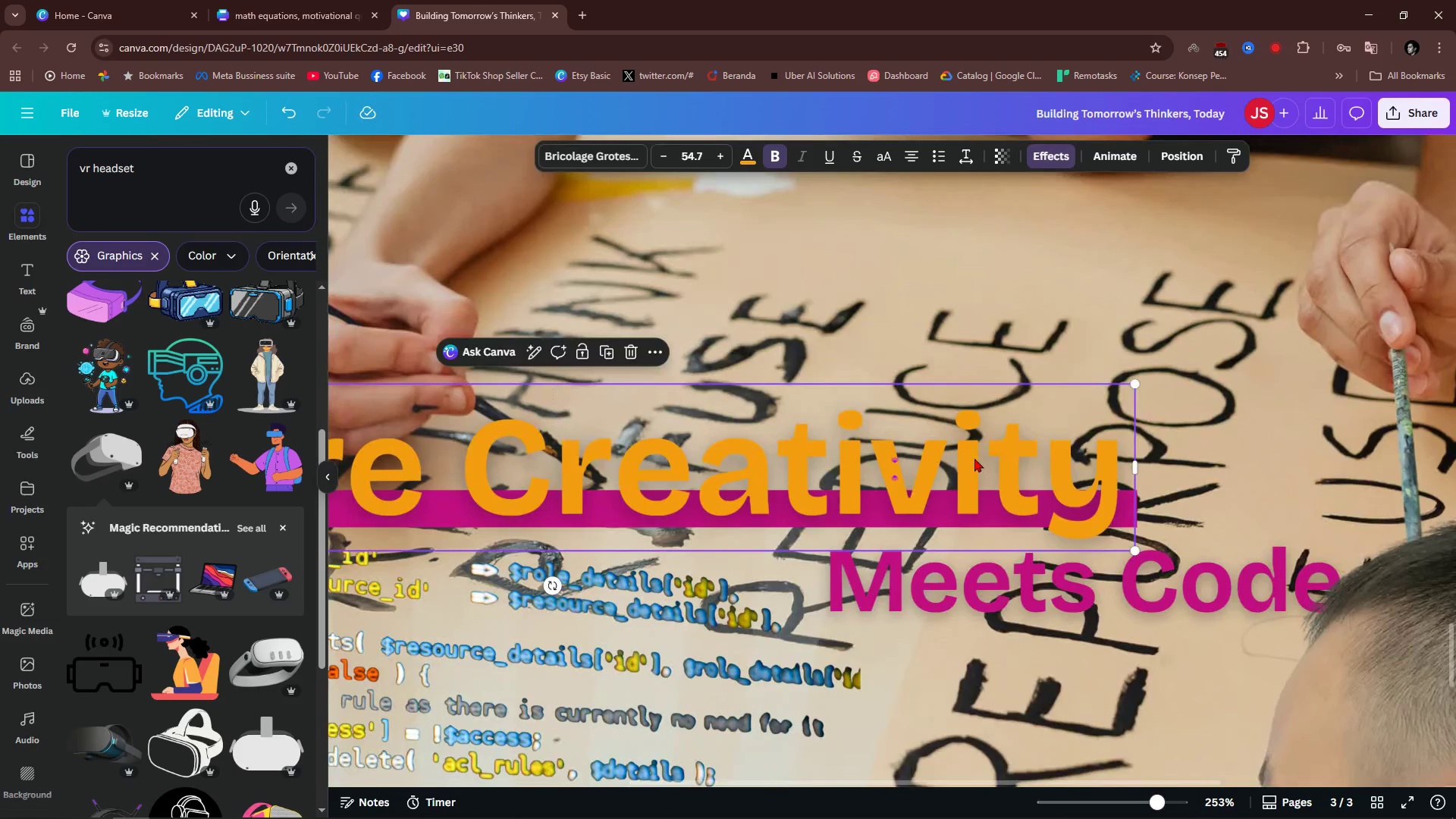 
hold_key(key=ControlLeft, duration=0.62)
scroll: coordinate [974, 458], scroll_direction: down, amount: 4.0
 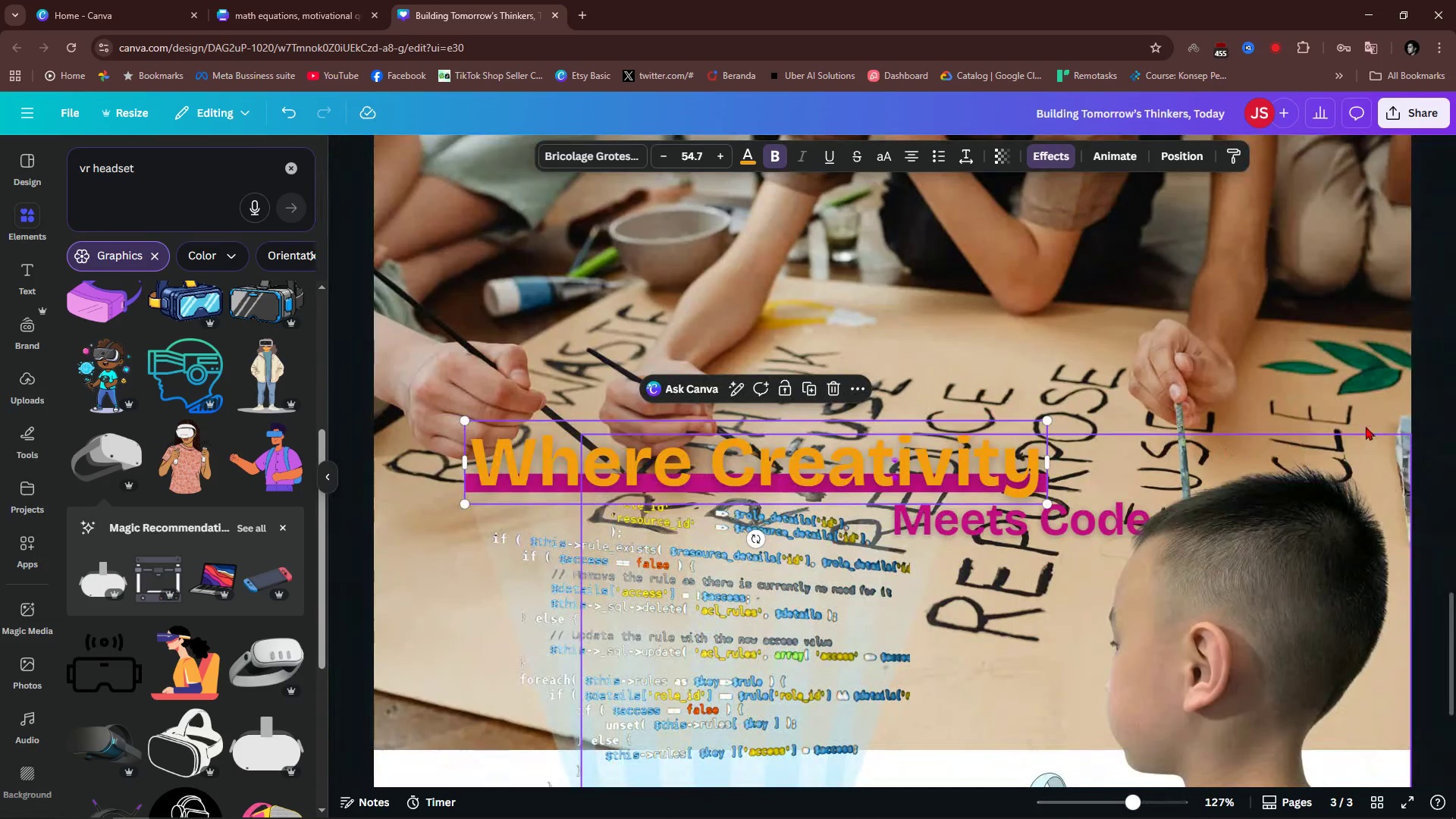 
left_click([1355, 395])
 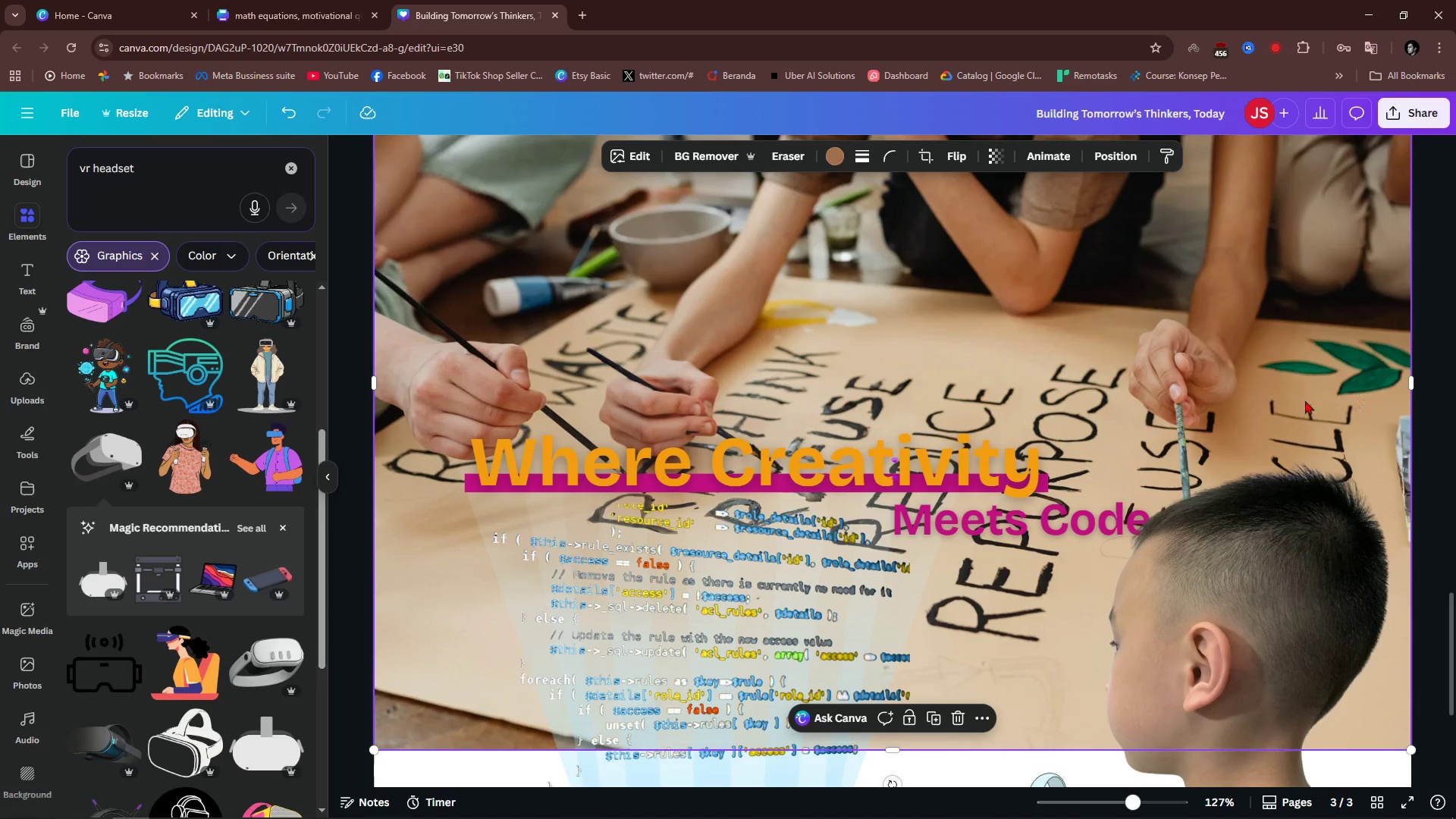 
key(R)
 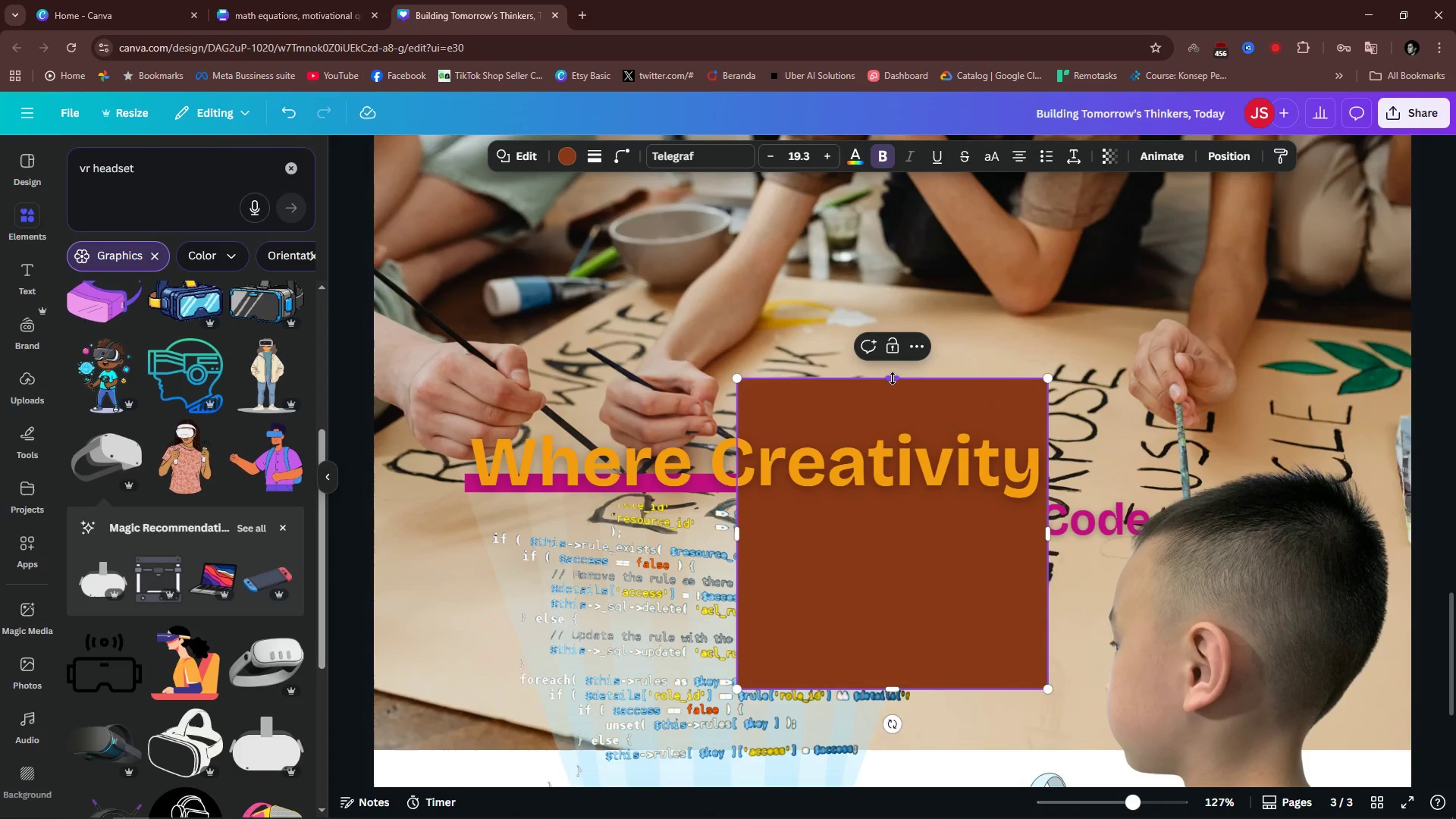 
left_click_drag(start_coordinate=[893, 379], to_coordinate=[882, 664])
 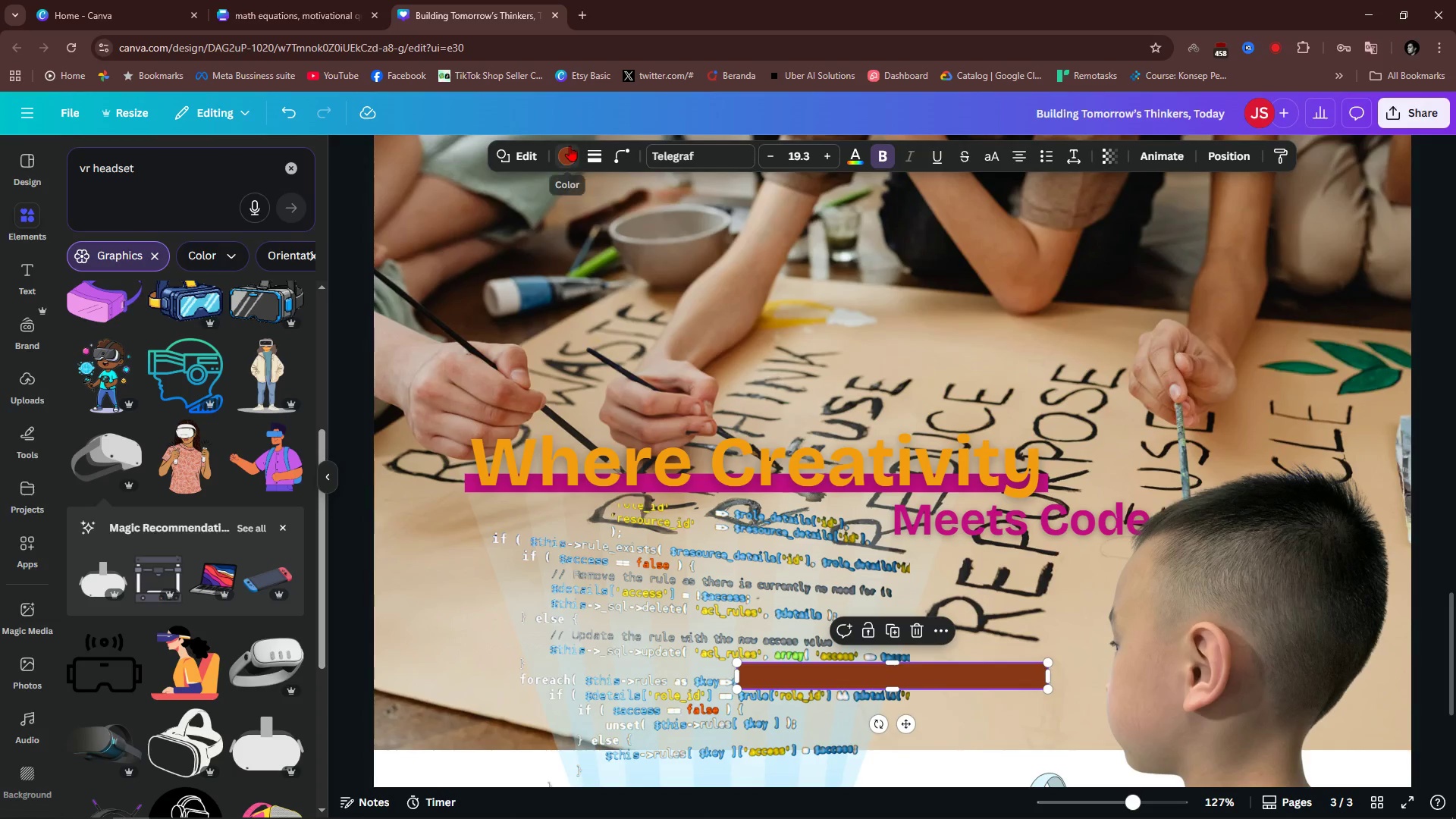 
left_click([570, 146])
 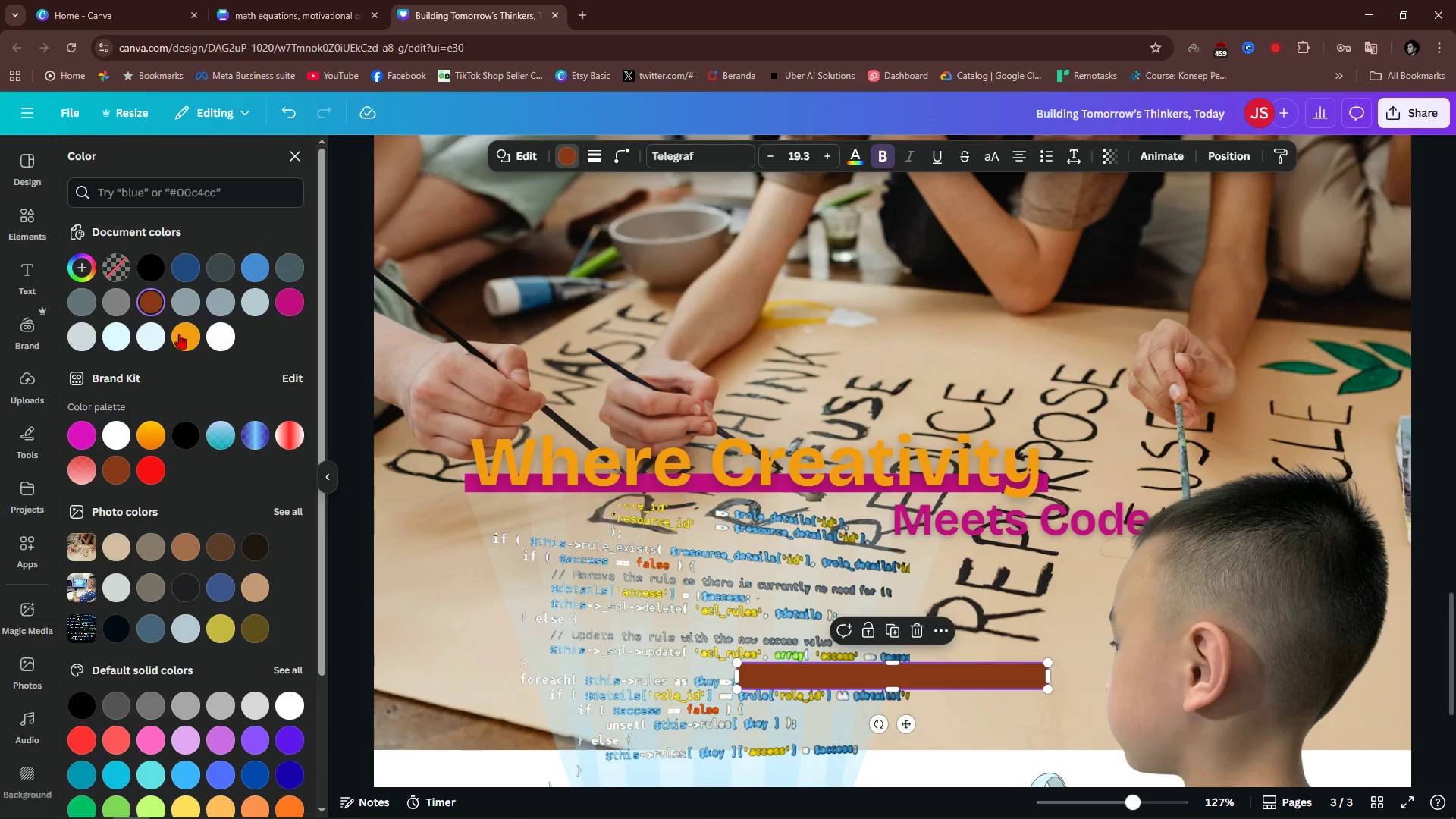 
left_click([177, 334])
 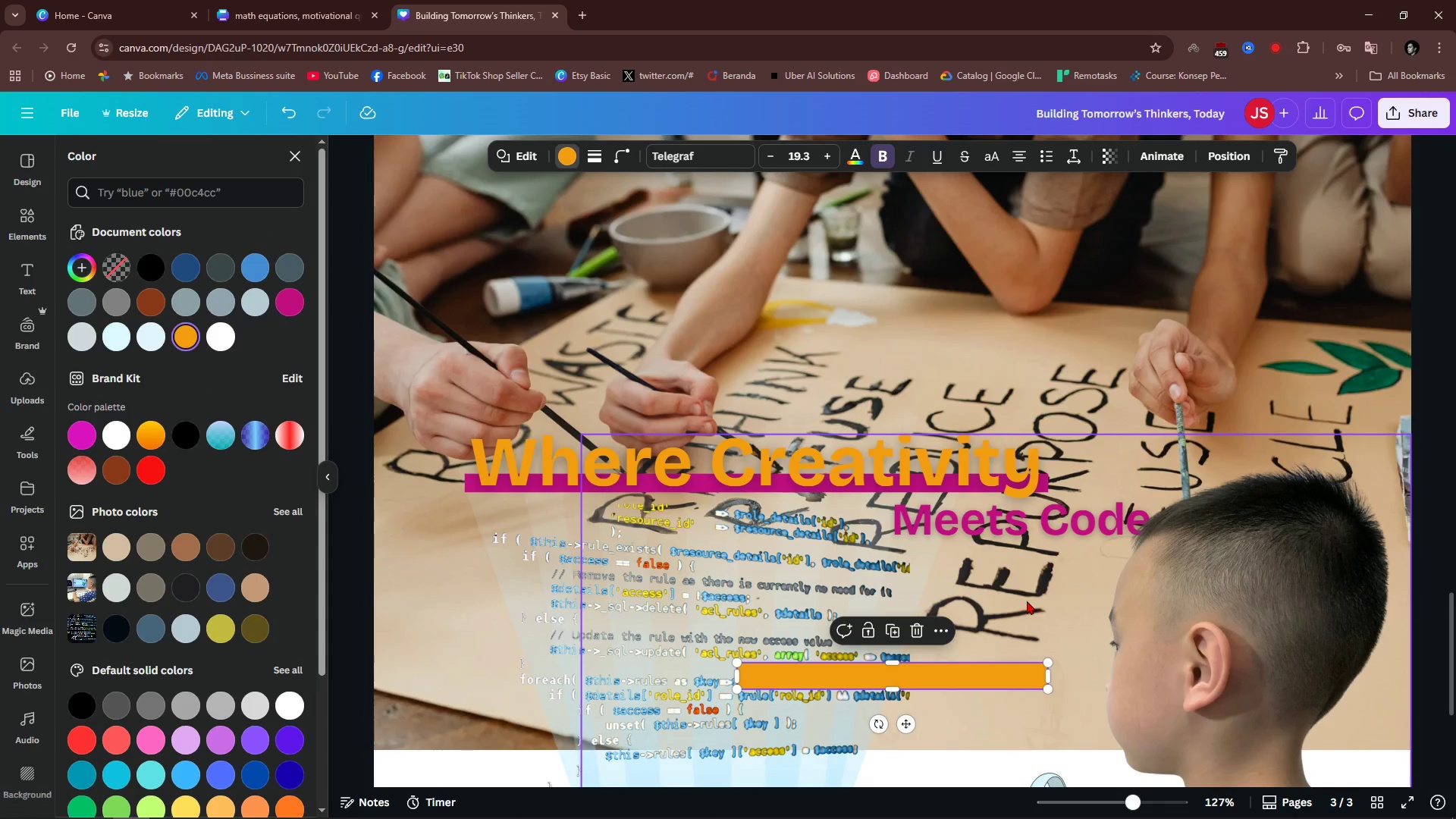 
left_click([1027, 601])
 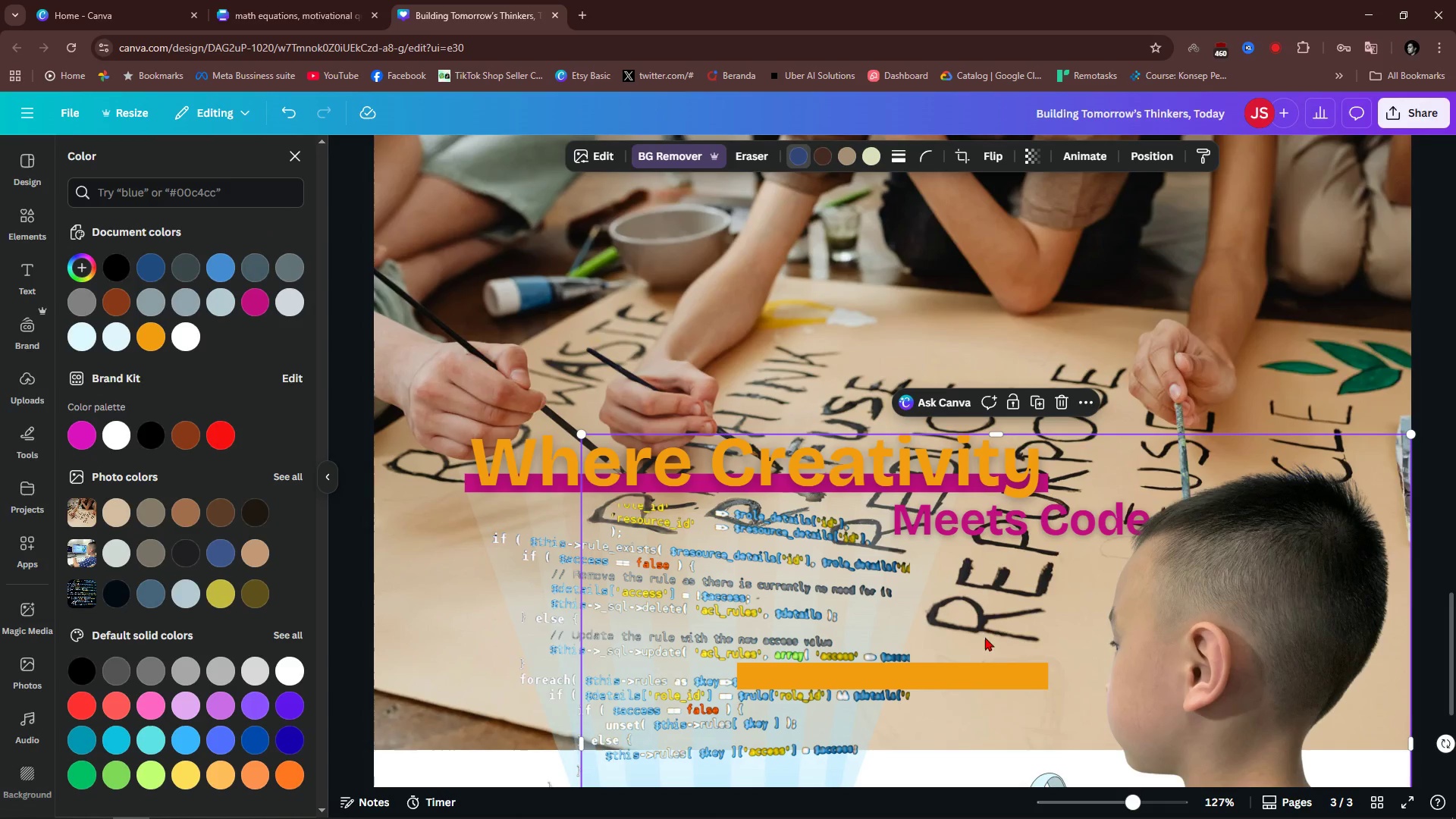 
hold_key(key=ControlLeft, duration=0.66)
scroll: coordinate [1062, 670], scroll_direction: up, amount: 4.0
 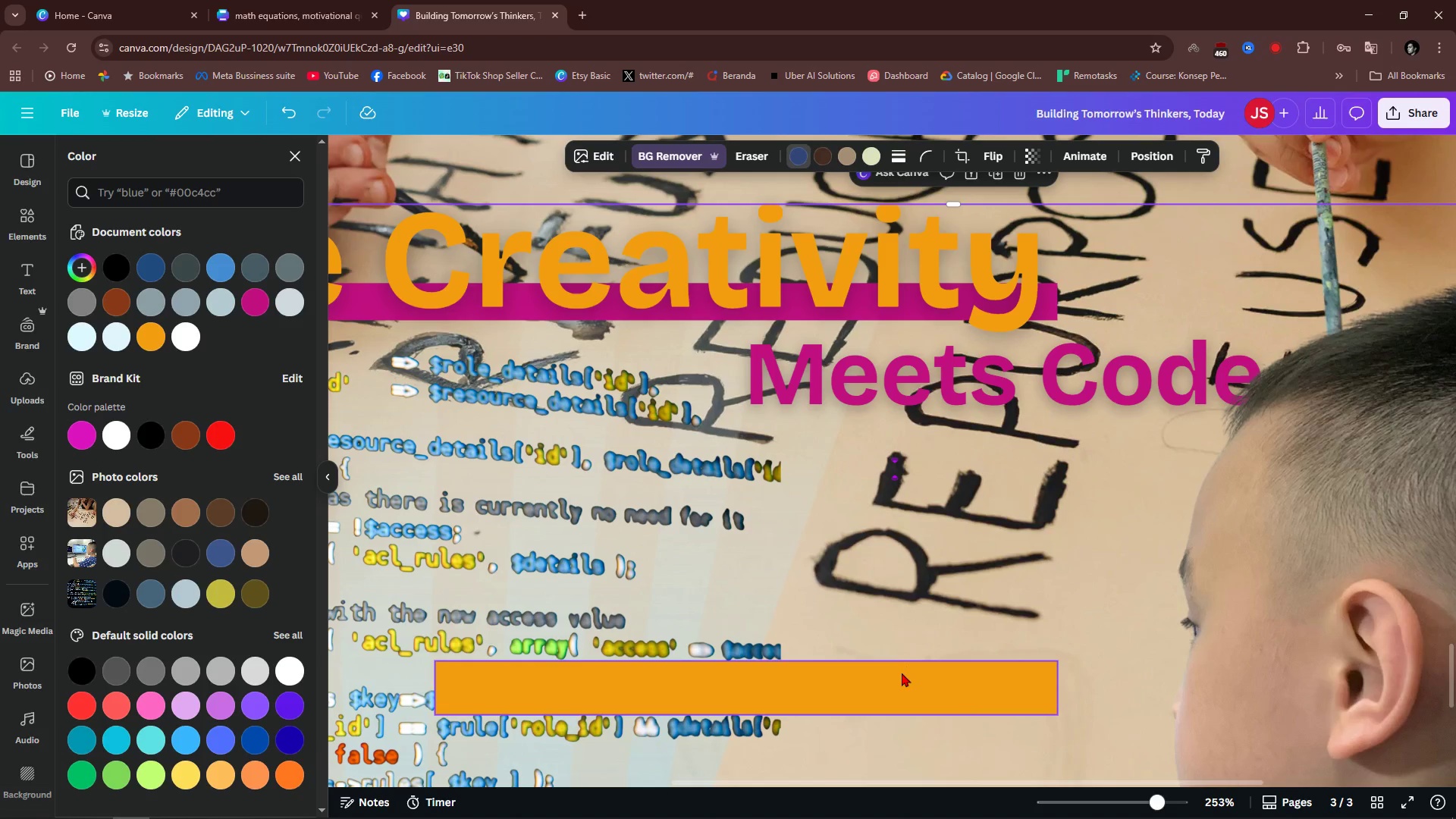 
left_click_drag(start_coordinate=[909, 686], to_coordinate=[1216, 403])
 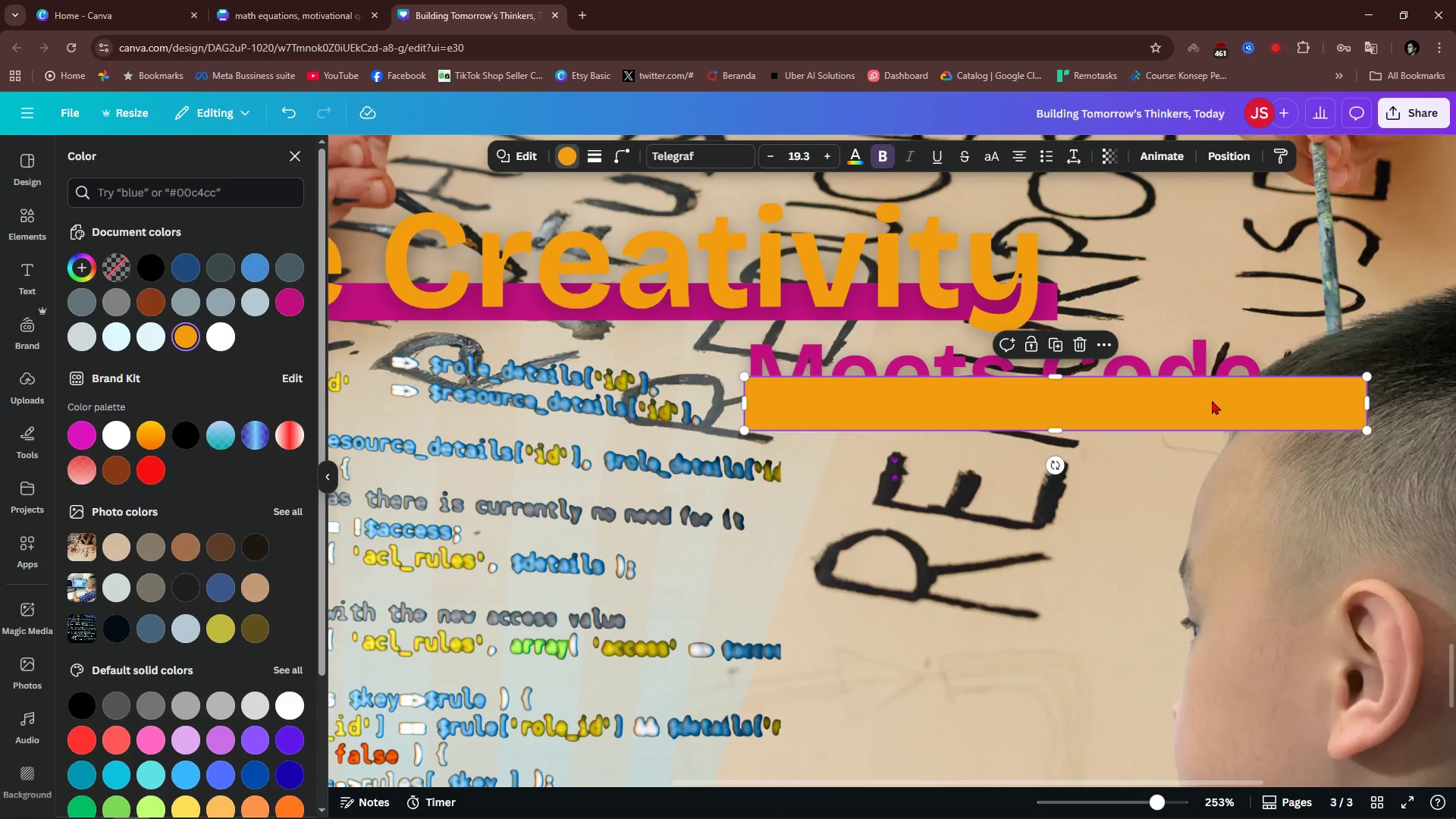 
key(Alt+AltLeft)
 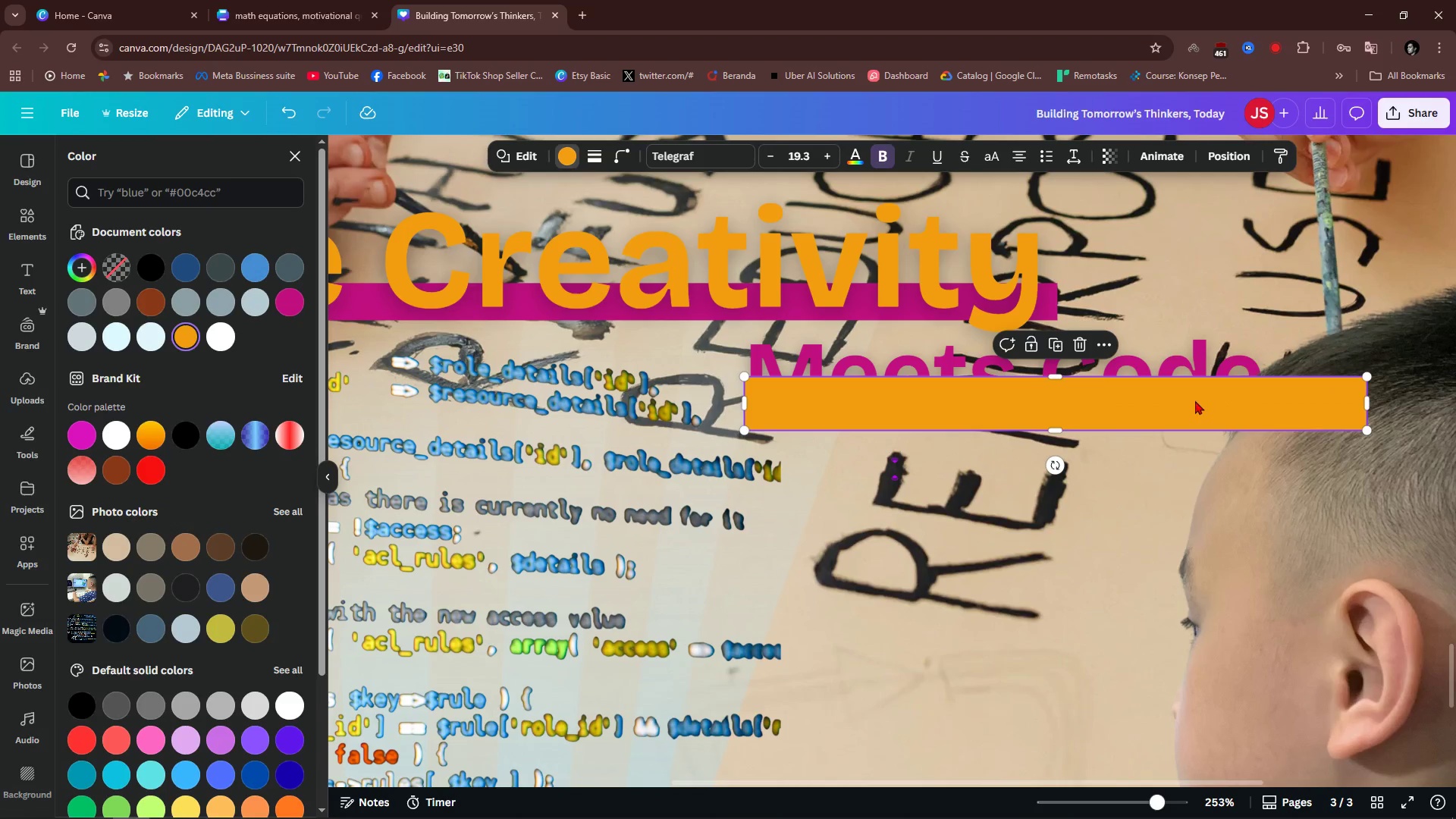 
key(Alt+1)
 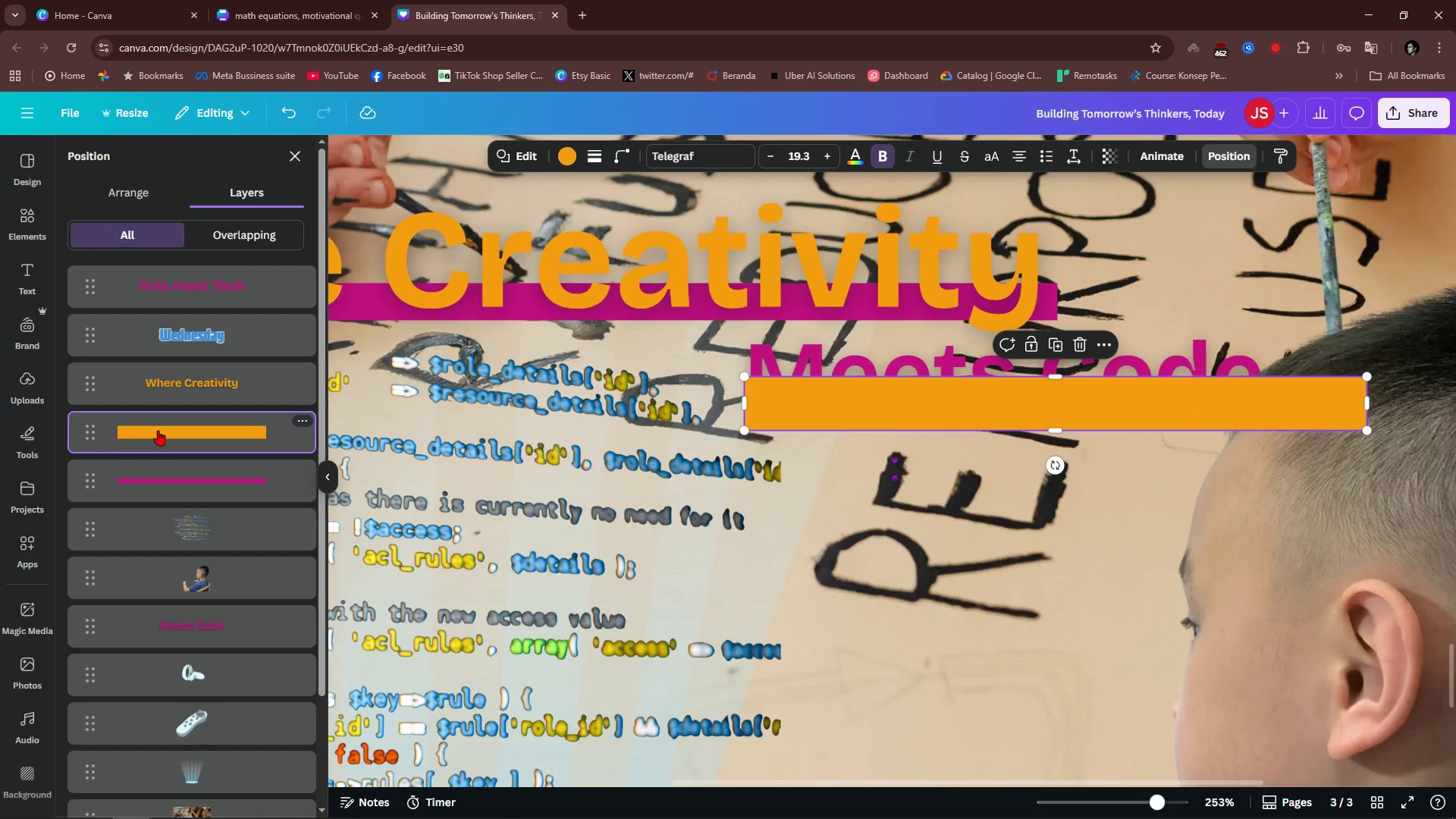 
left_click_drag(start_coordinate=[159, 430], to_coordinate=[158, 660])
 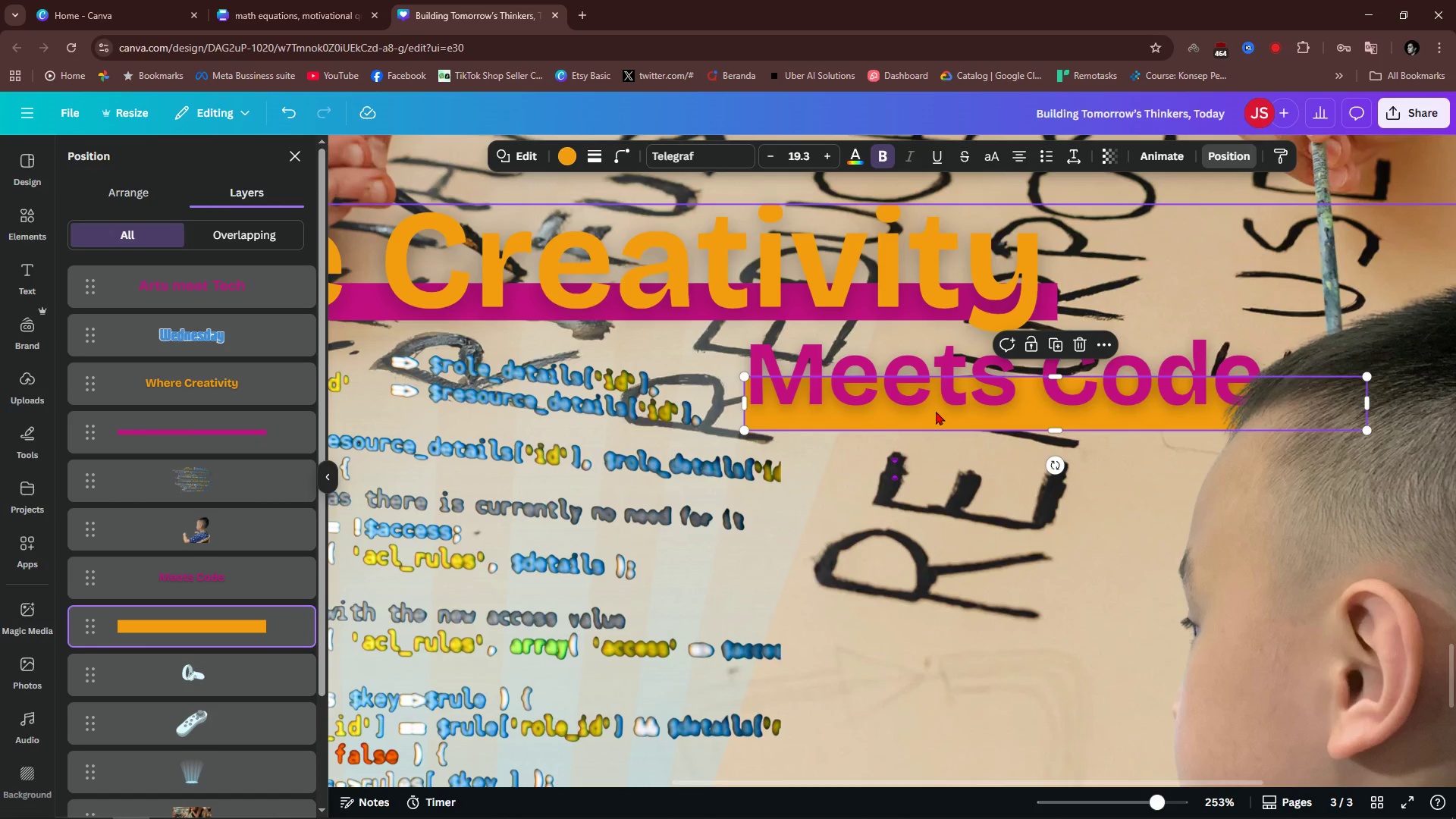 
left_click_drag(start_coordinate=[934, 416], to_coordinate=[938, 416])
 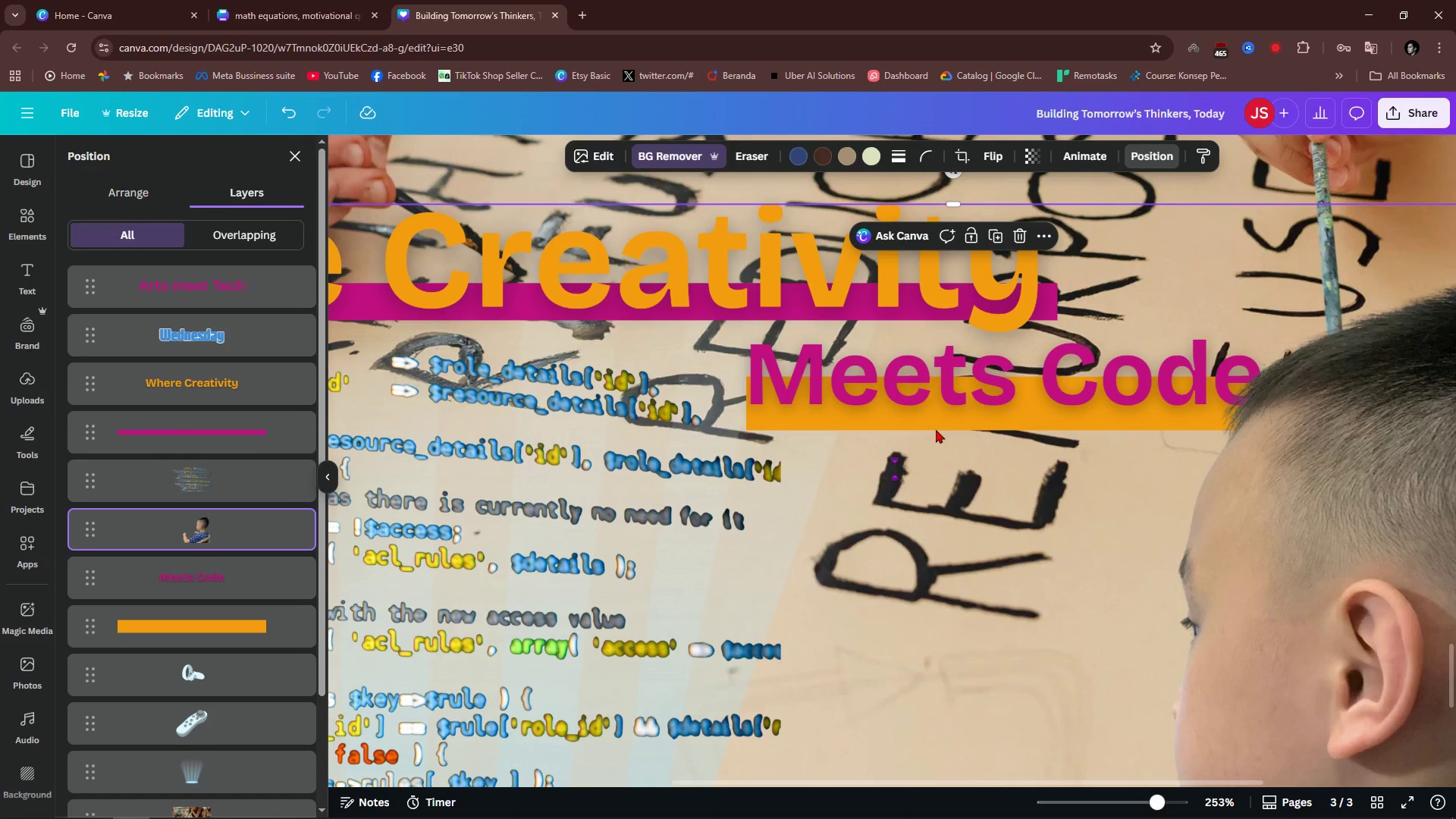 
hold_key(key=ControlLeft, duration=1.06)
scroll: coordinate [913, 444], scroll_direction: down, amount: 8.0
 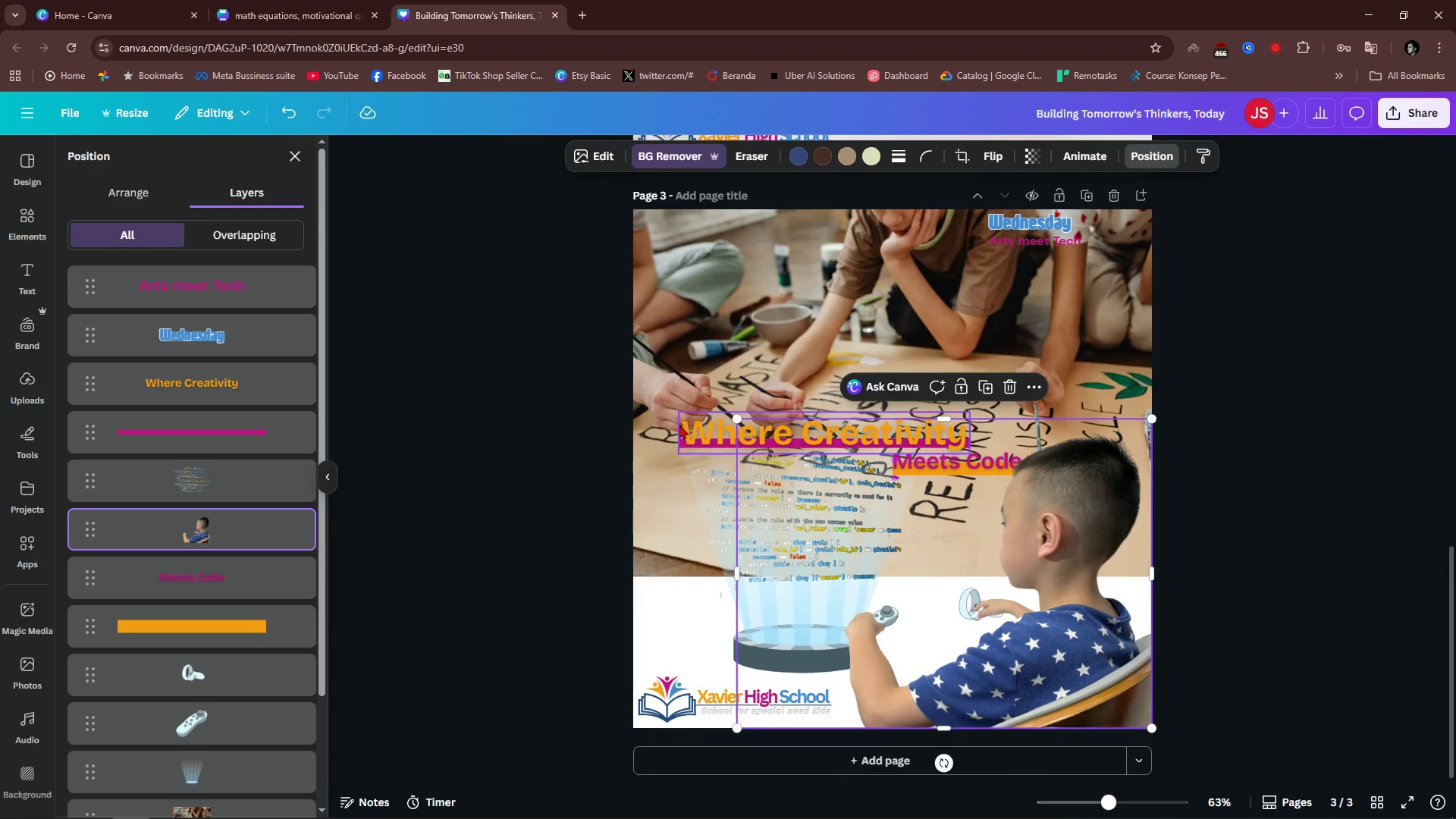 
left_click([690, 437])
 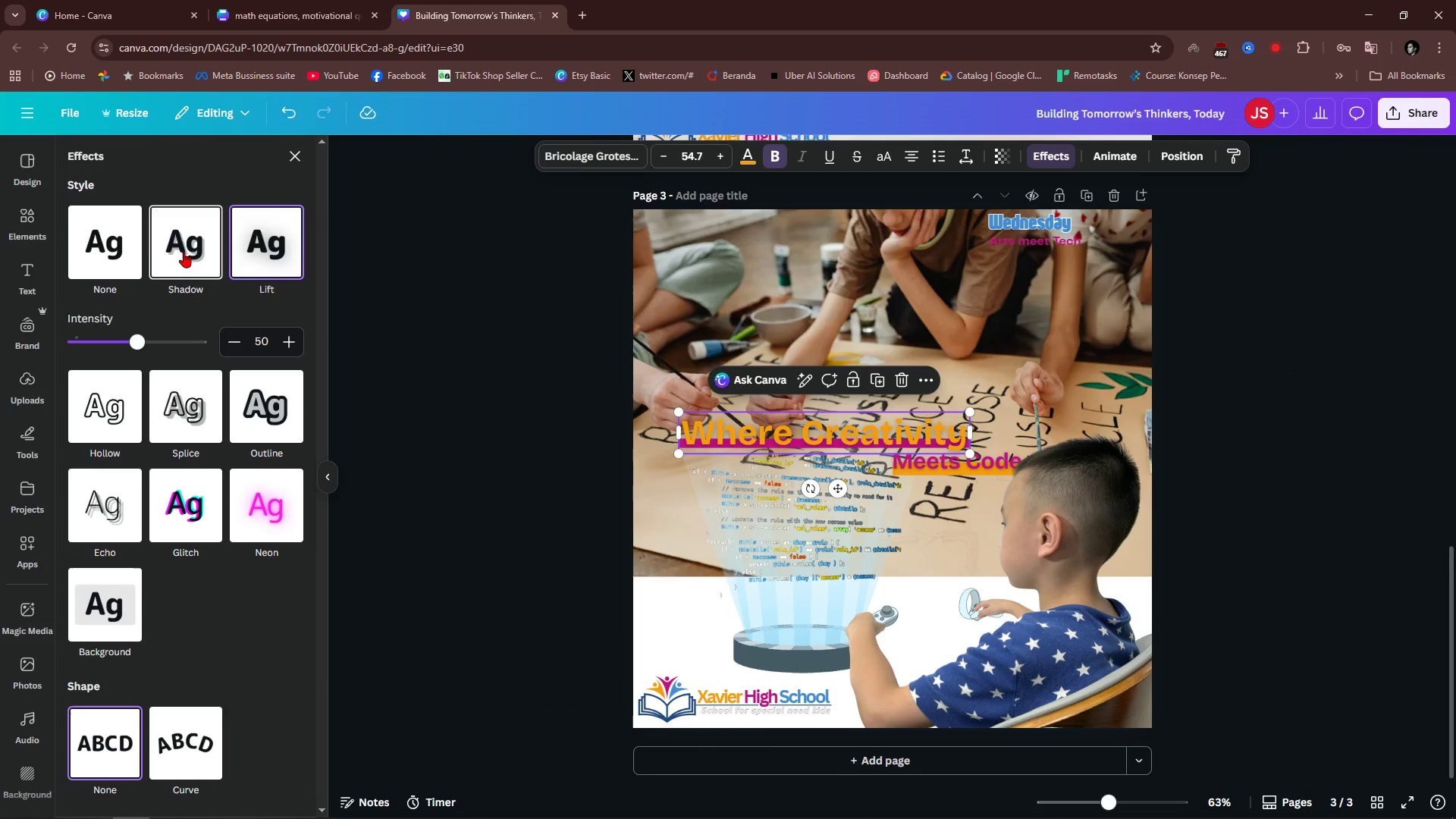 
left_click([180, 249])
 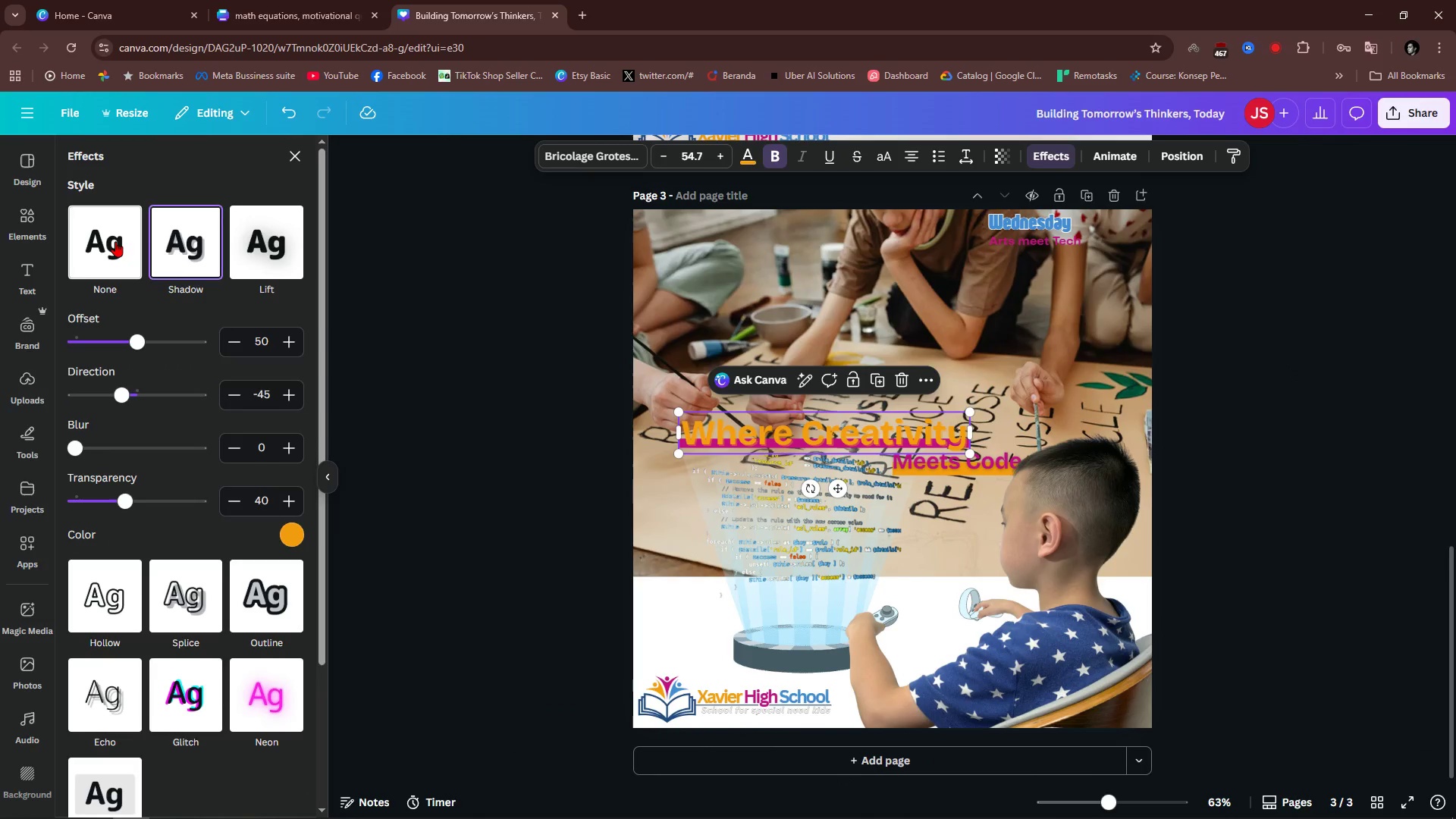 
left_click([115, 241])
 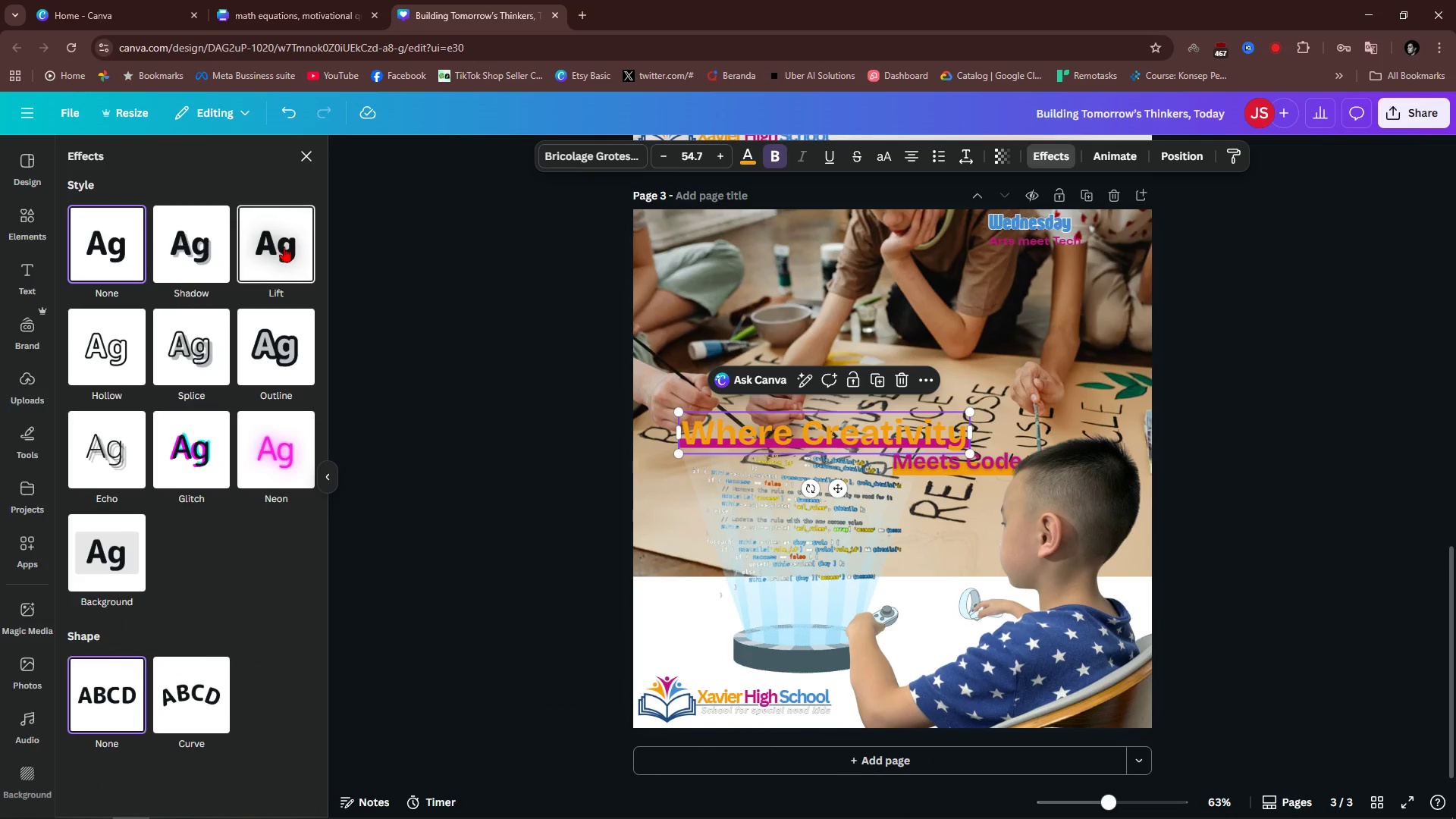 
left_click([284, 246])
 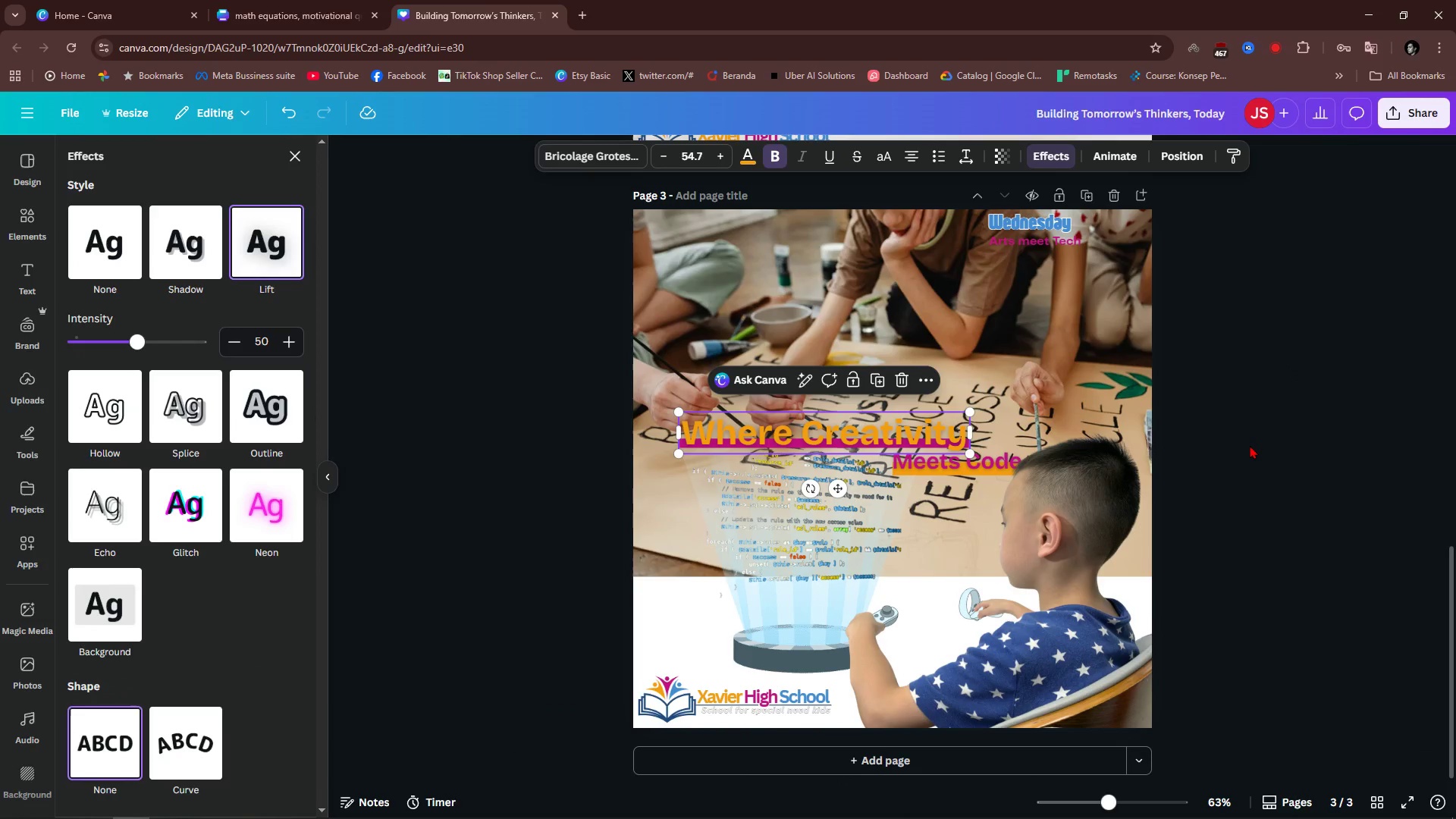 
left_click([1252, 444])
 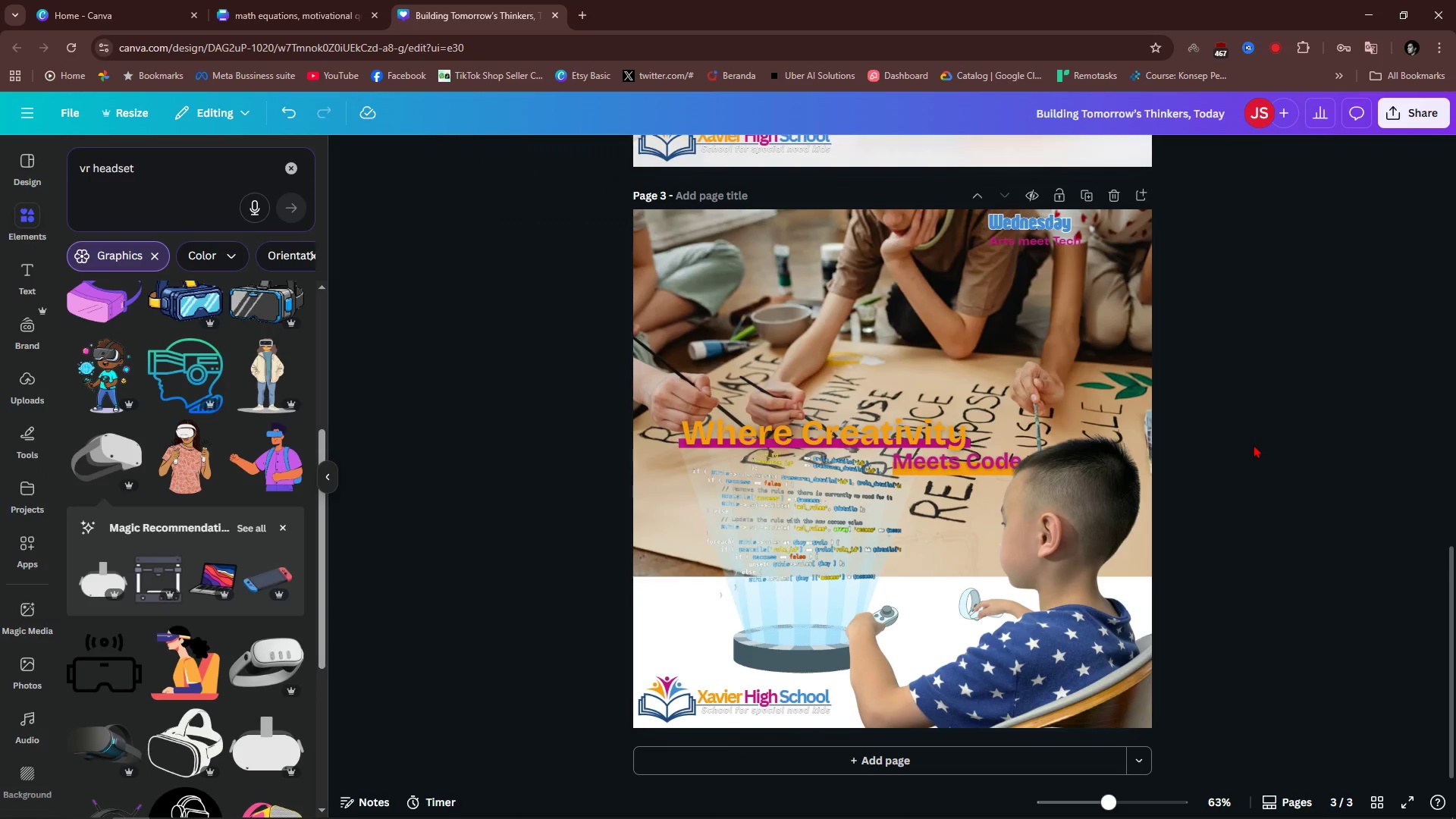 
scroll: coordinate [1254, 444], scroll_direction: up, amount: 1.0
 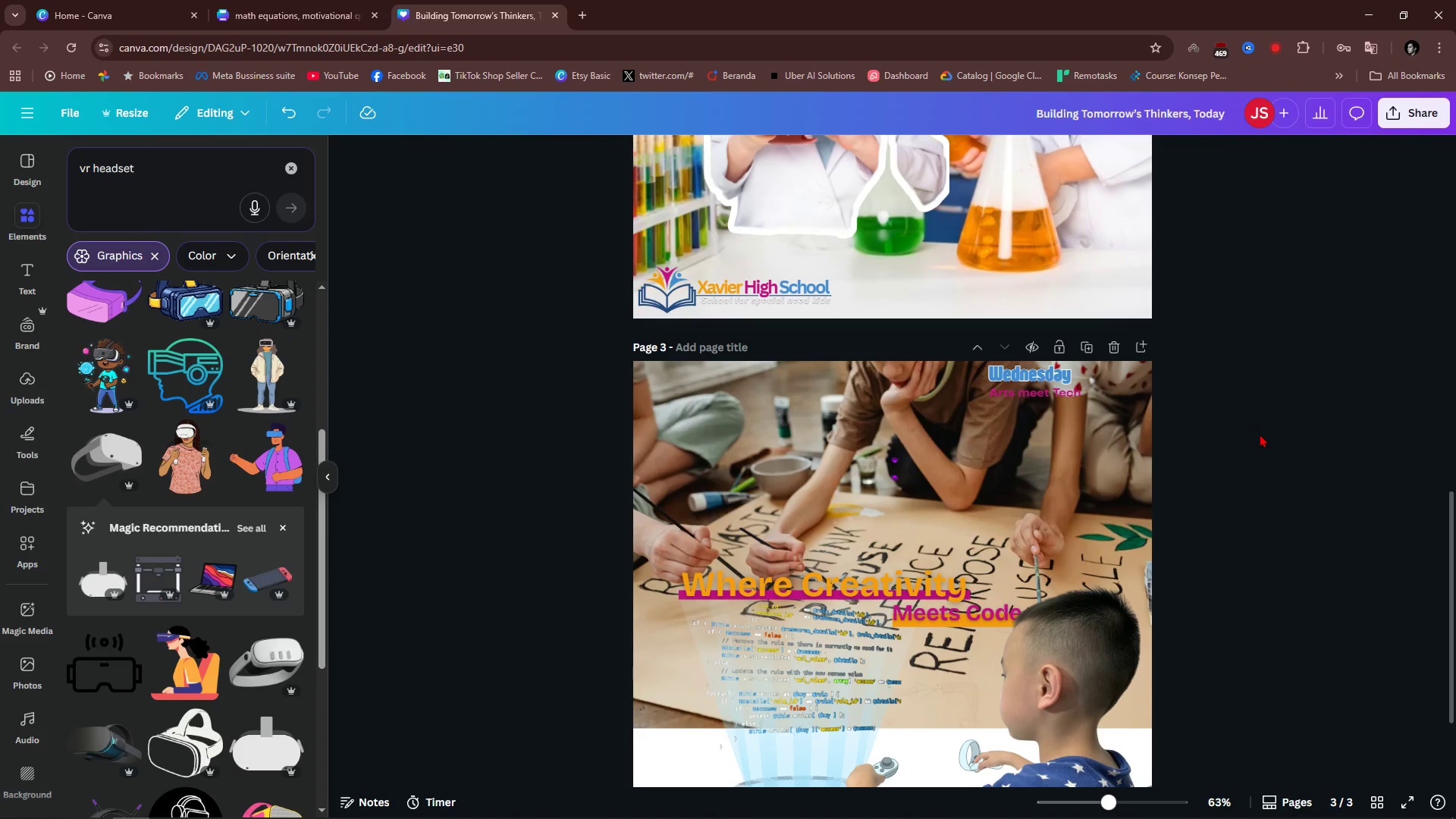 
scroll: coordinate [1251, 439], scroll_direction: down, amount: 5.0
 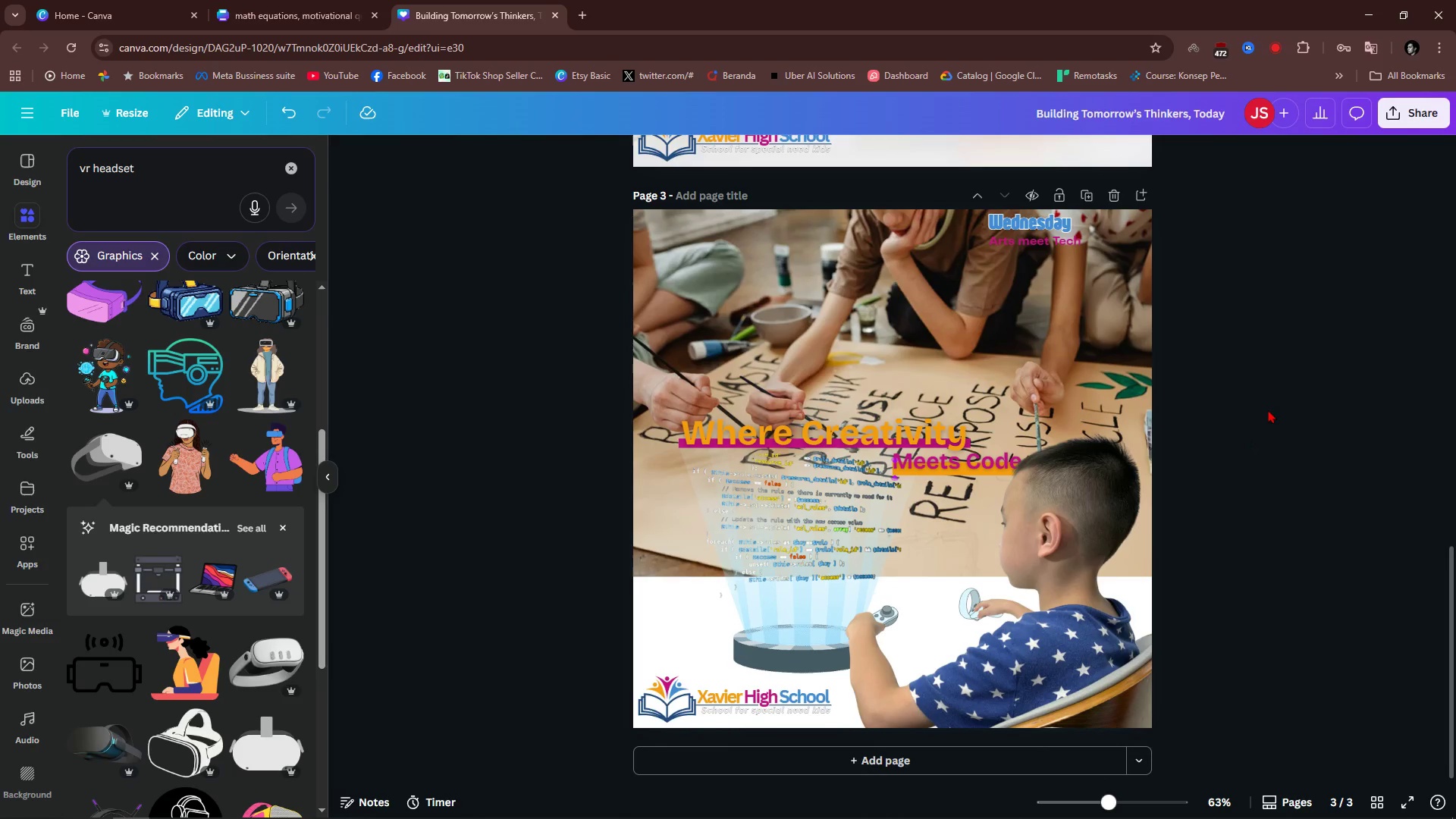 
wait(12.62)
 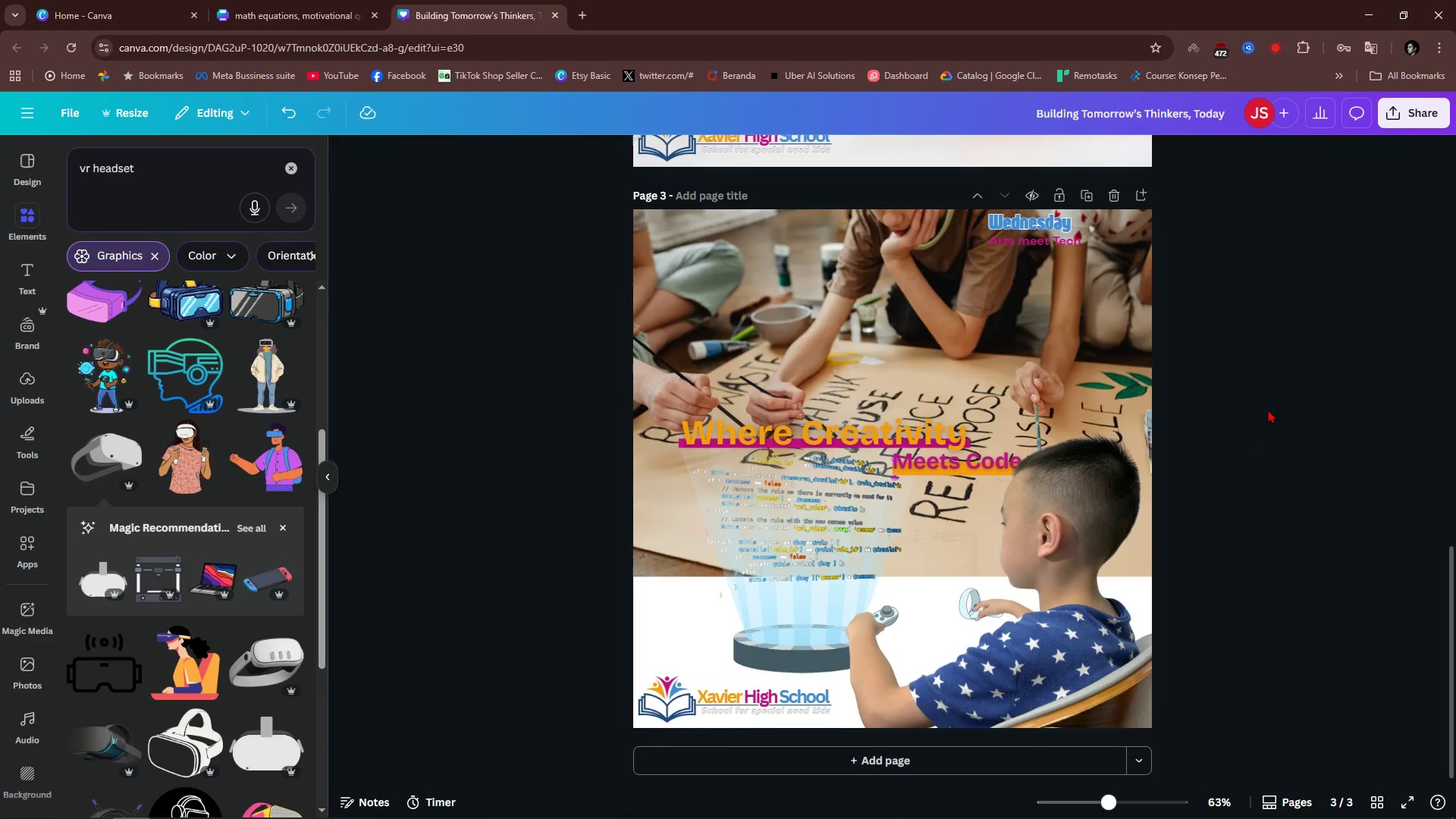 
left_click([1246, 510])
 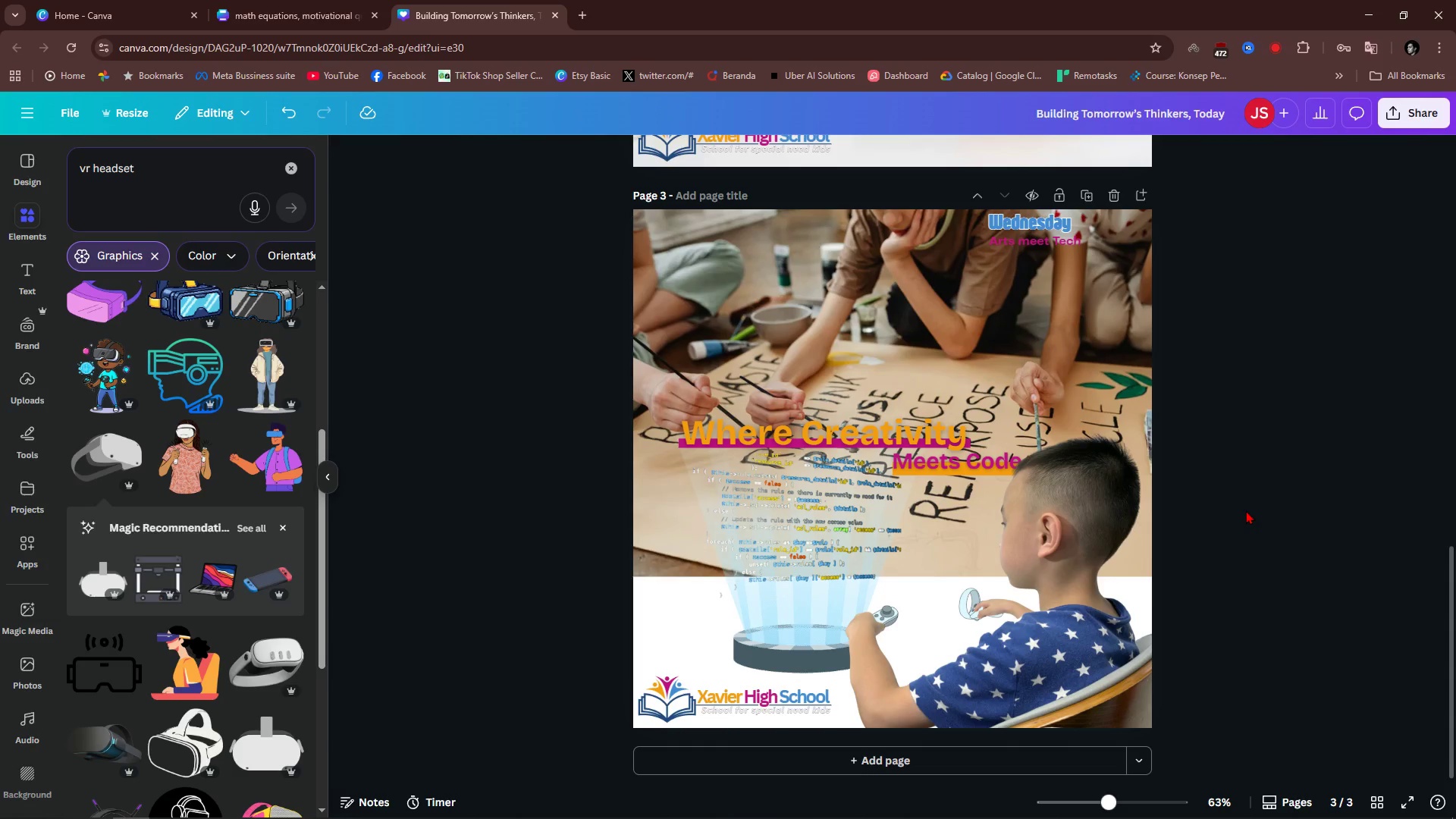 
scroll: coordinate [1247, 510], scroll_direction: down, amount: 4.0
 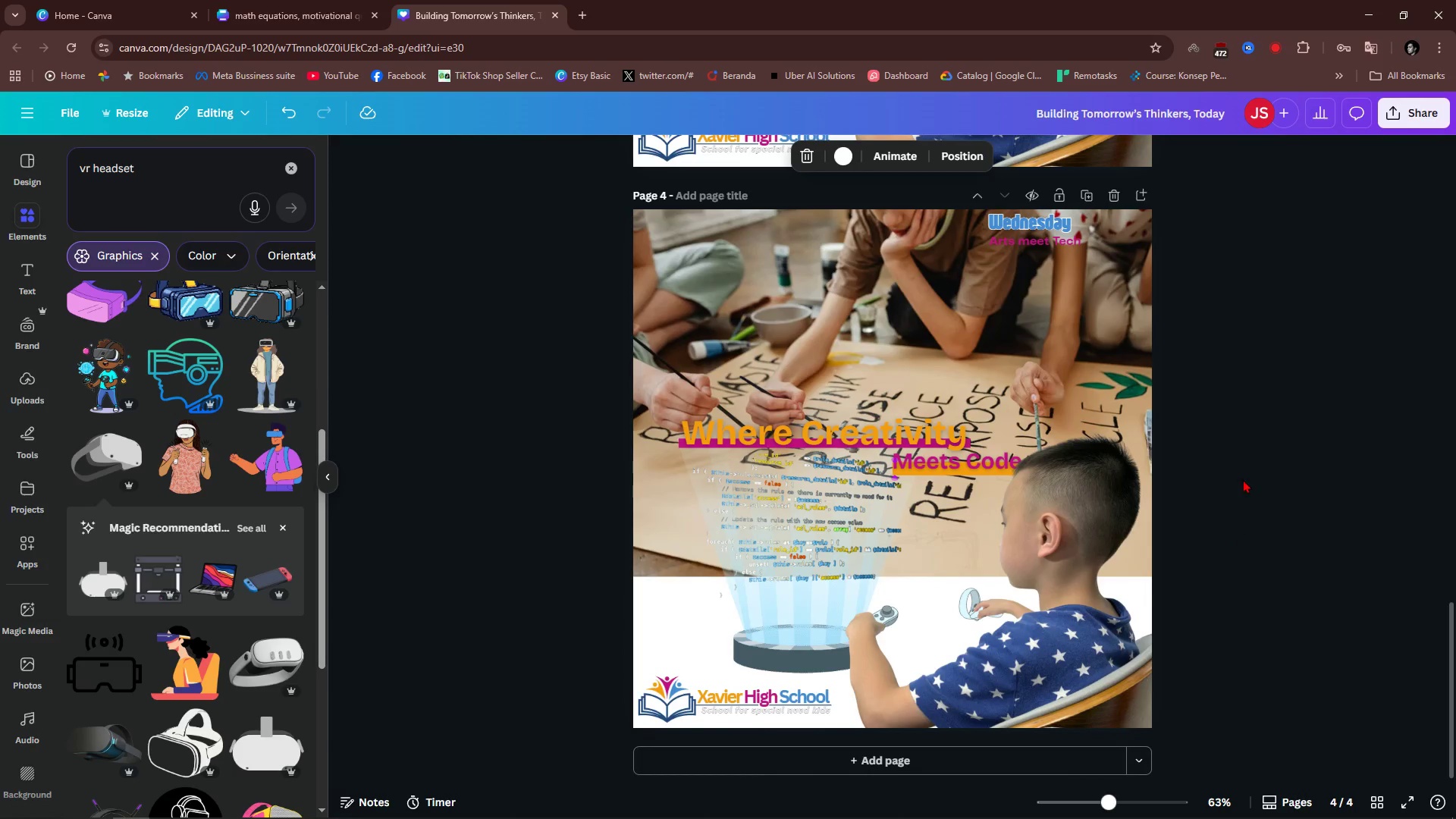 
left_click_drag(start_coordinate=[1289, 557], to_coordinate=[456, 363])
 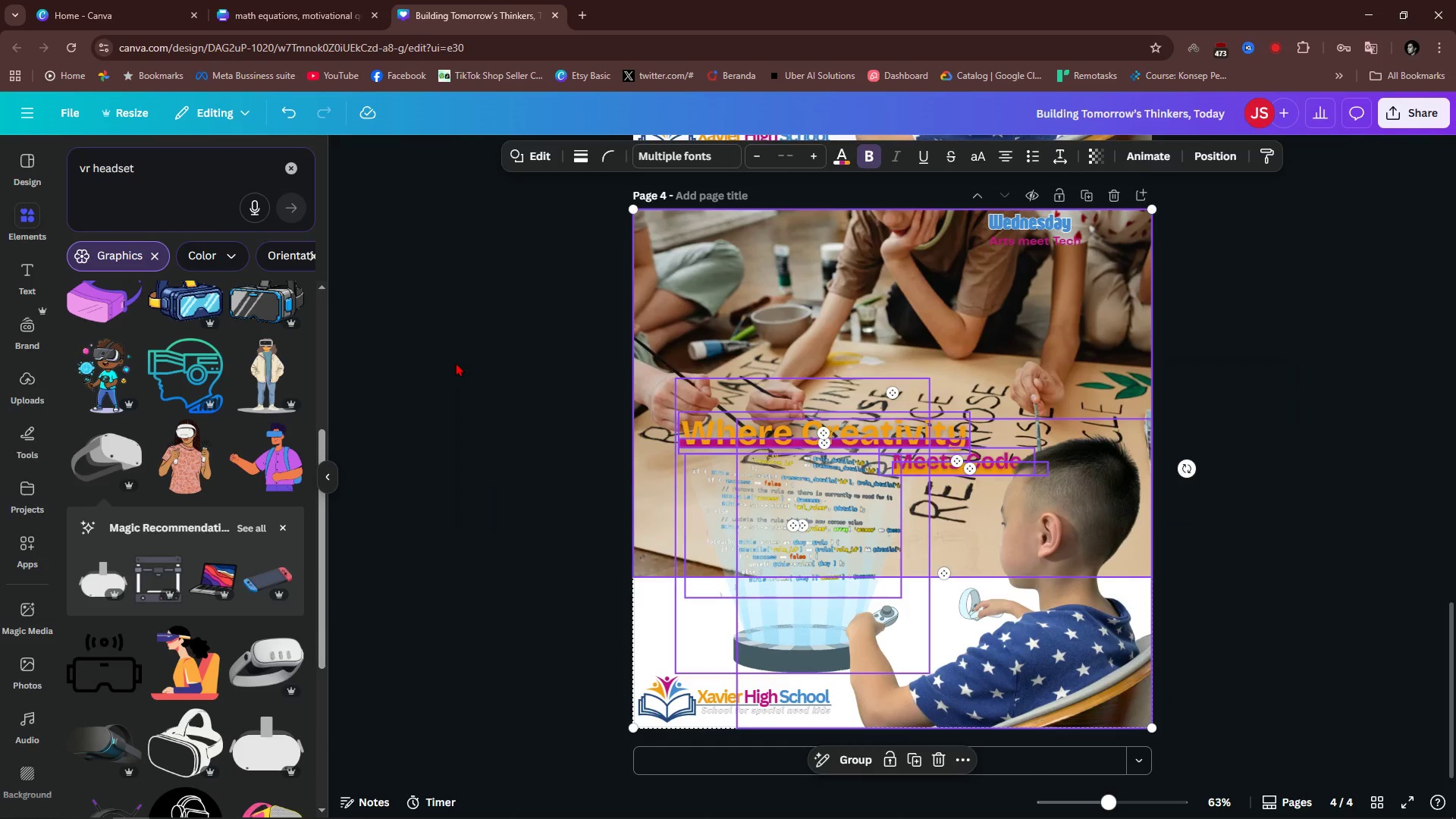 
key(Backspace)
 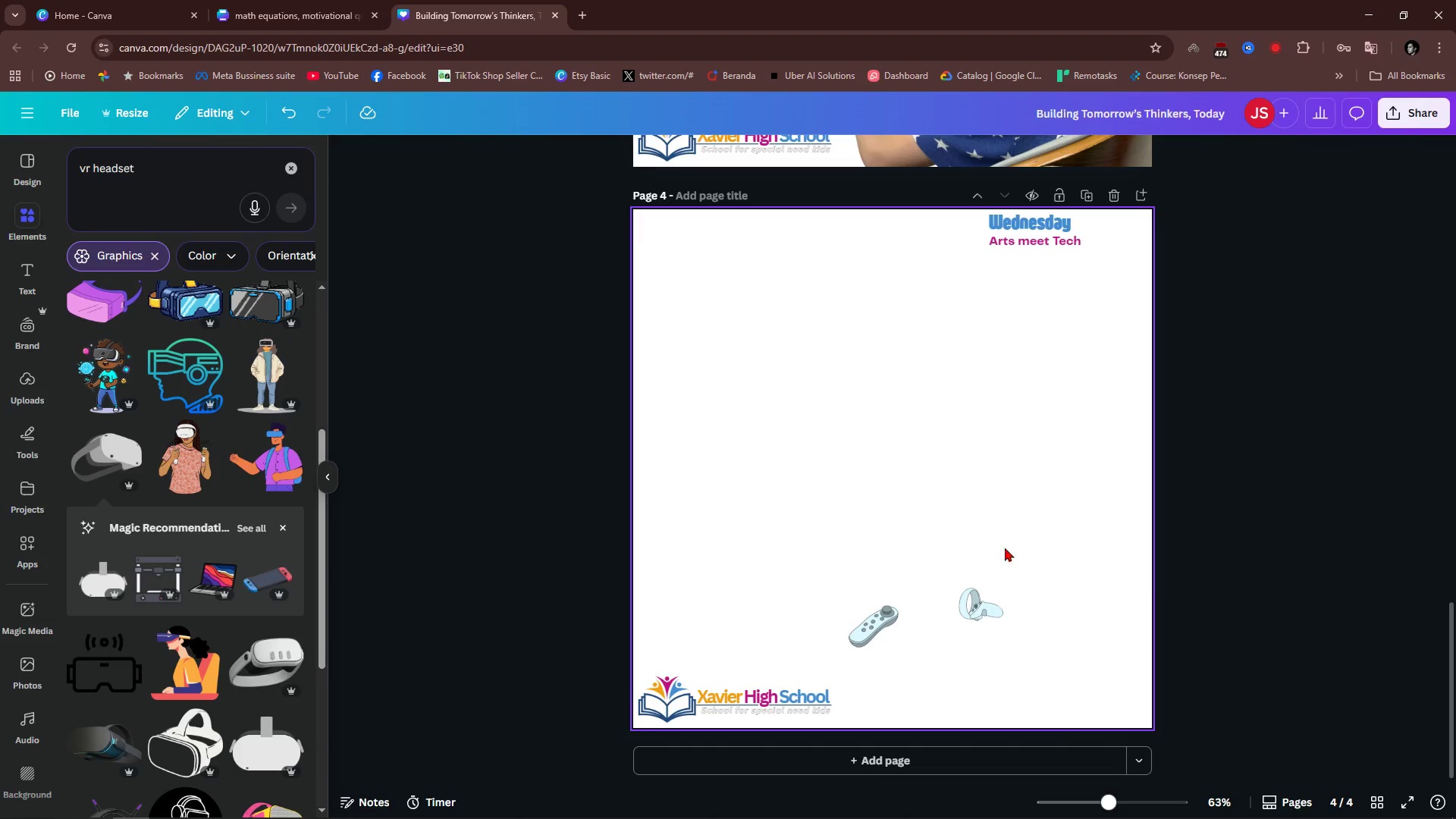 
left_click_drag(start_coordinate=[1146, 610], to_coordinate=[789, 597])
 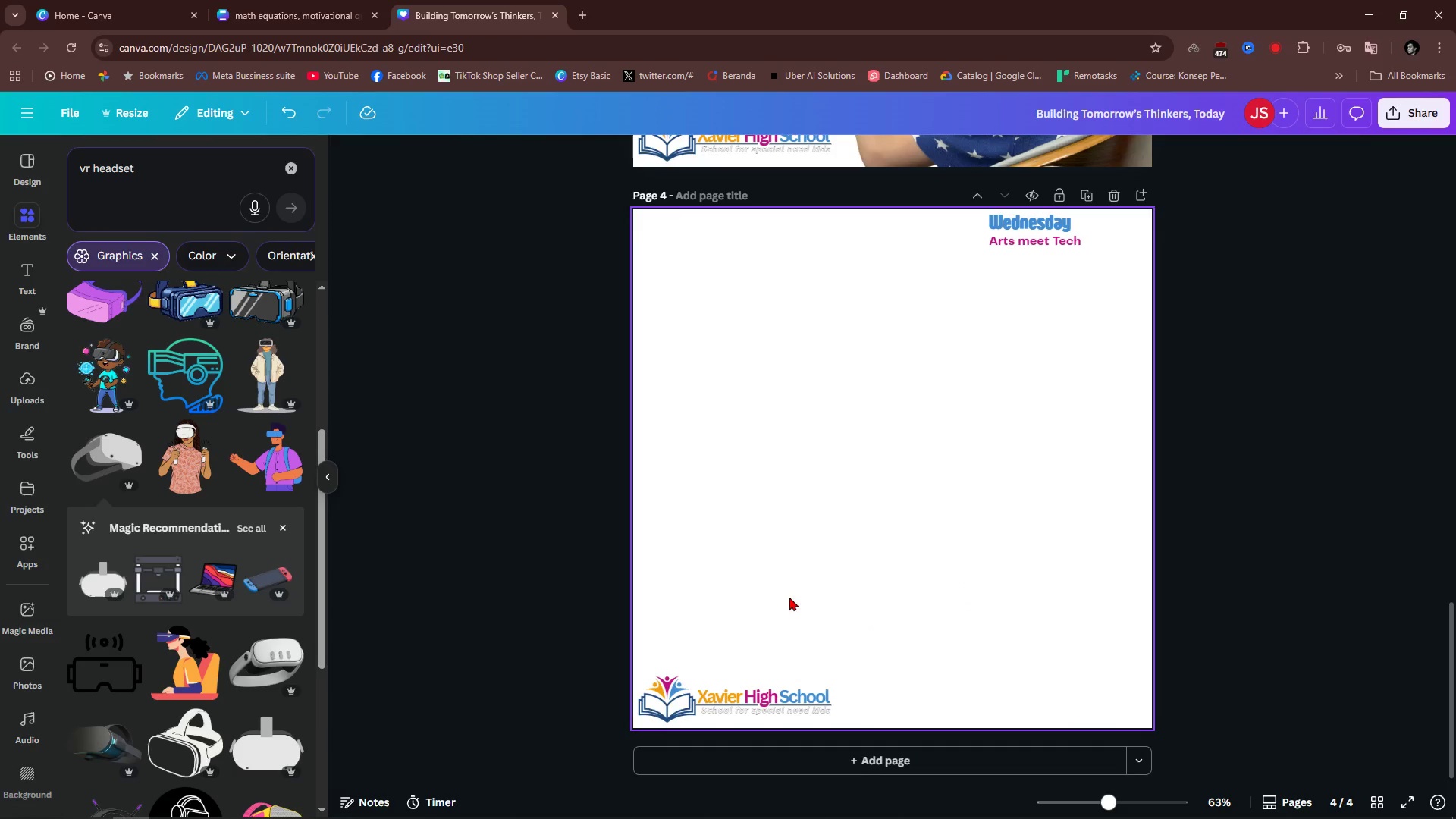 
key(Backspace)
 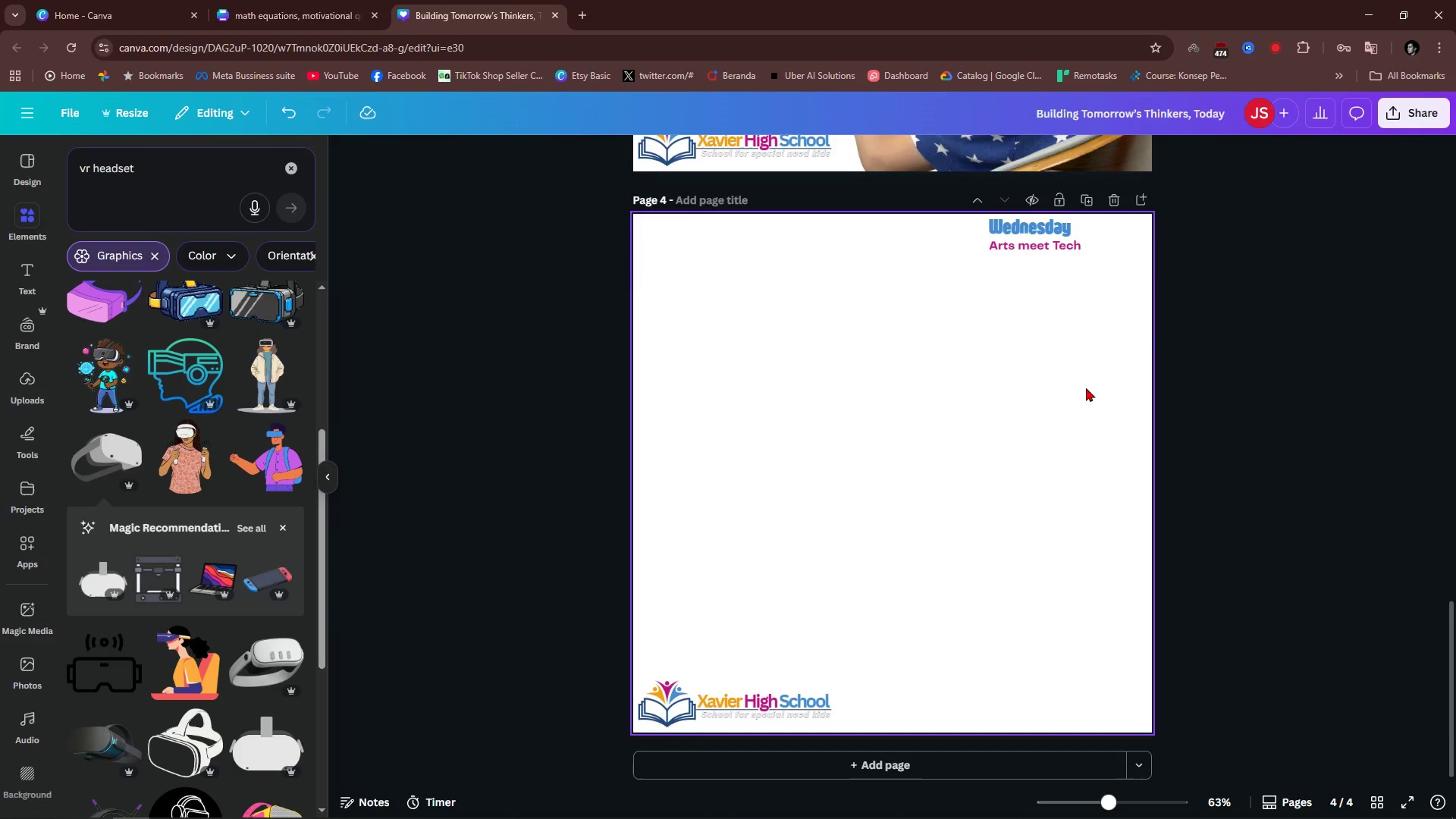 
scroll: coordinate [1086, 388], scroll_direction: up, amount: 2.0
 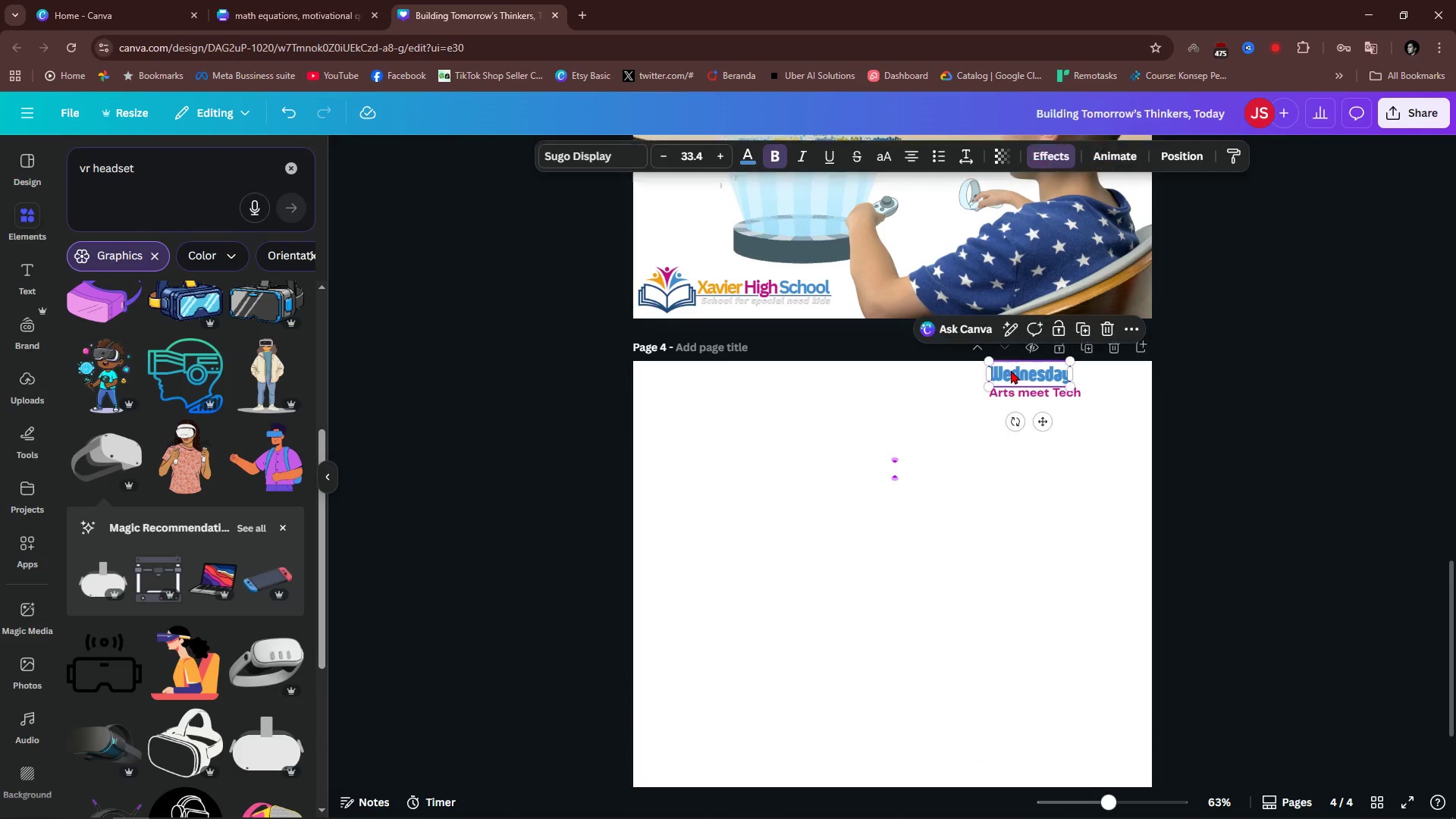 
double_click([1011, 370])
 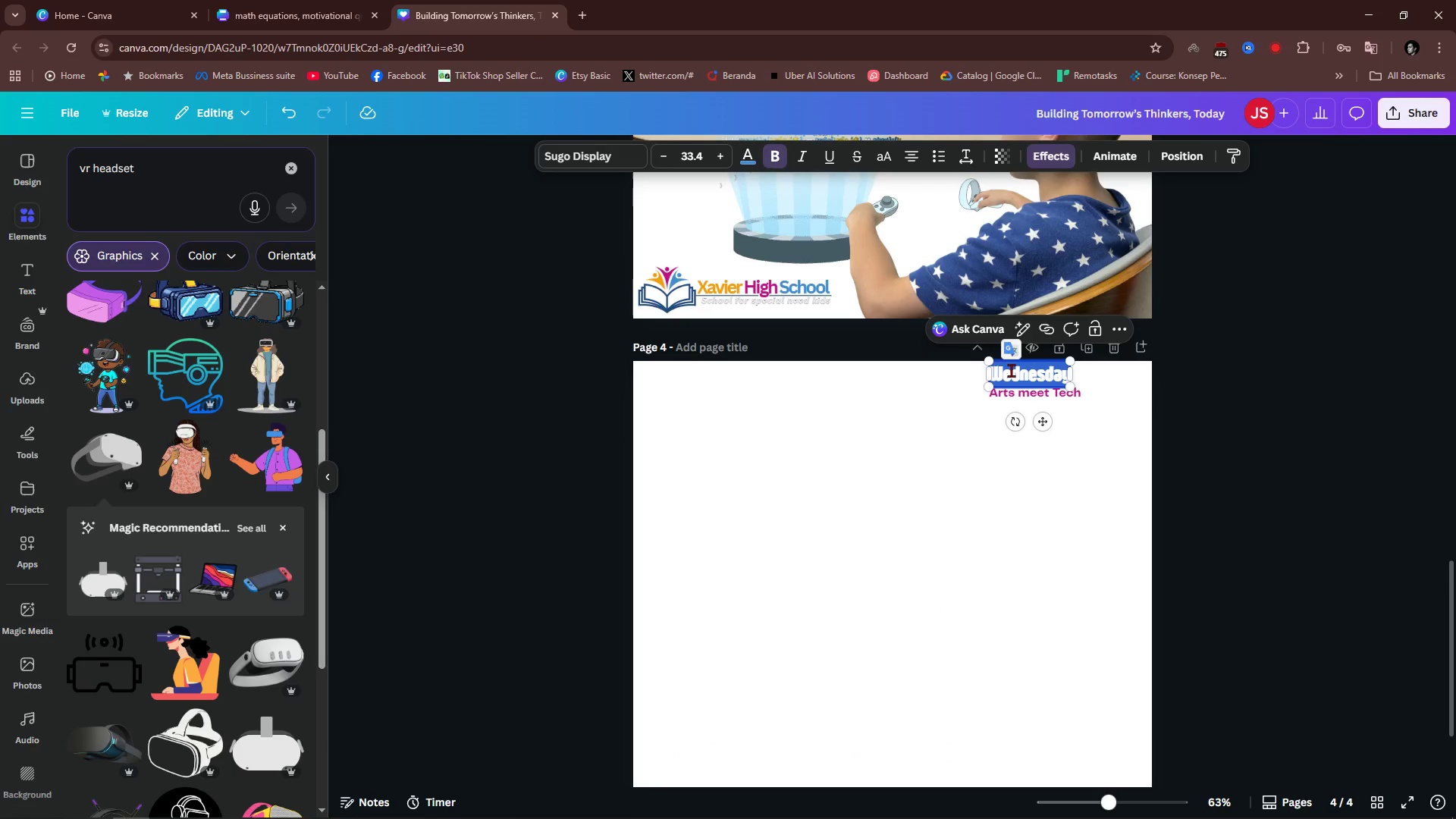 
type(Thursday)
 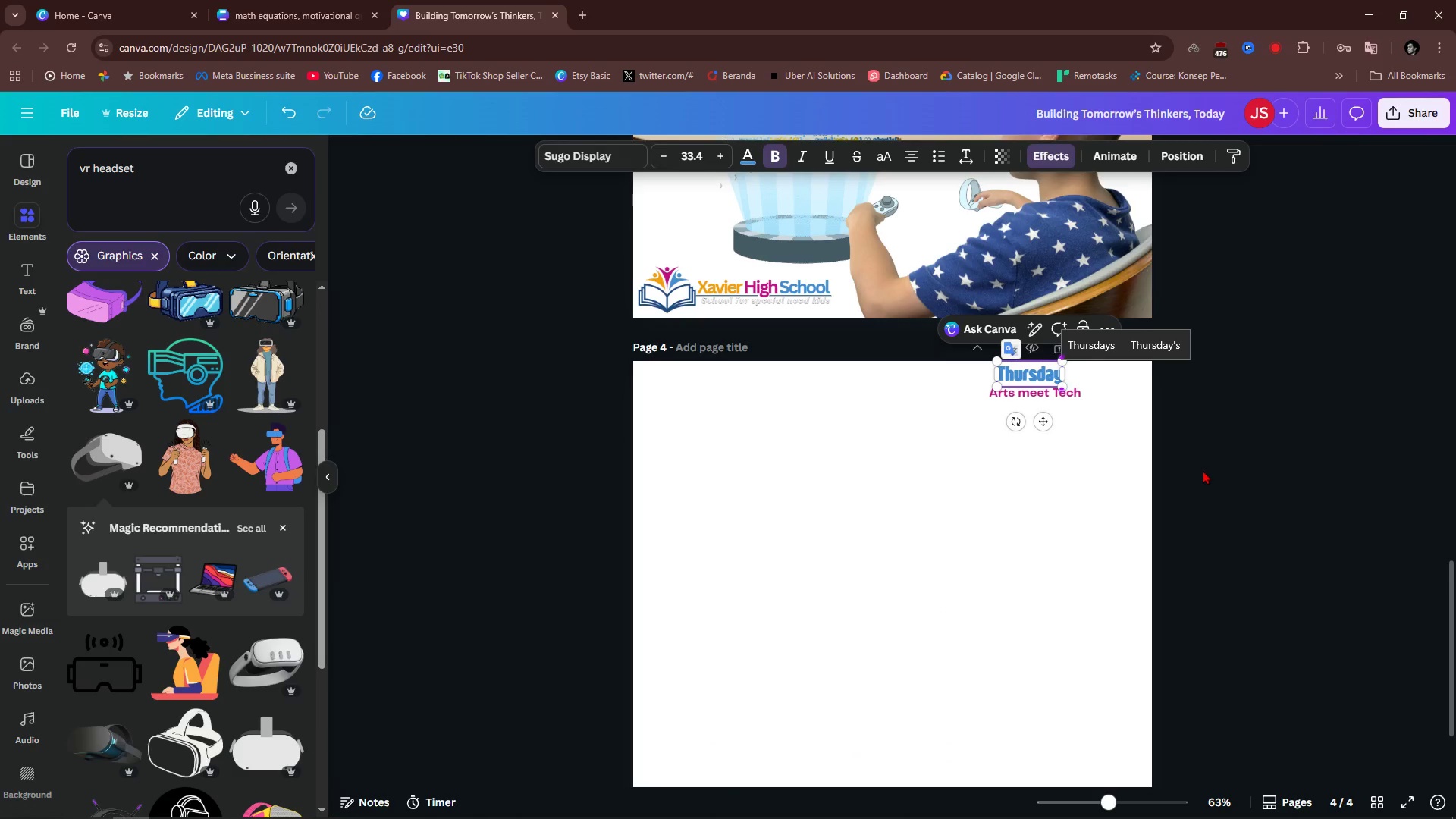 
left_click([1272, 491])
 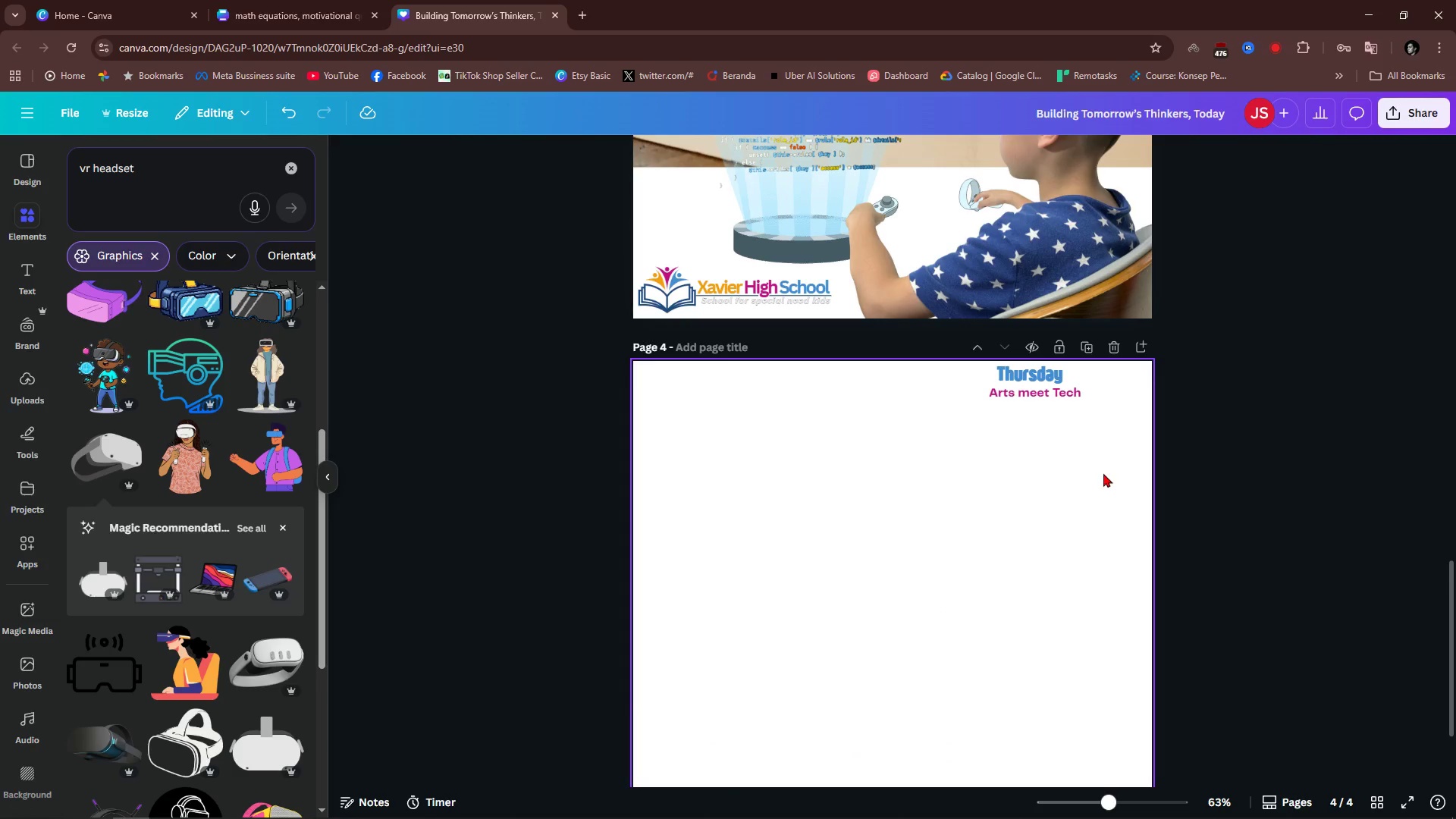 
hold_key(key=ControlLeft, duration=0.62)
scroll: coordinate [1097, 414], scroll_direction: up, amount: 4.0
 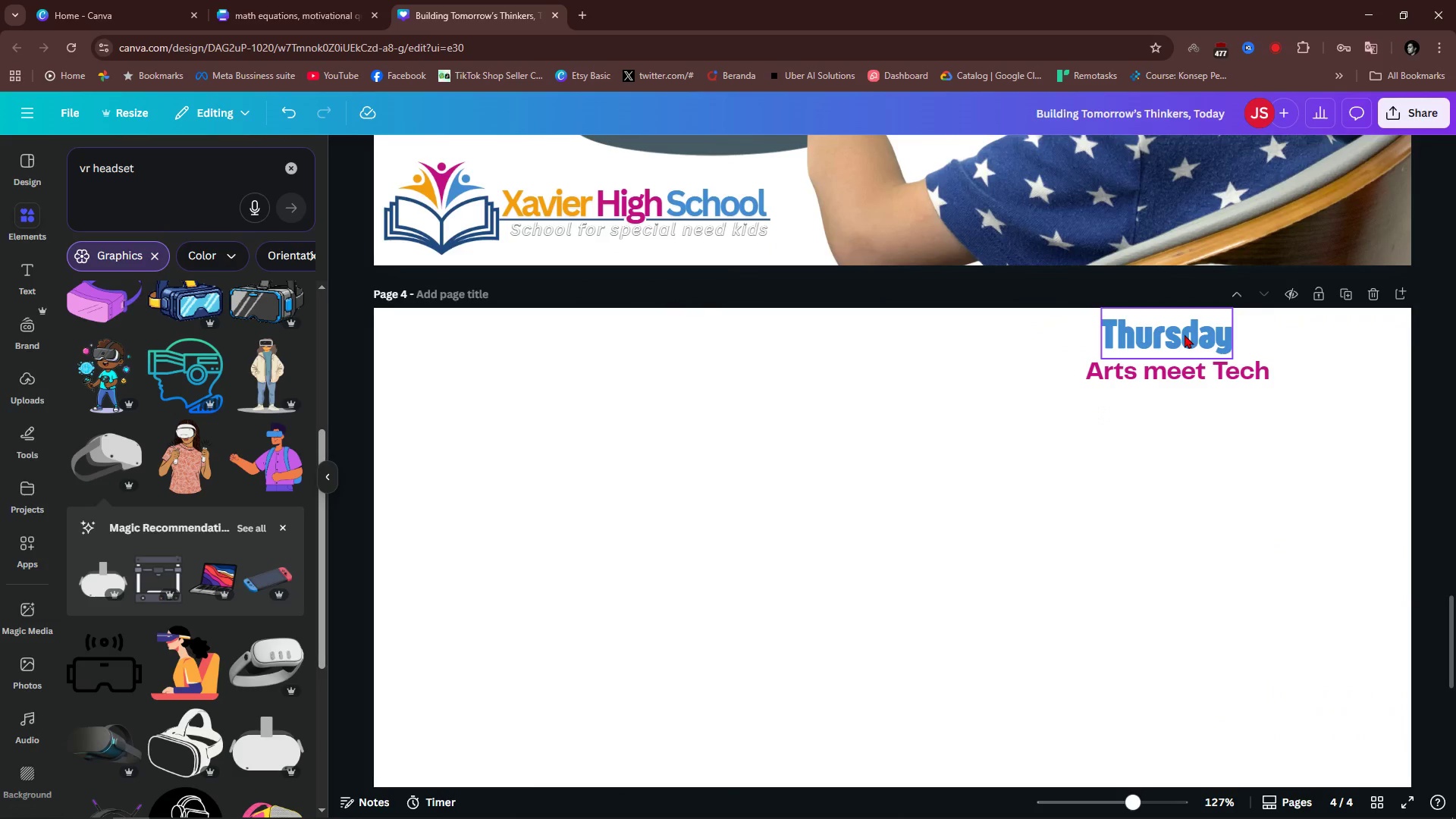 
left_click_drag(start_coordinate=[1185, 334], to_coordinate=[1172, 338])
 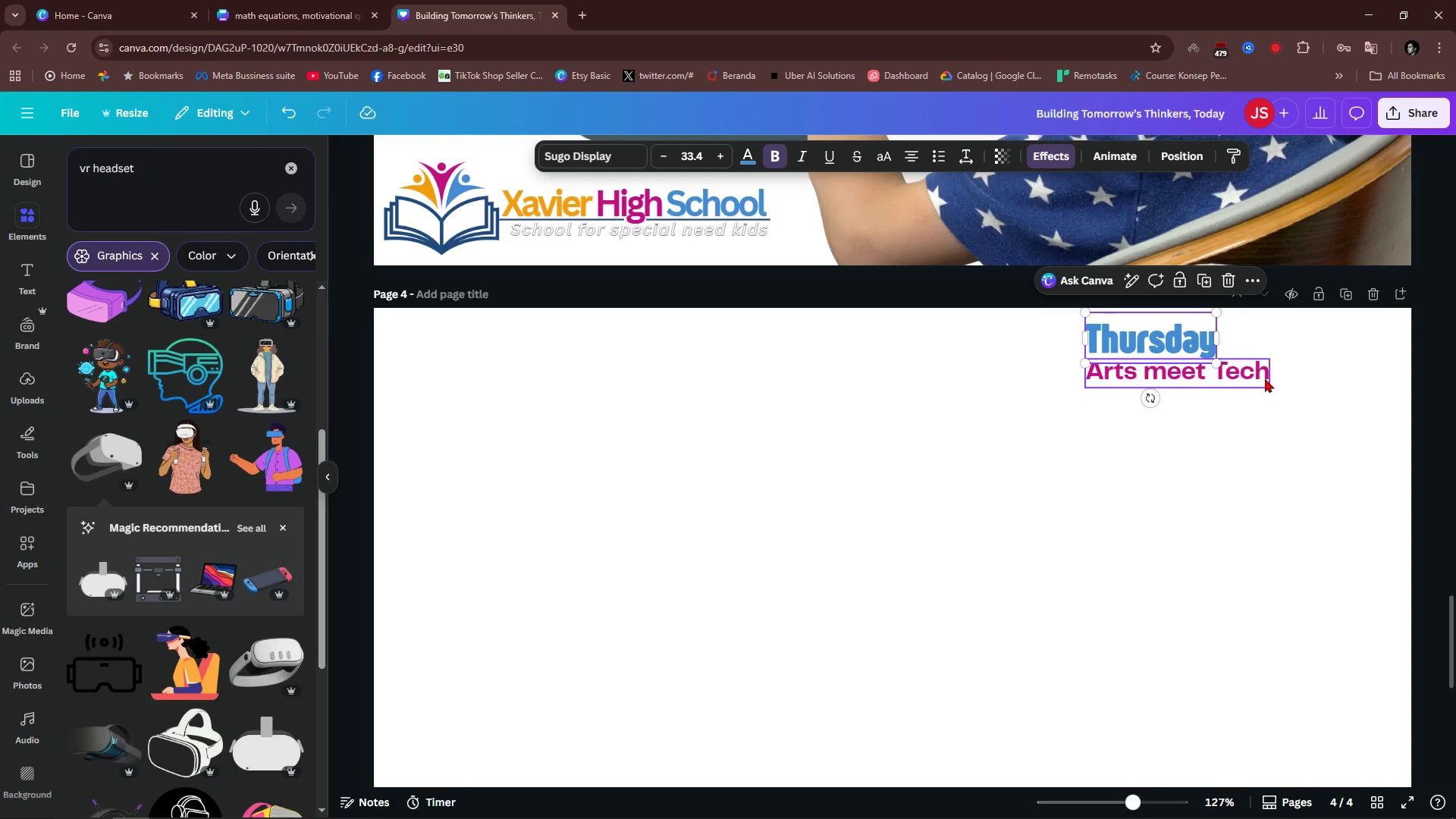 
scroll: coordinate [1222, 463], scroll_direction: none, amount: 0.0
 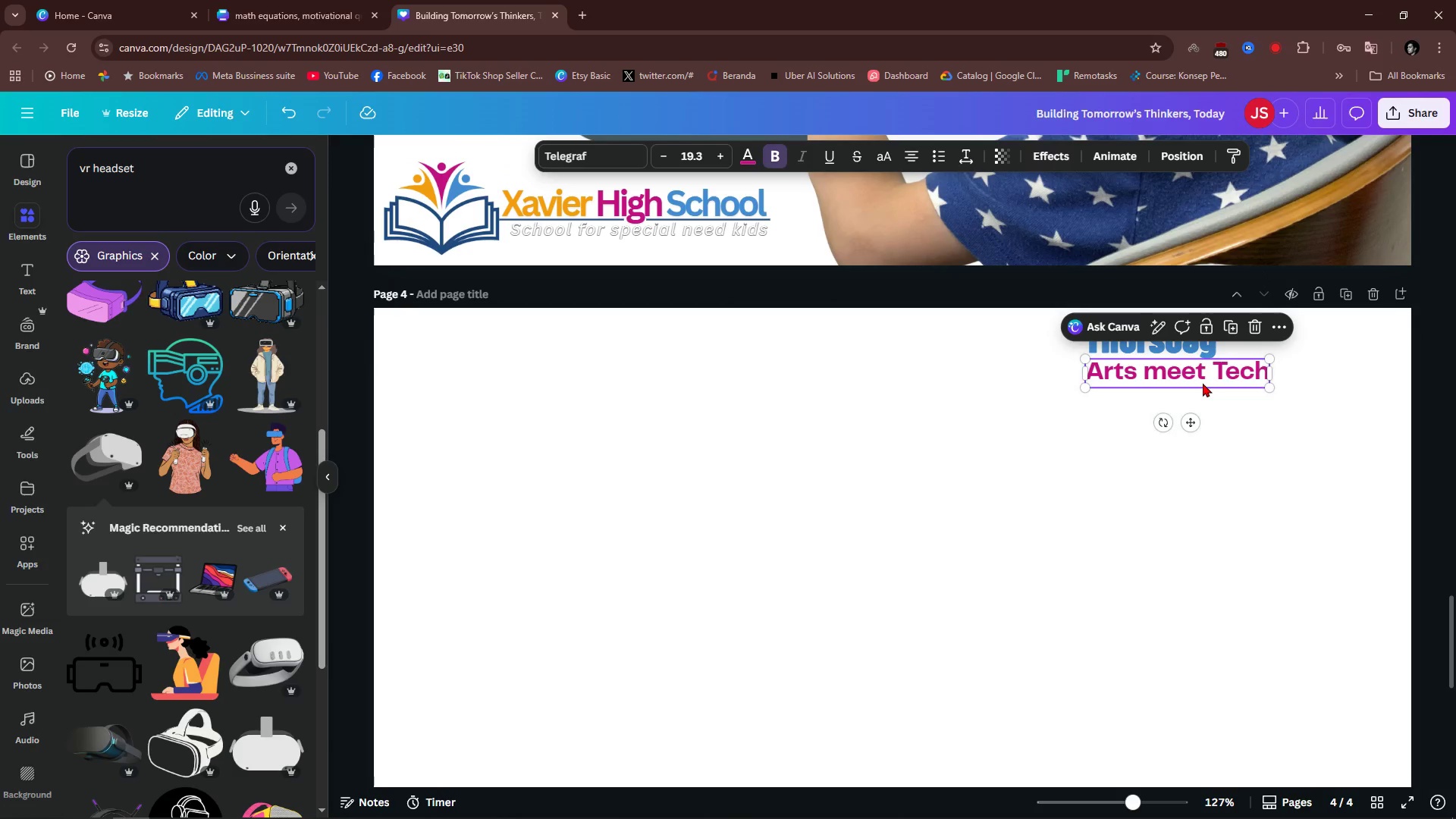 
double_click([1203, 383])
 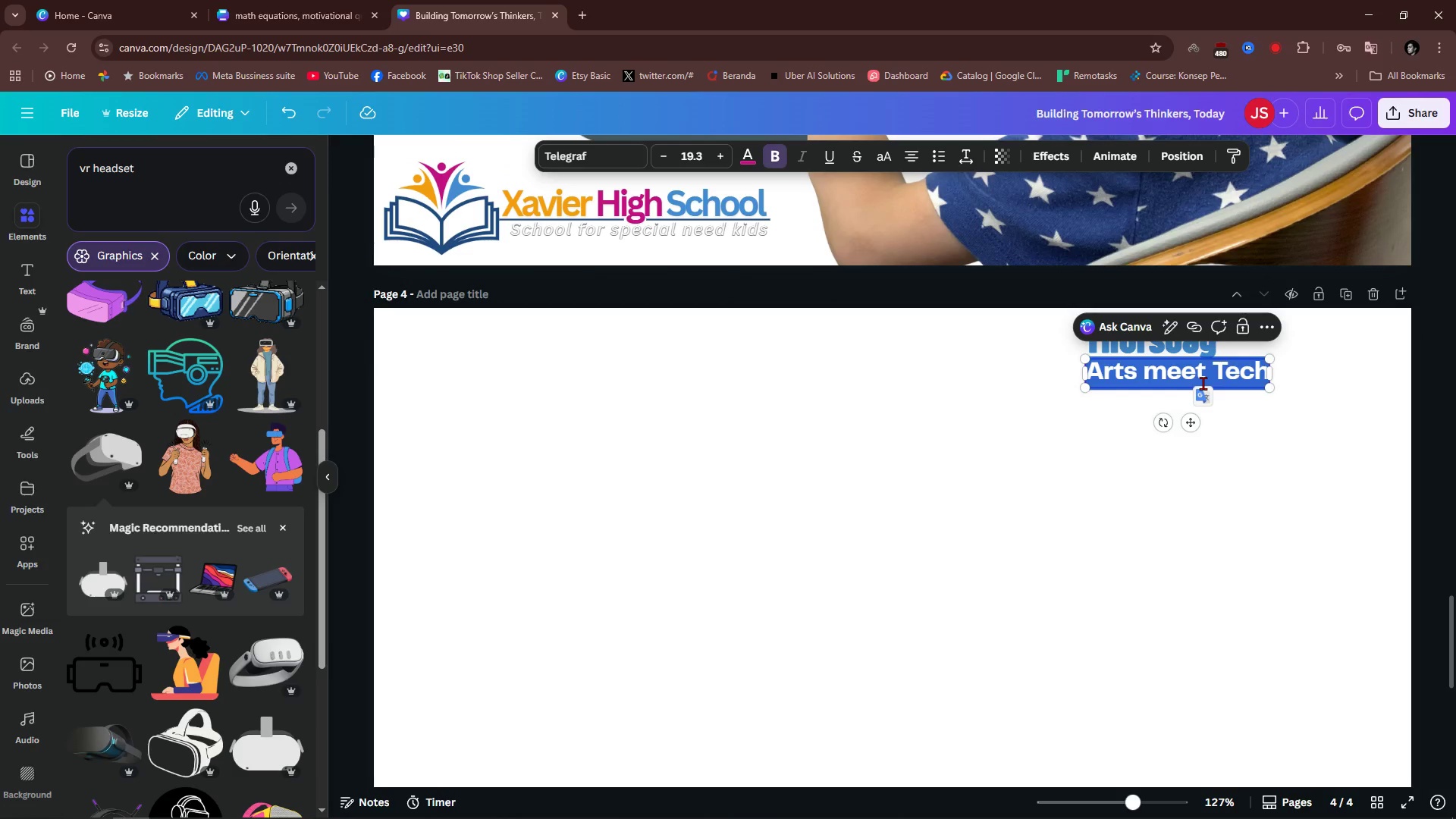 
type(Voice e)
key(Backspace)
type(of Collat)
key(Backspace)
type(boration)
 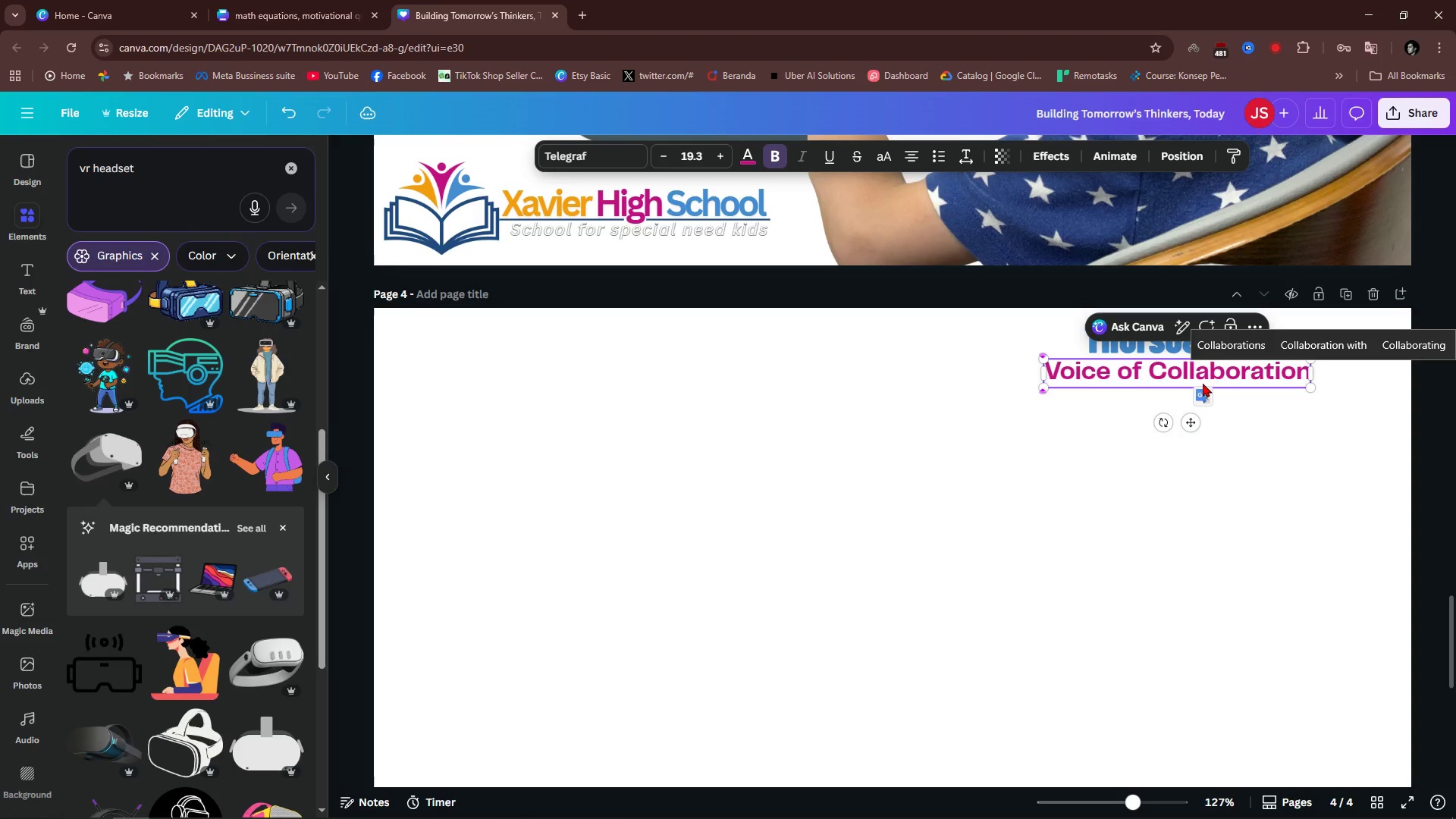 
wait(5.84)
 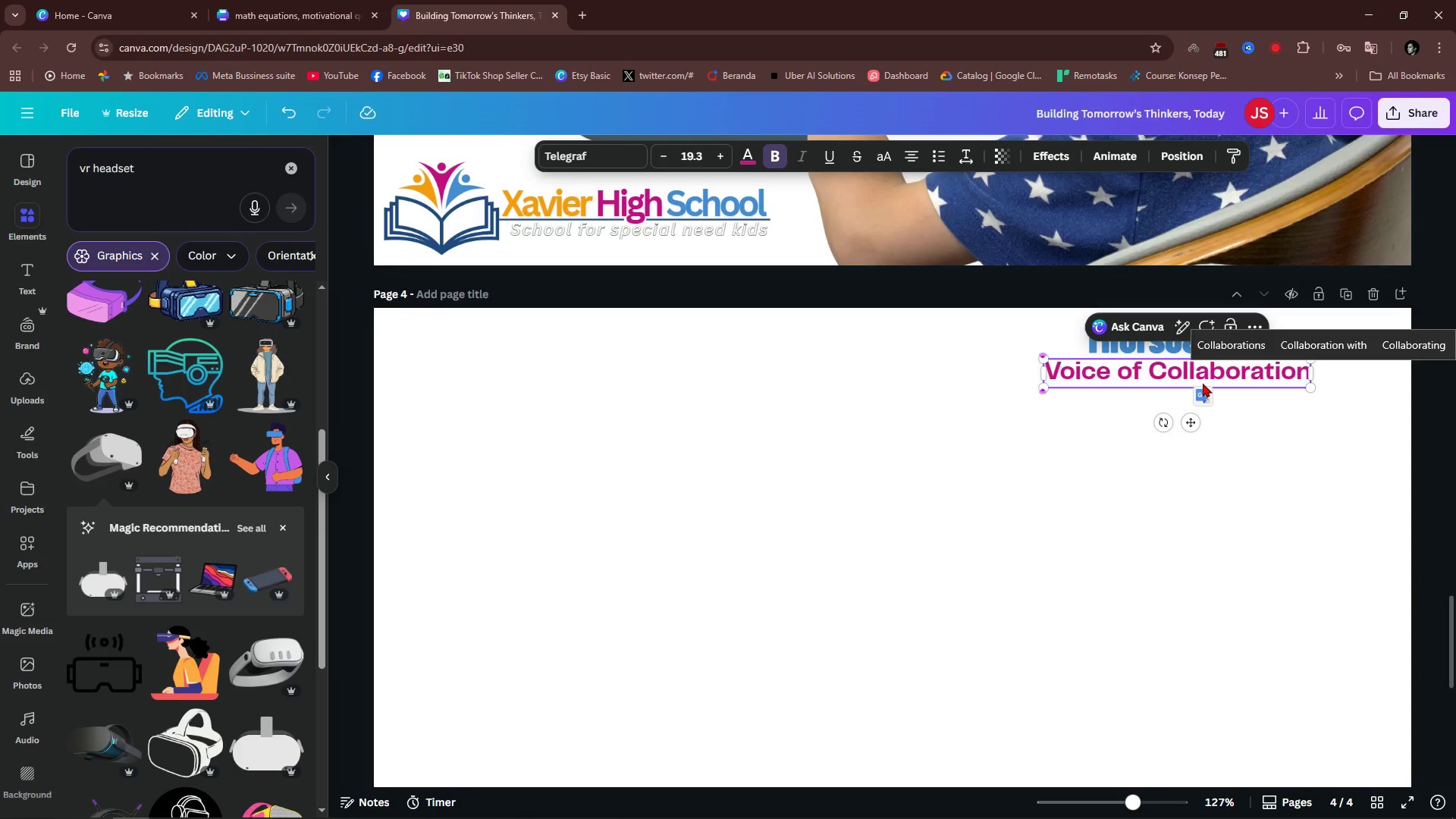 
left_click_drag(start_coordinate=[1087, 381], to_coordinate=[1130, 382])
 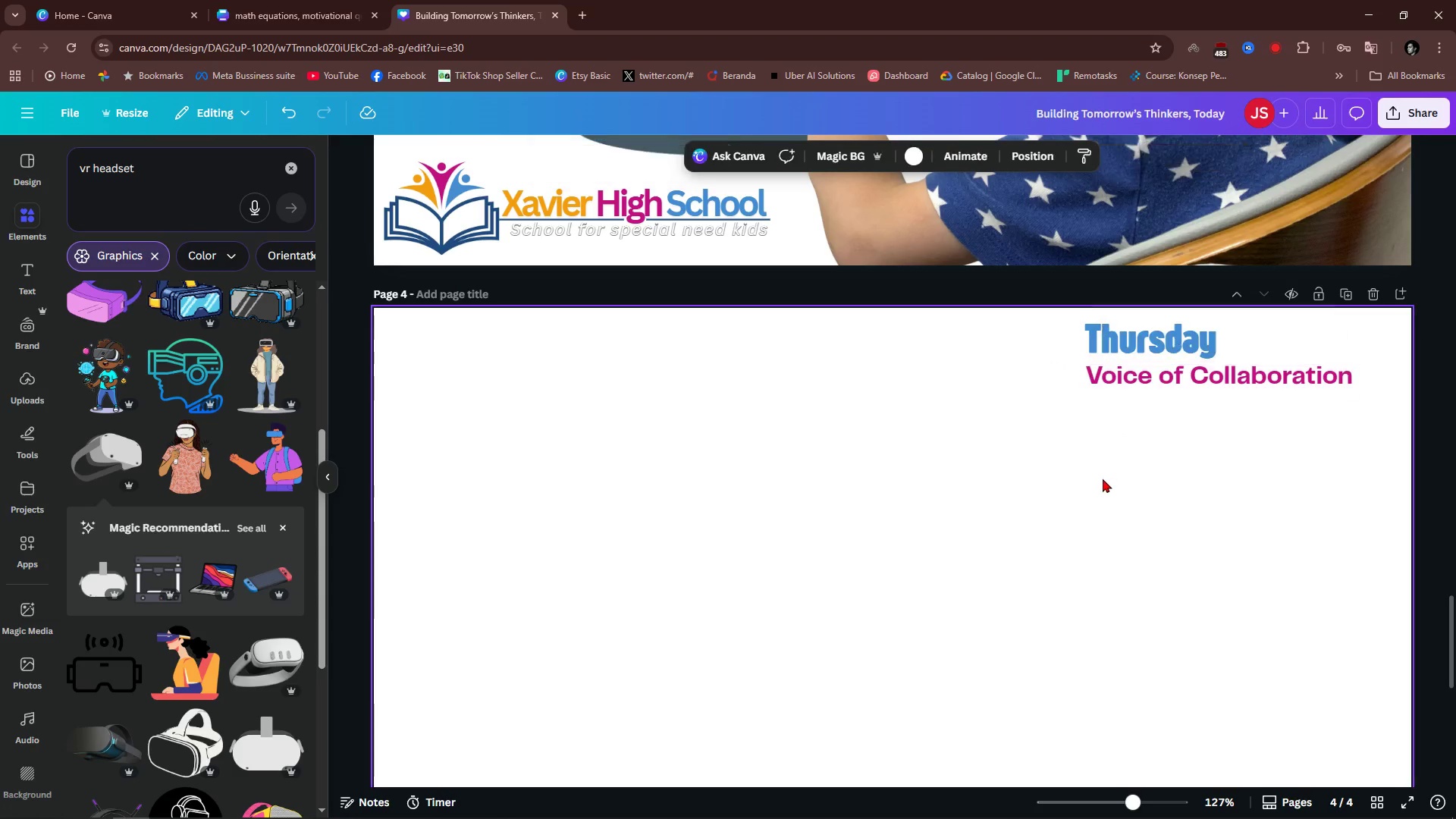 
left_click([1109, 480])
 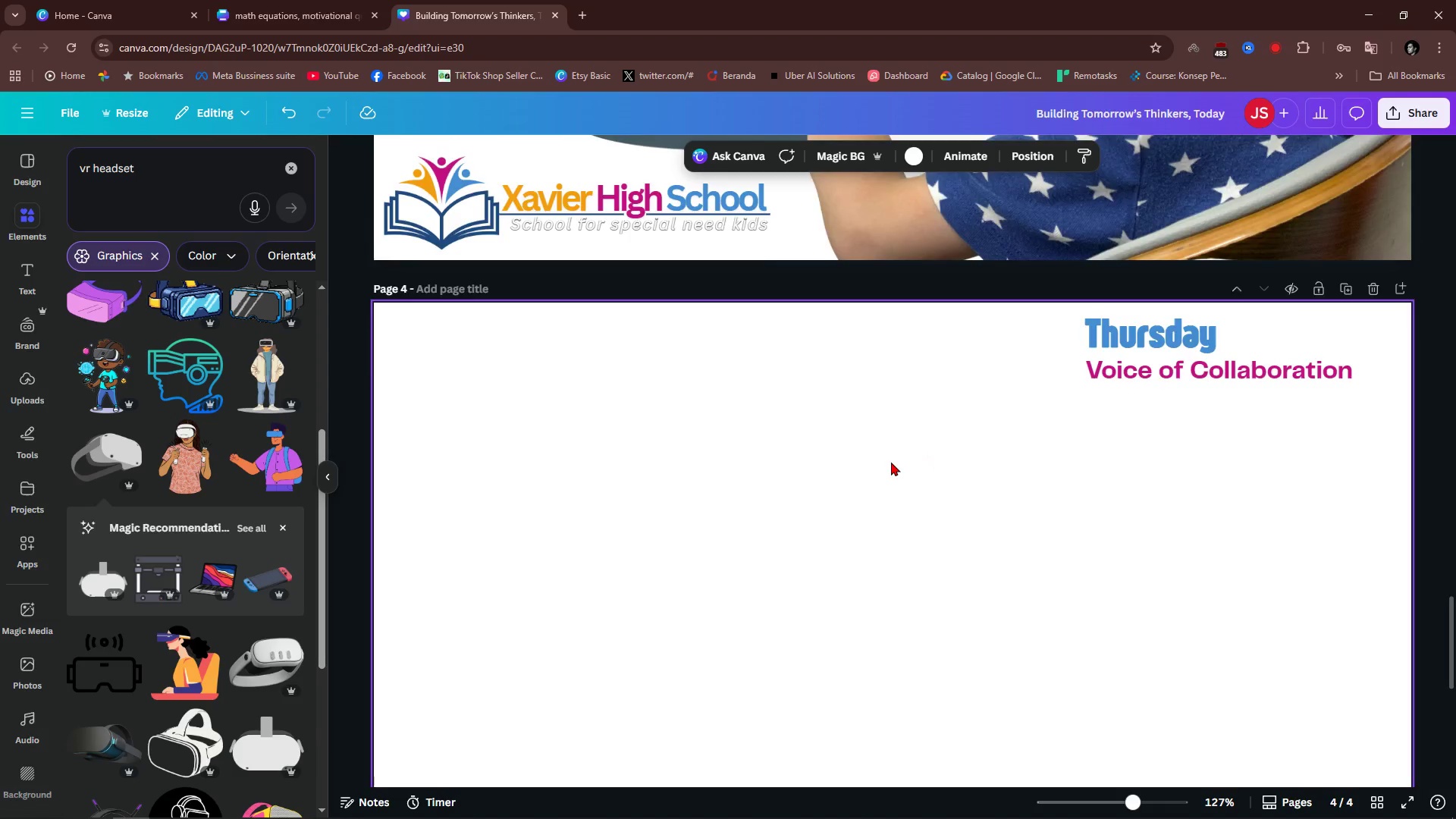 
scroll: coordinate [672, 297], scroll_direction: down, amount: 10.0
 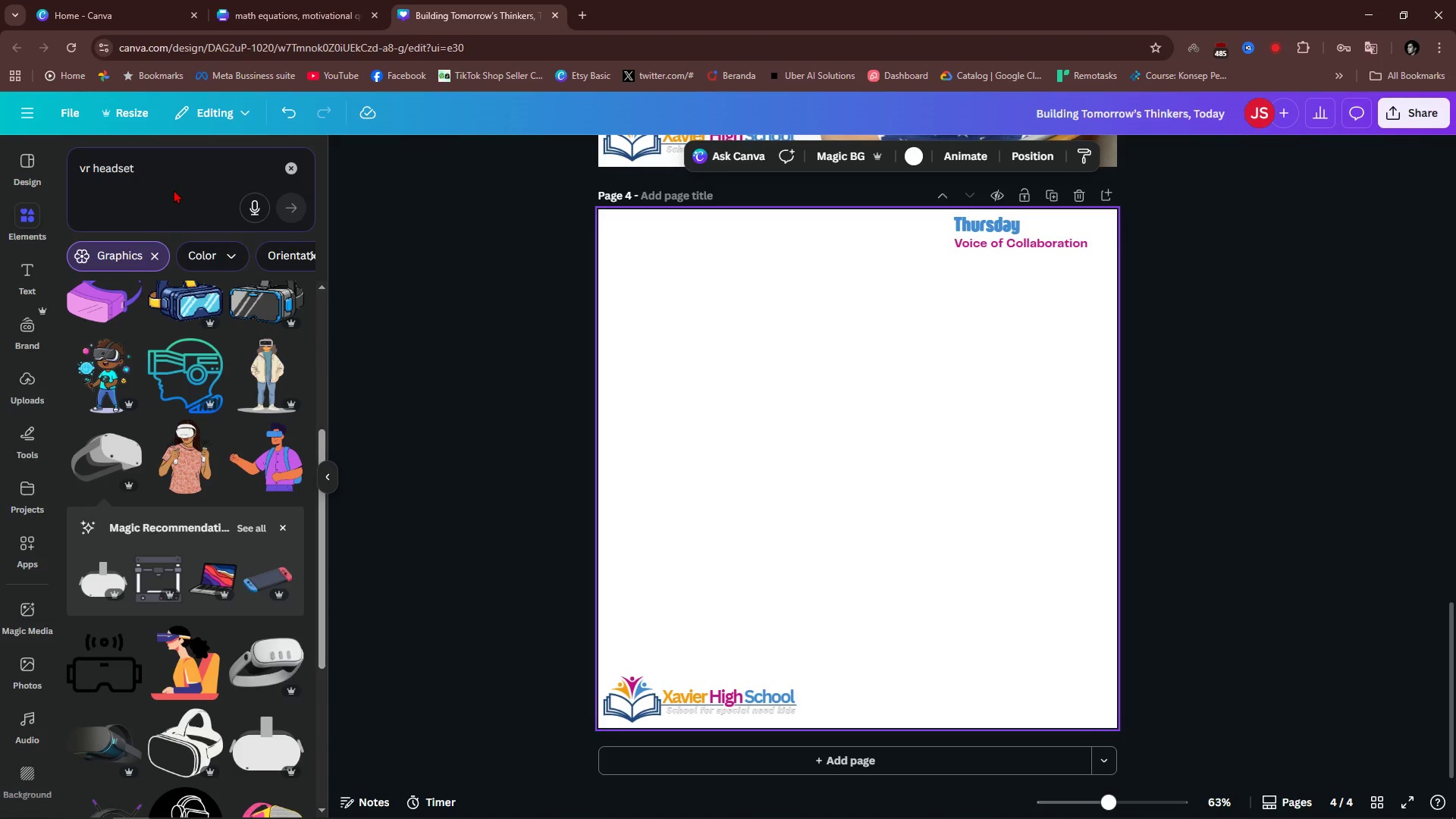 
hold_key(key=ControlLeft, duration=0.58)
 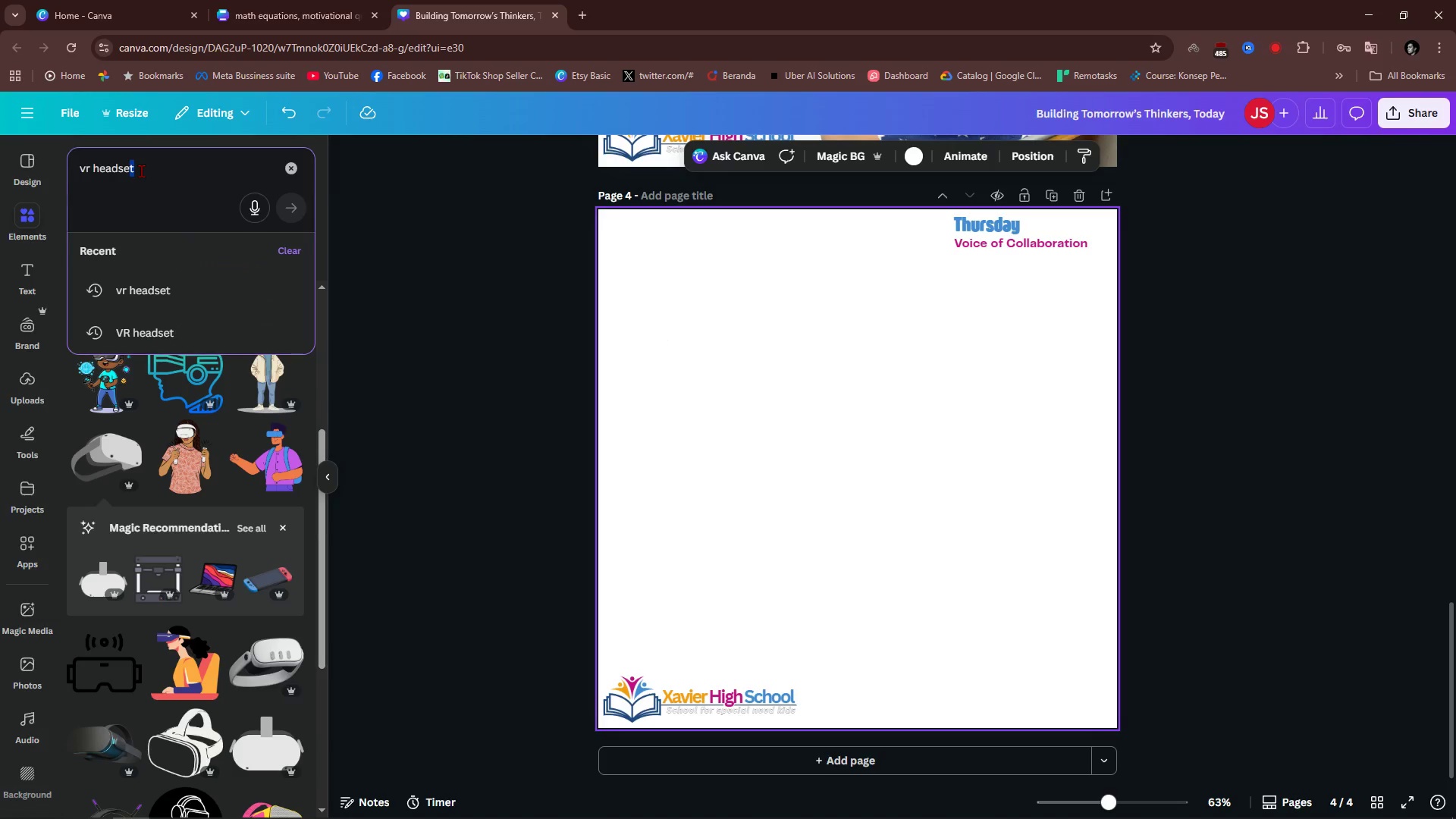 
double_click([141, 171])
 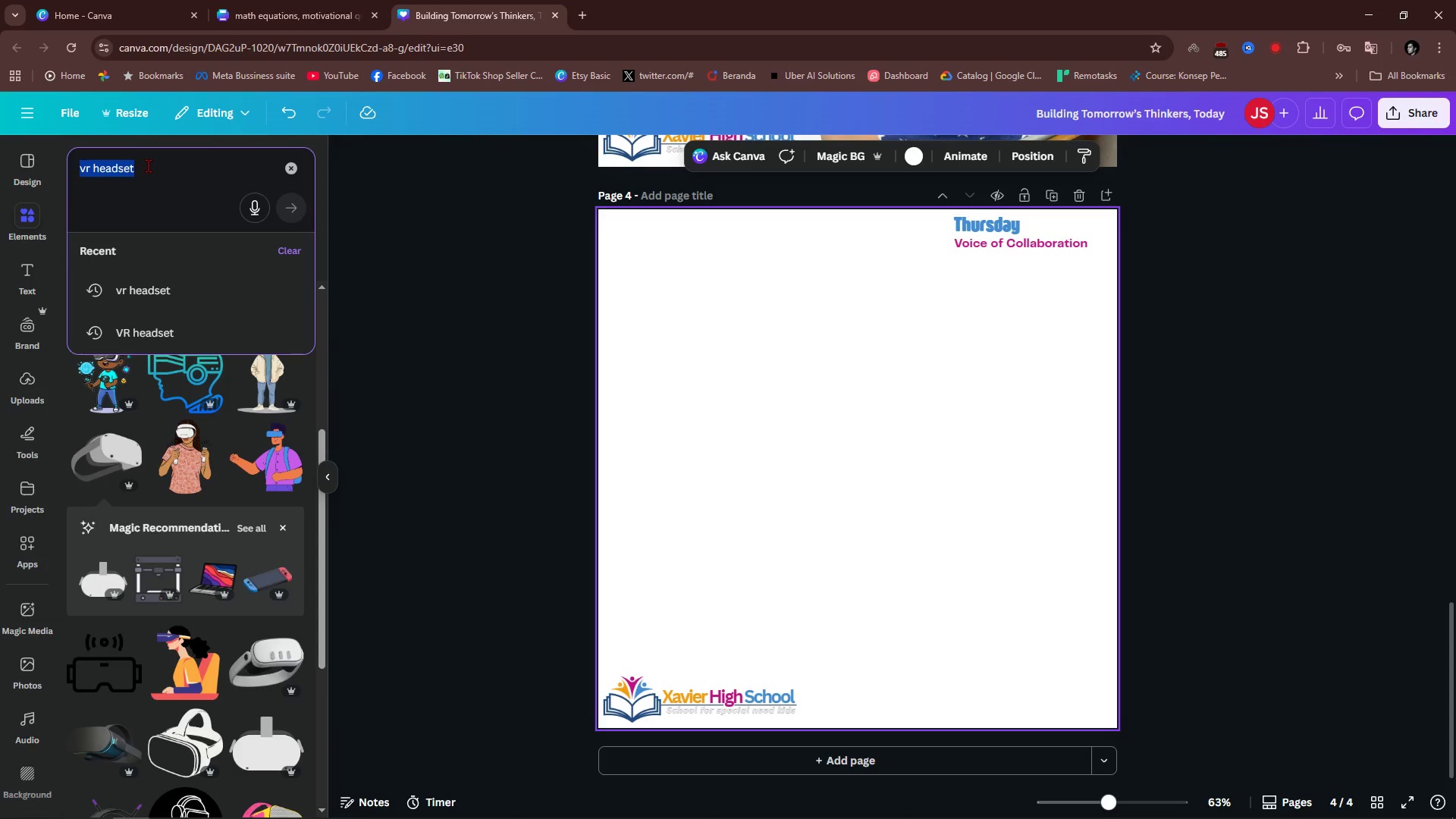 
triple_click([148, 165])
 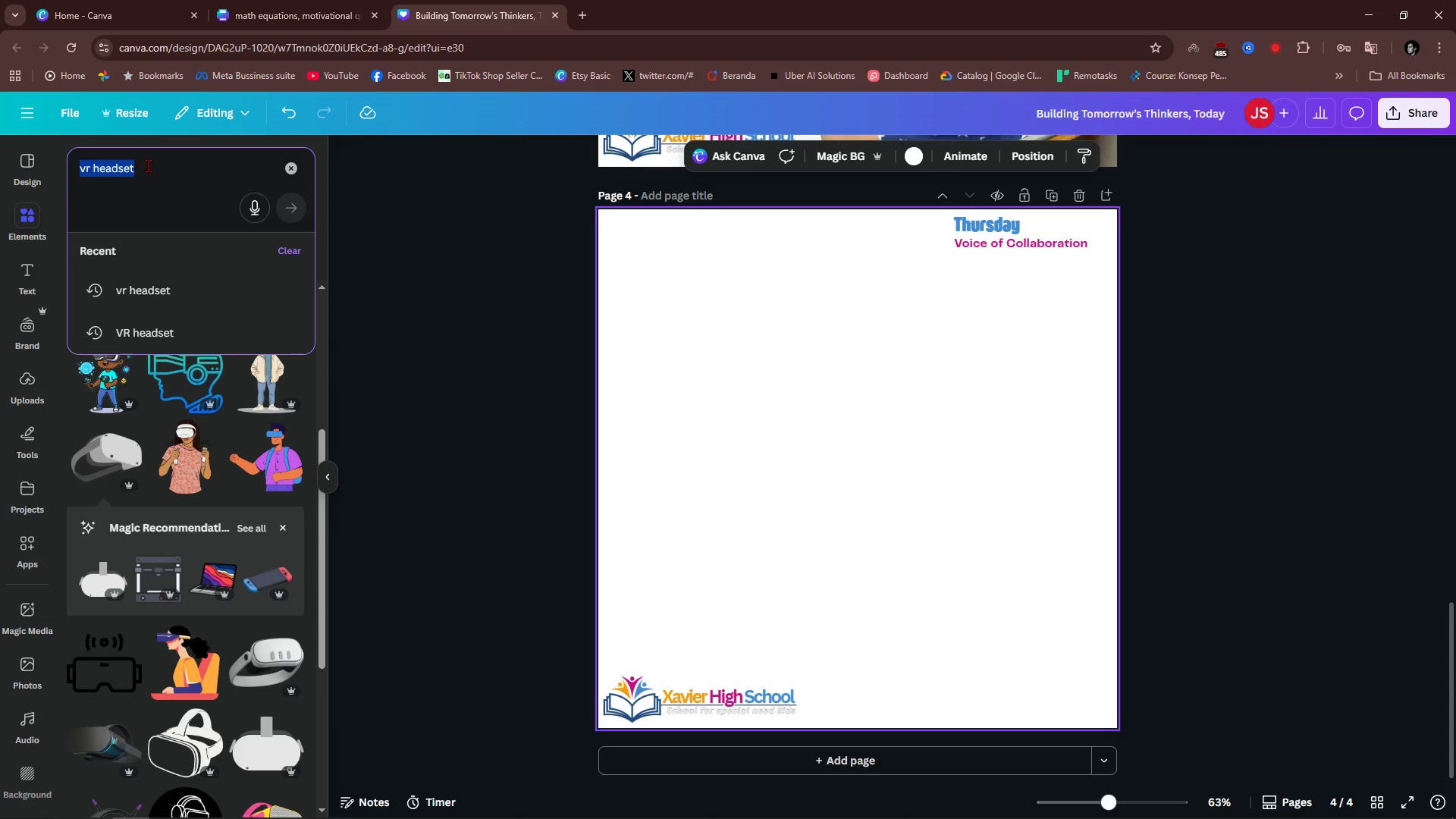 
triple_click([148, 165])
 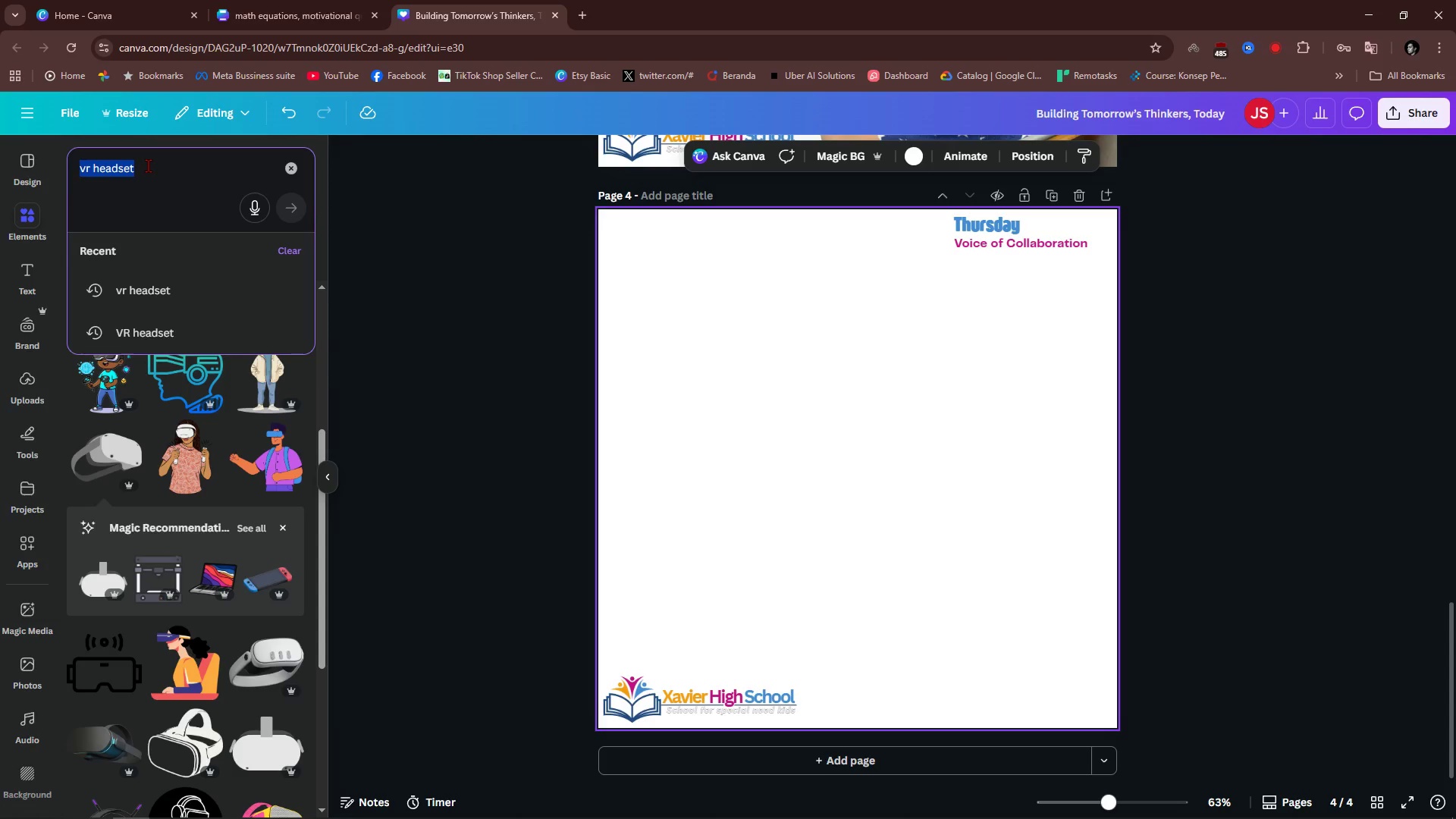 
type(group )
 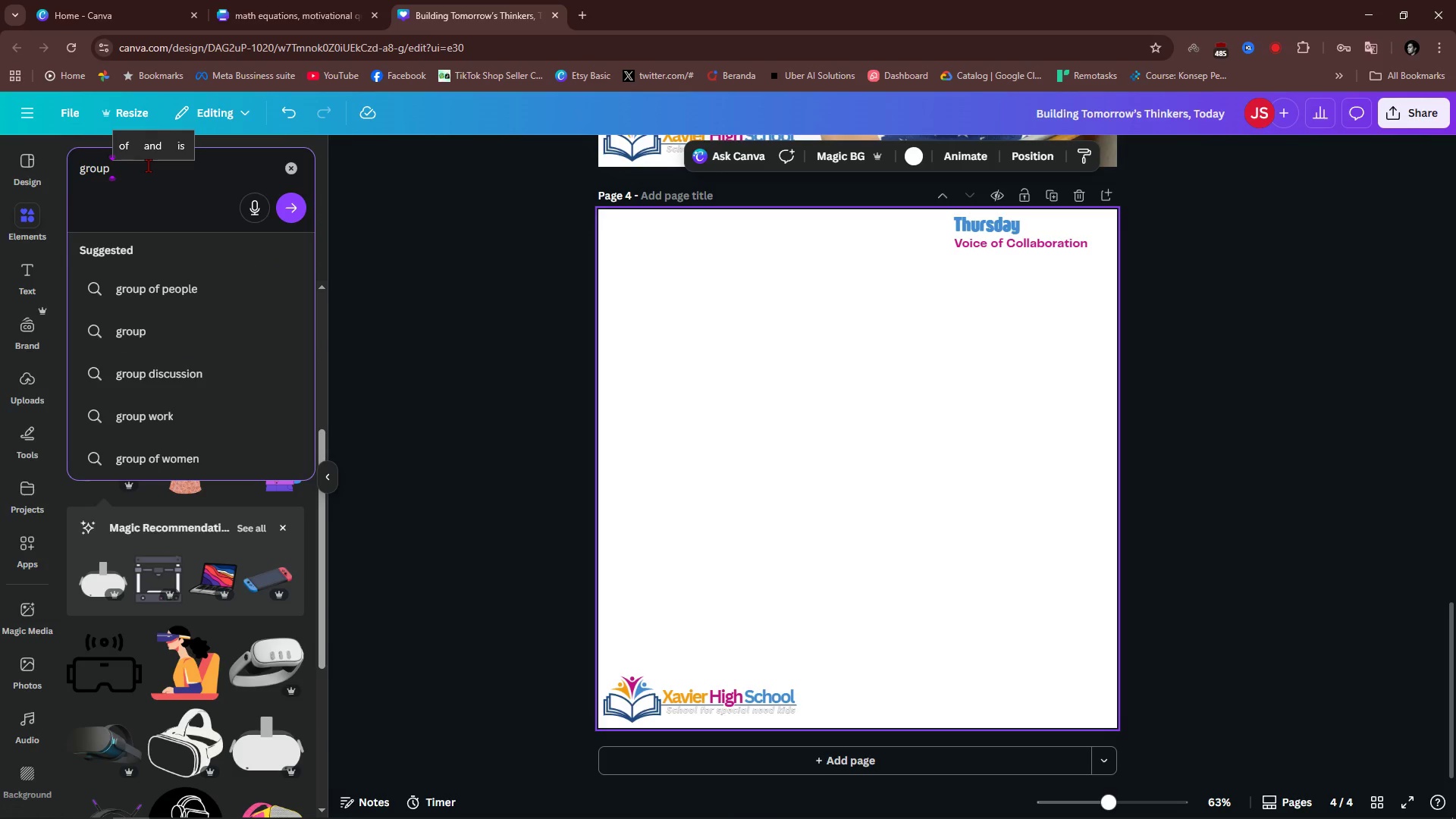 
key(Control+ControlLeft)
 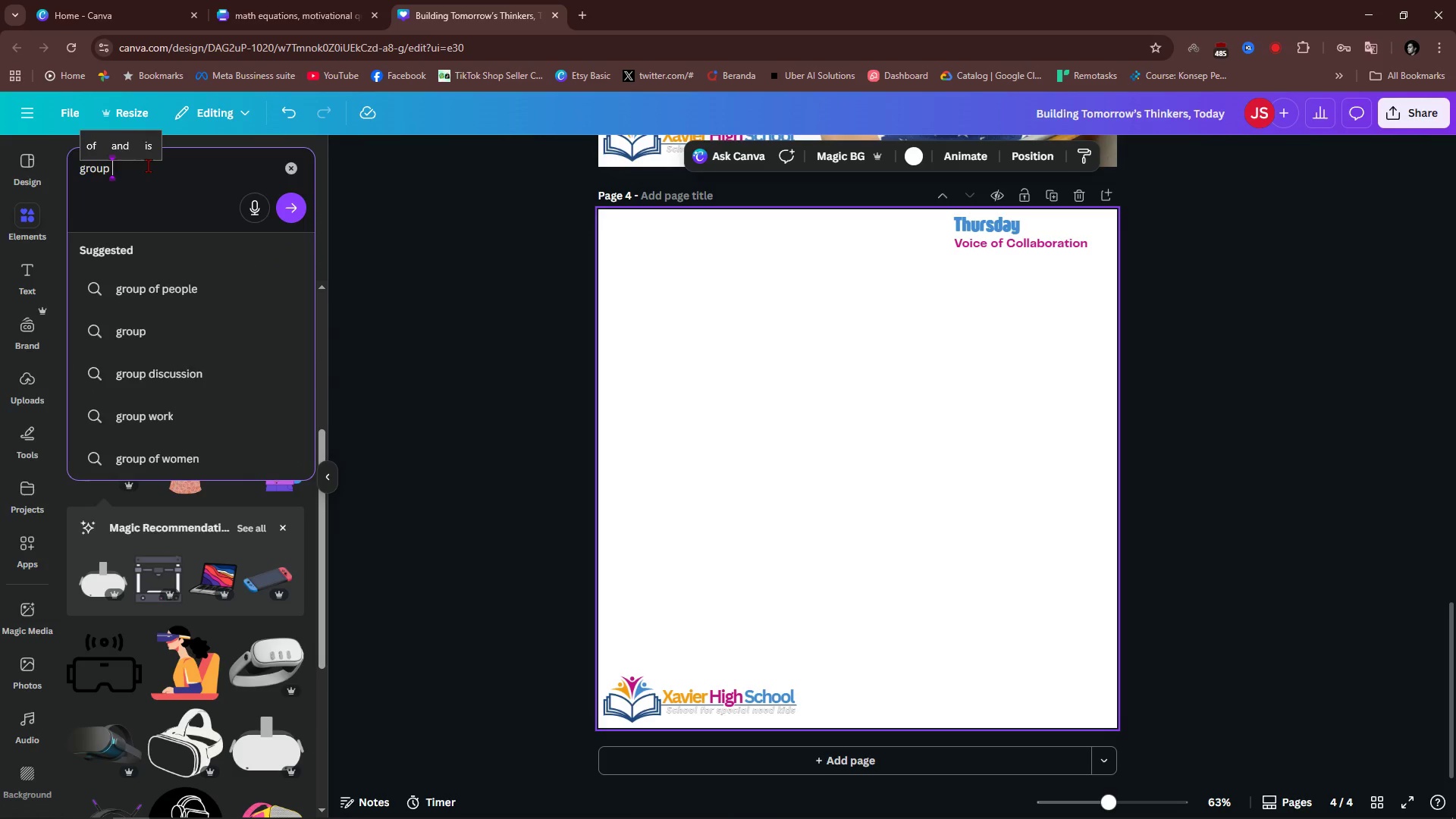 
key(Control+Backspace)
 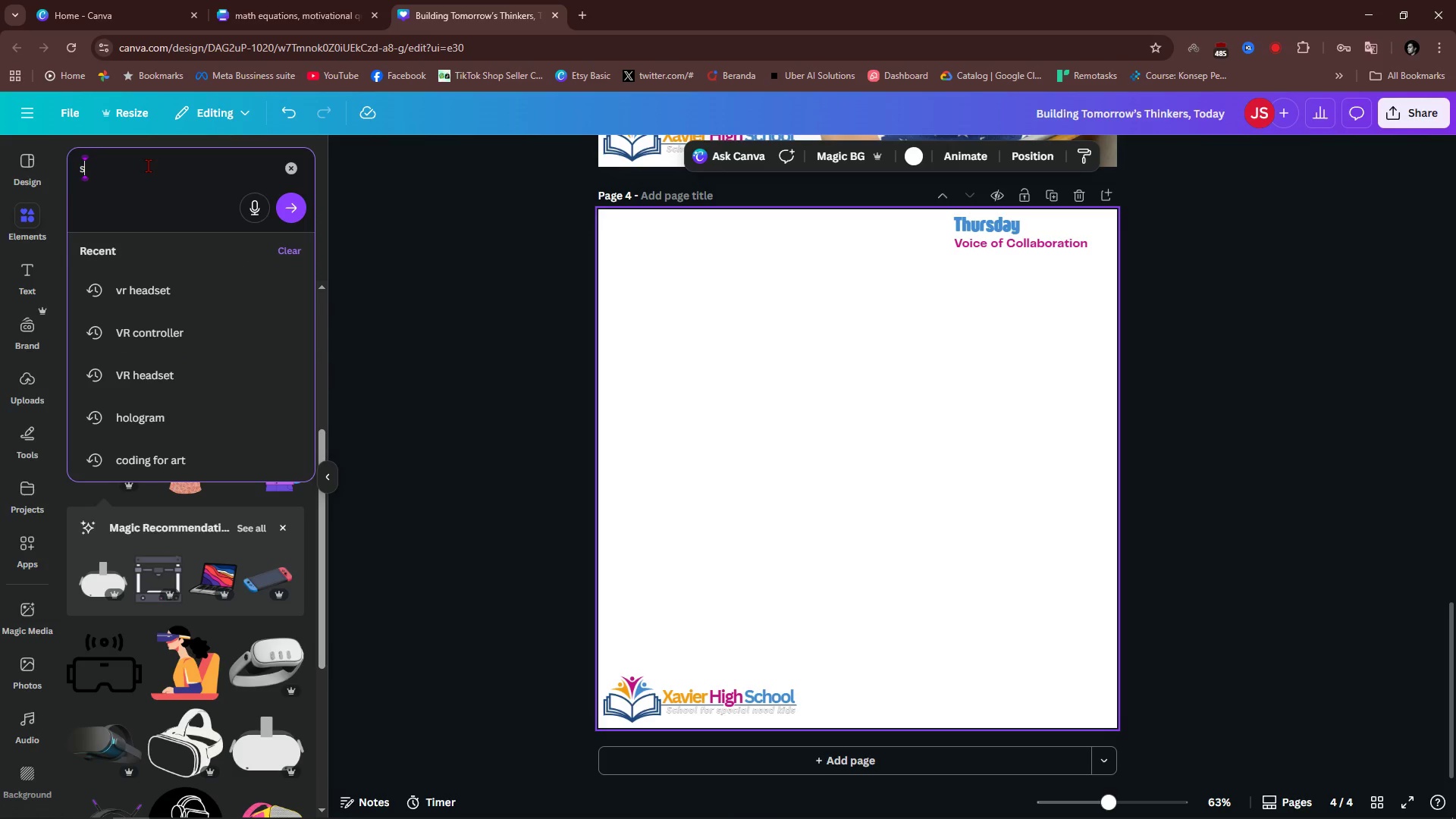 
type(student group on round table)
 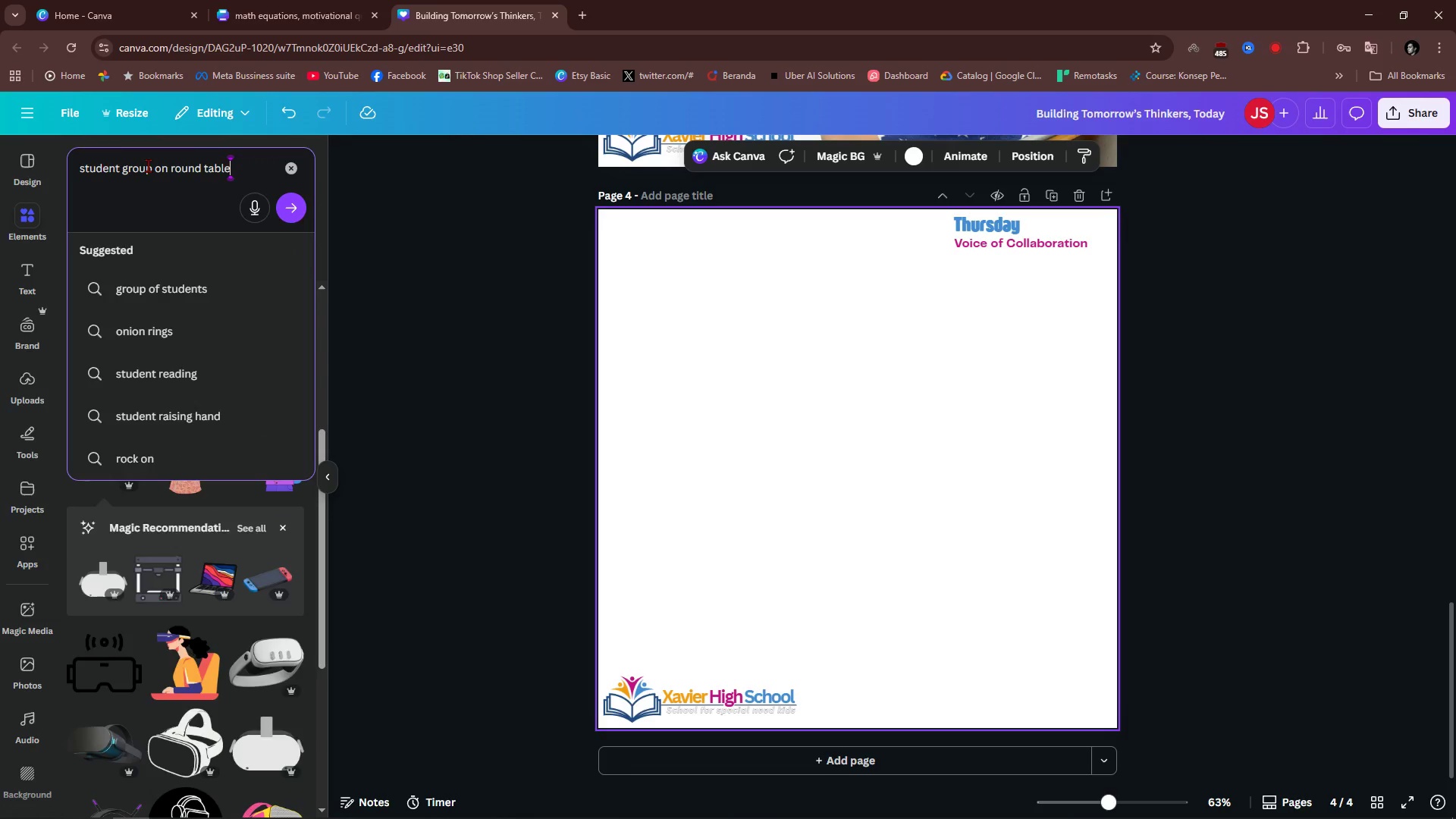 
key(Enter)
 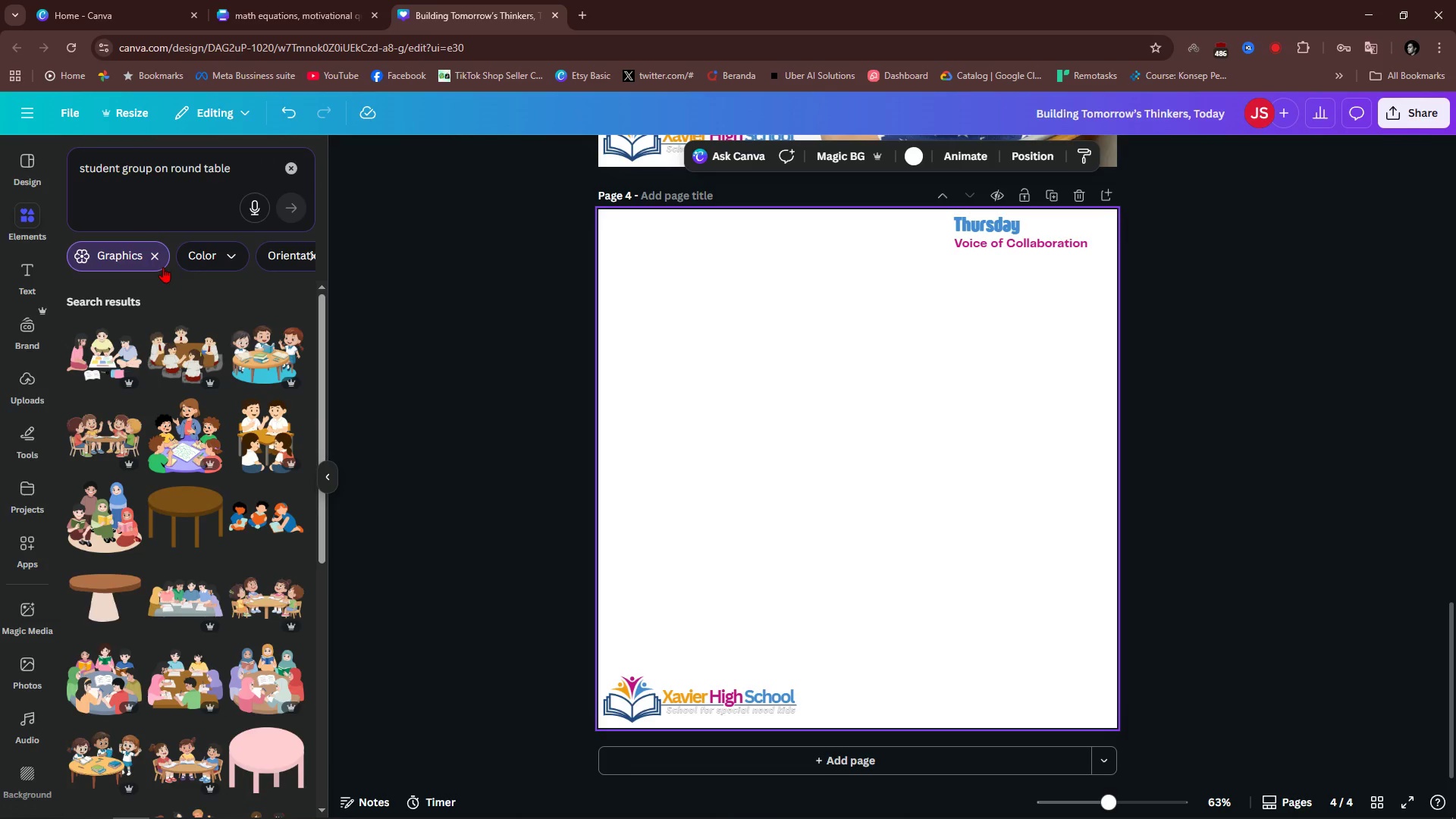 
left_click([156, 256])
 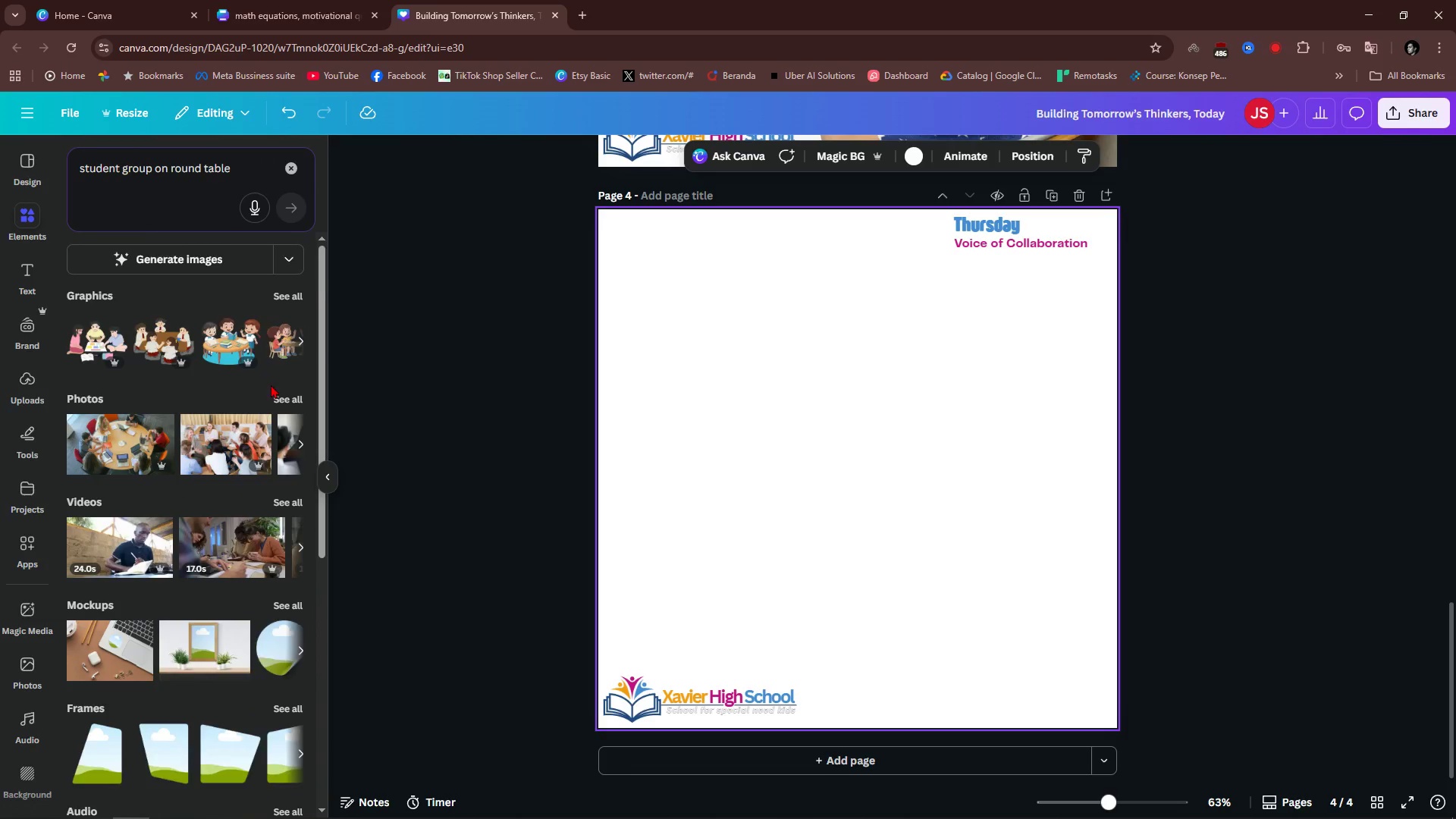 
left_click([278, 403])
 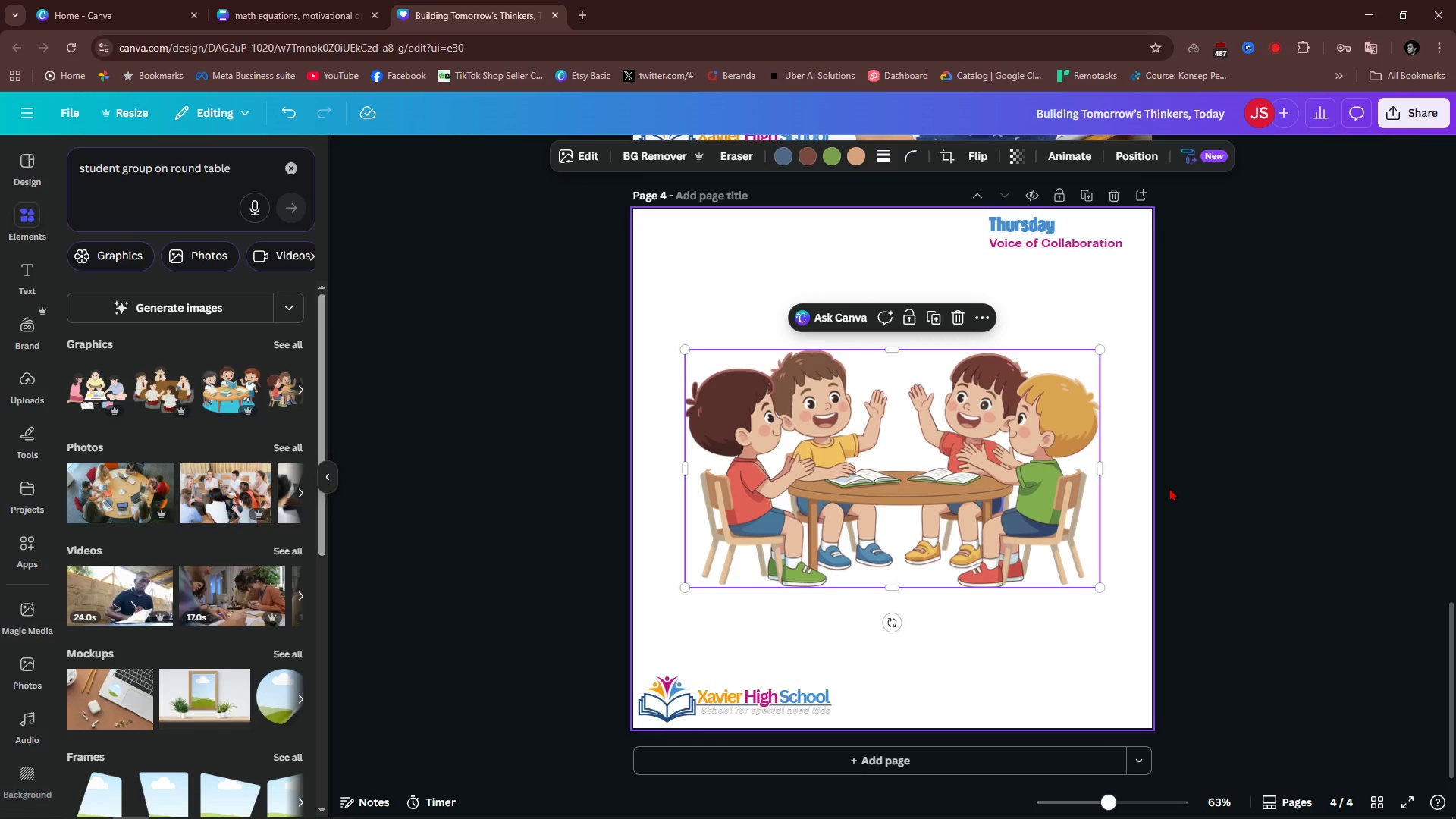 
left_click([1232, 438])
 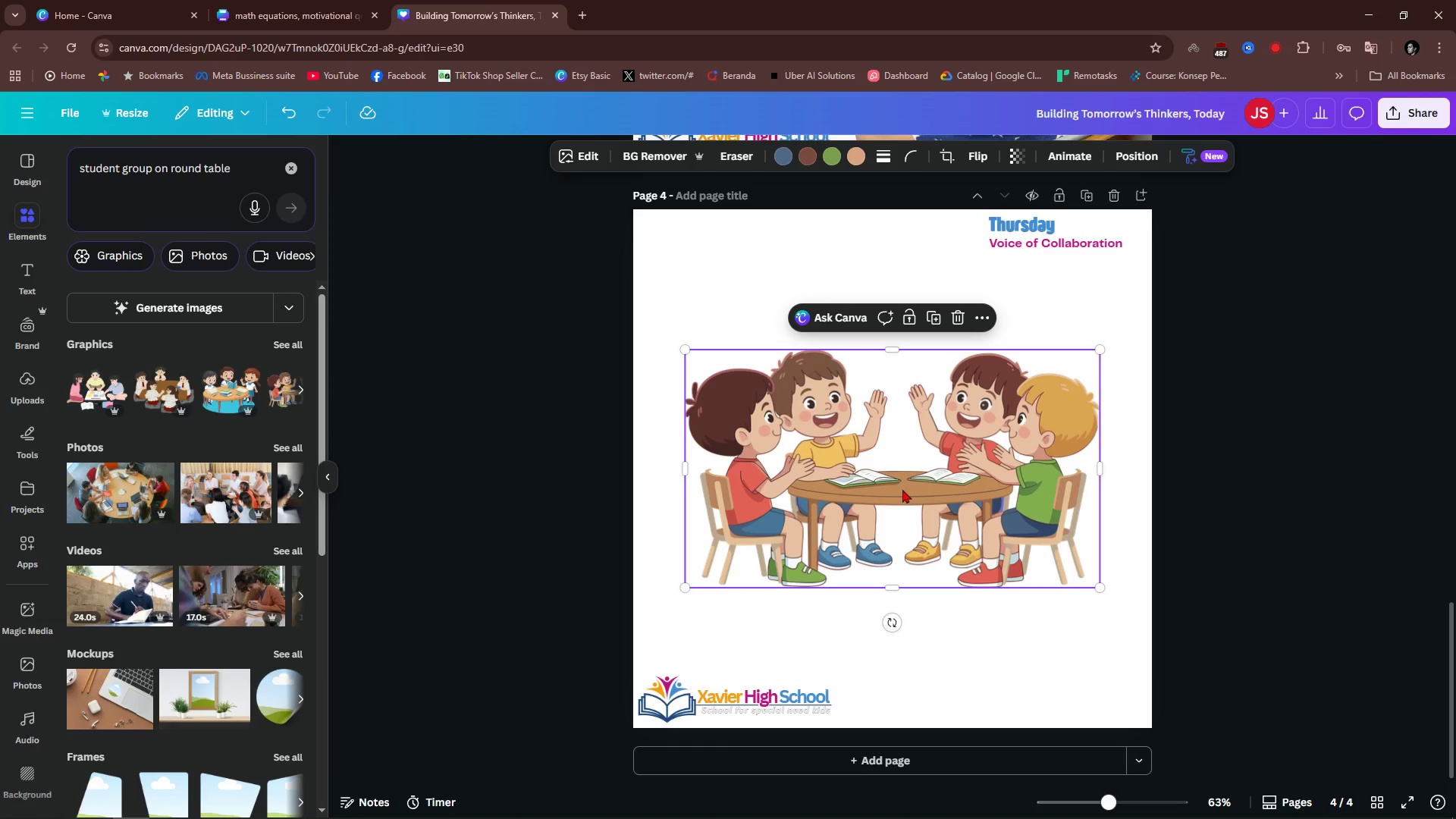 
key(Backspace)
 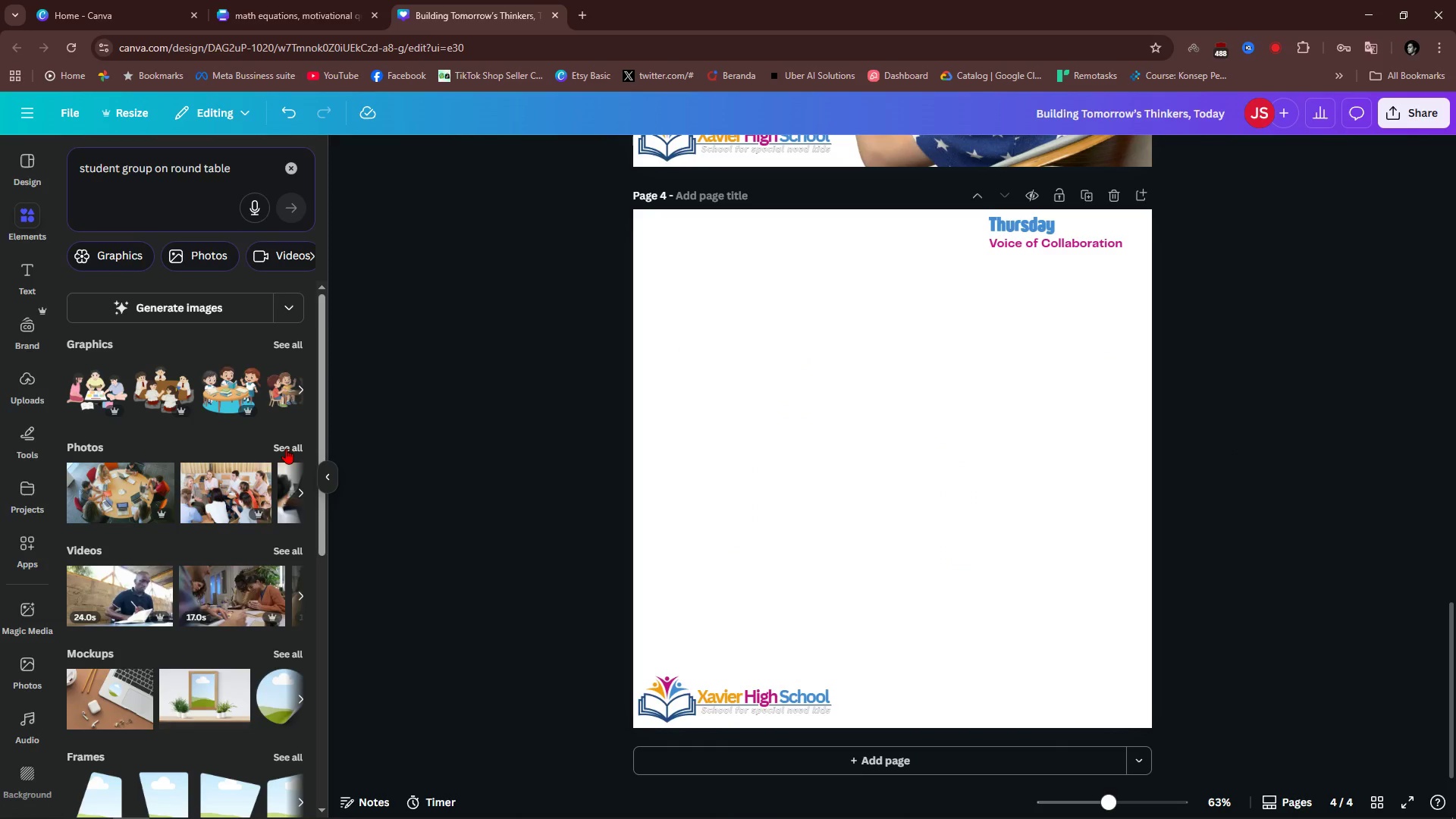 
left_click([286, 450])
 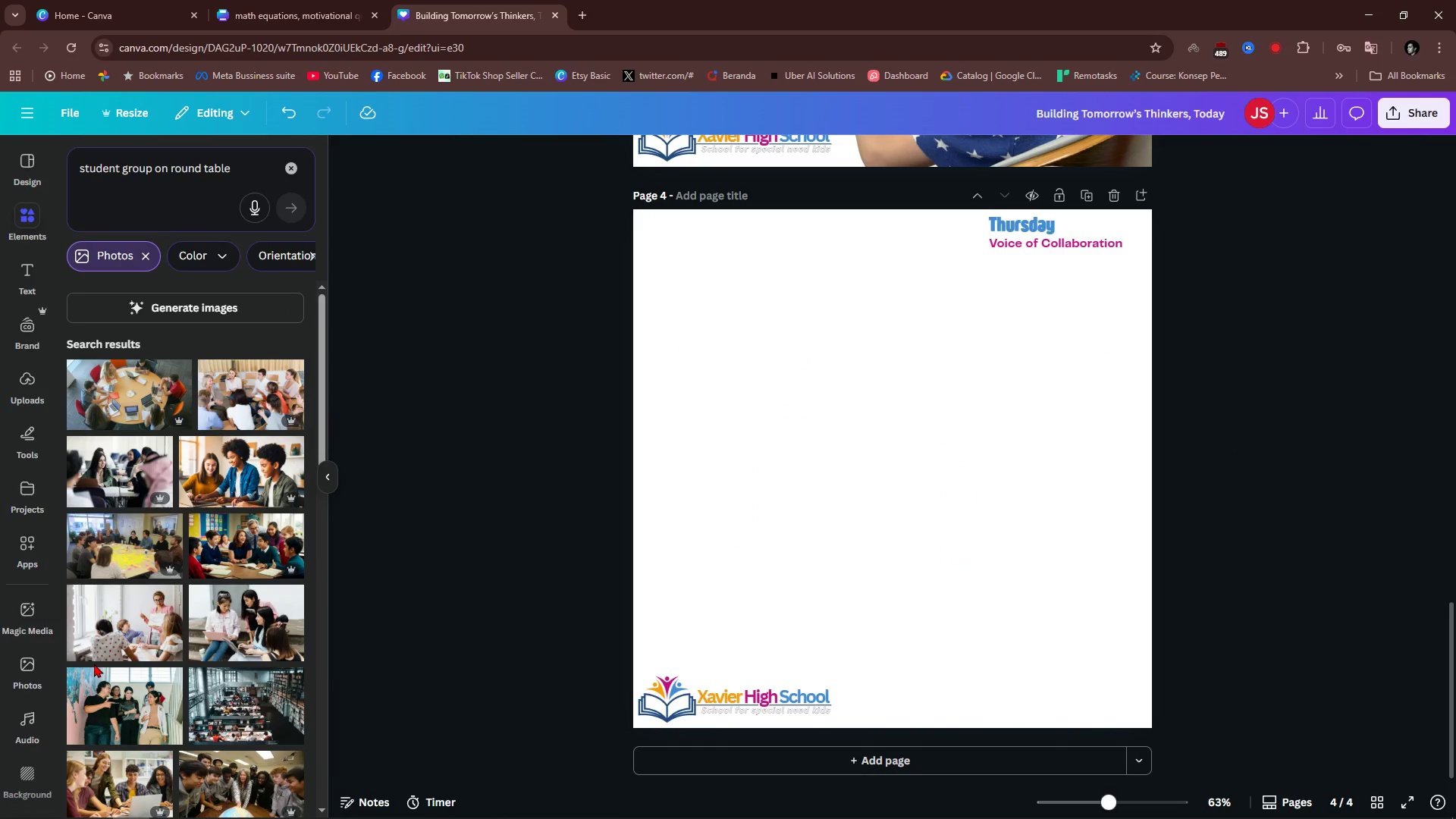 
scroll: coordinate [153, 701], scroll_direction: down, amount: 4.0
 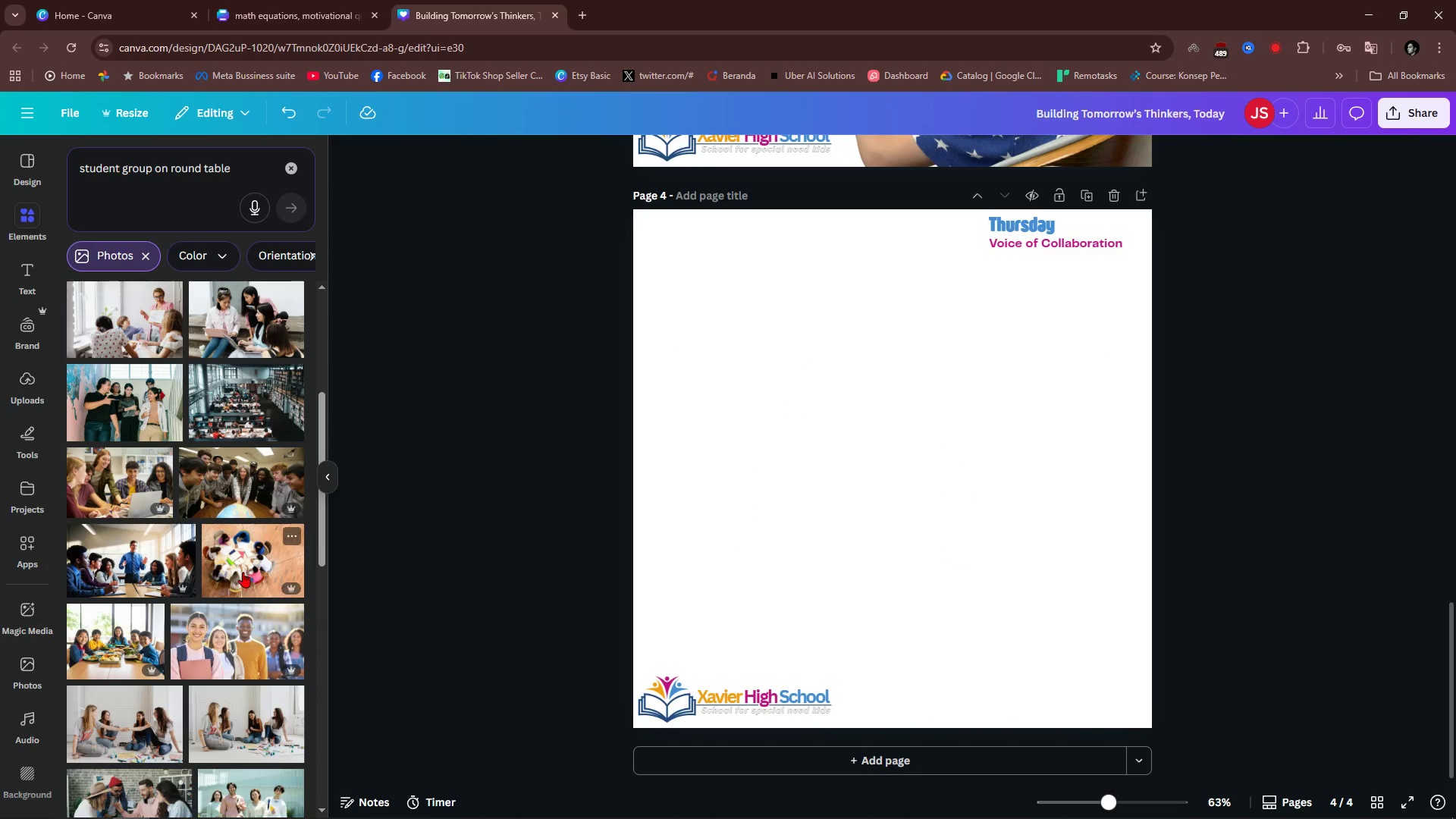 
left_click([243, 572])
 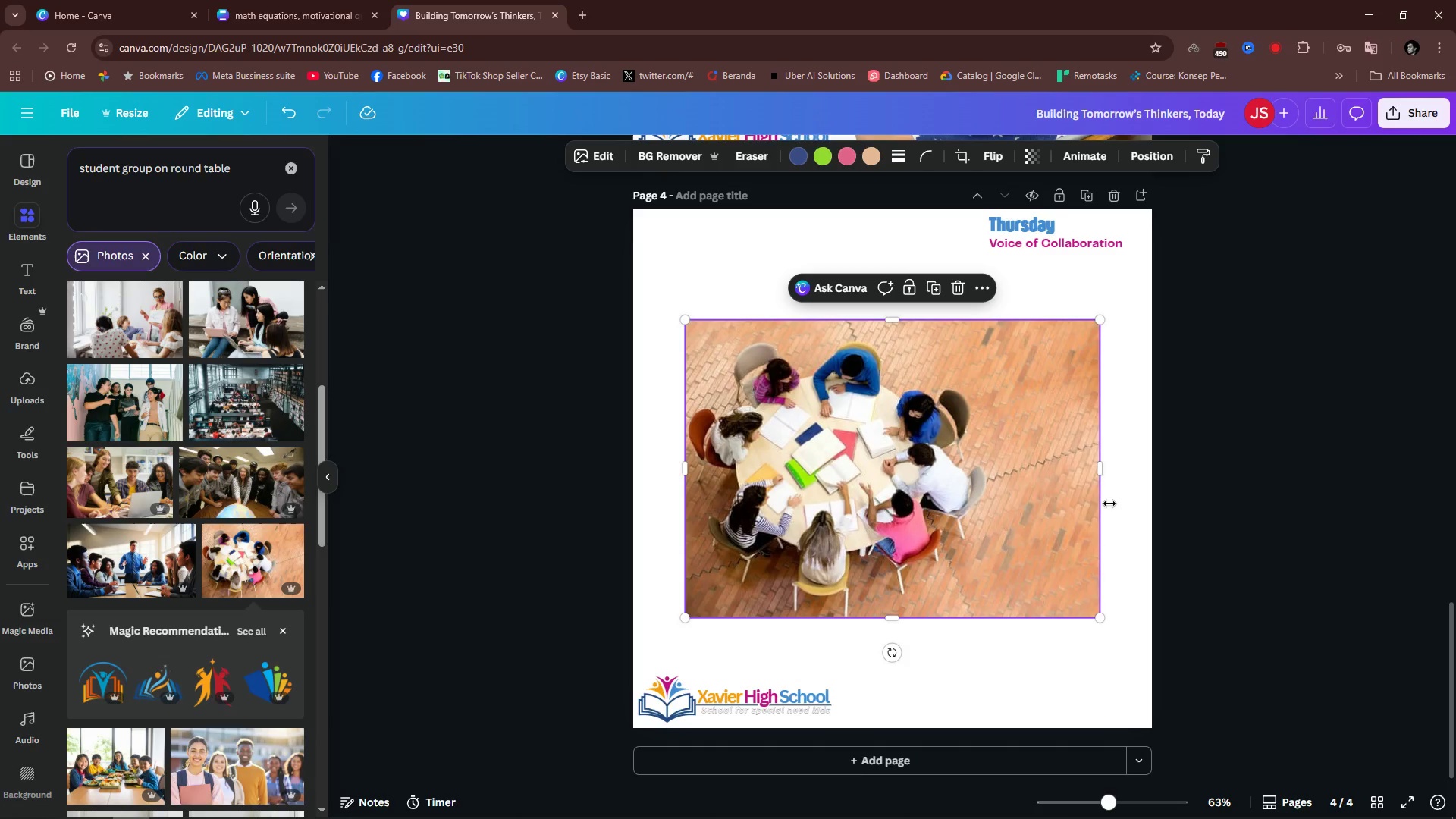 
left_click([1252, 500])
 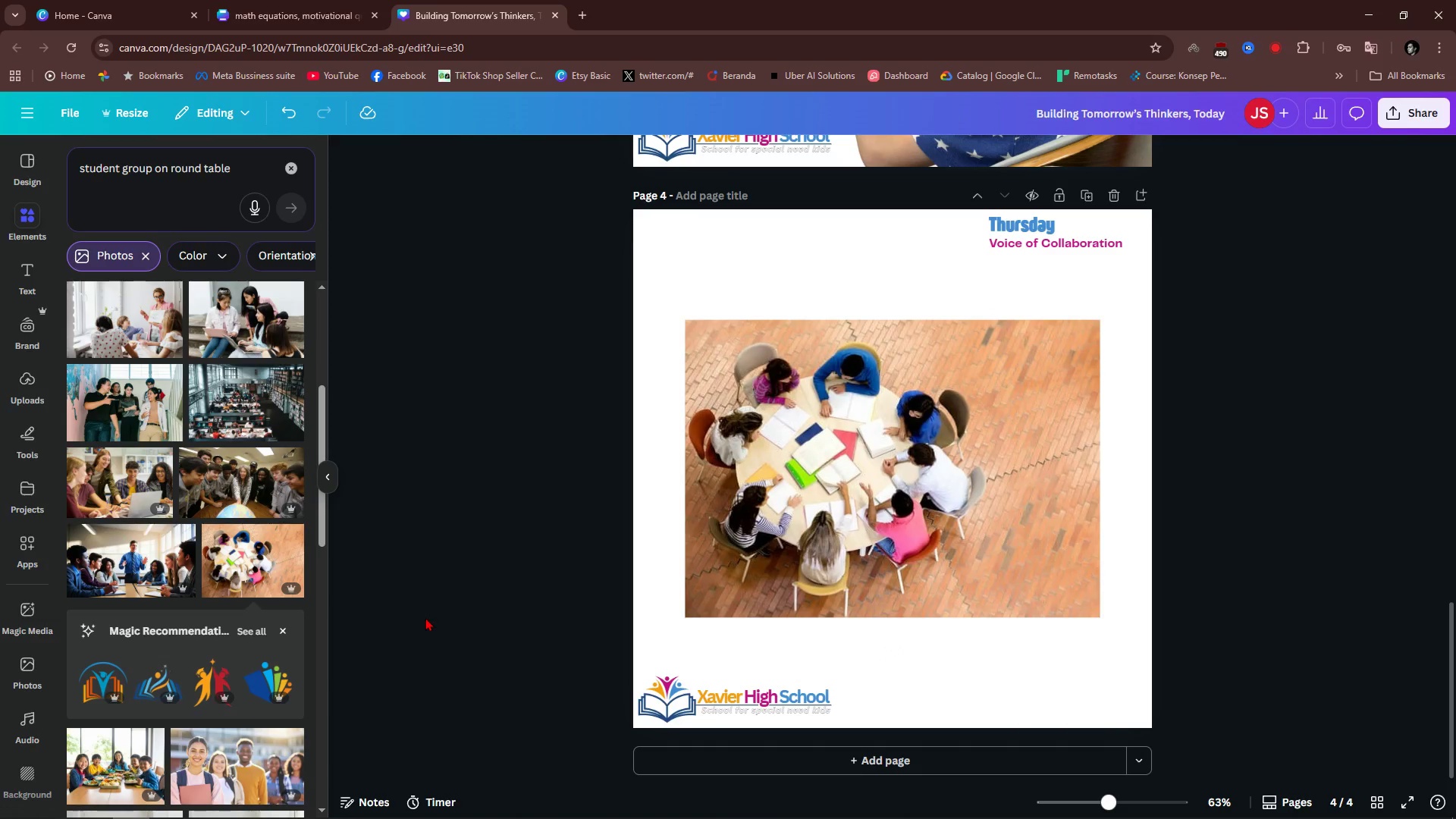 
scroll: coordinate [196, 675], scroll_direction: down, amount: 6.0
 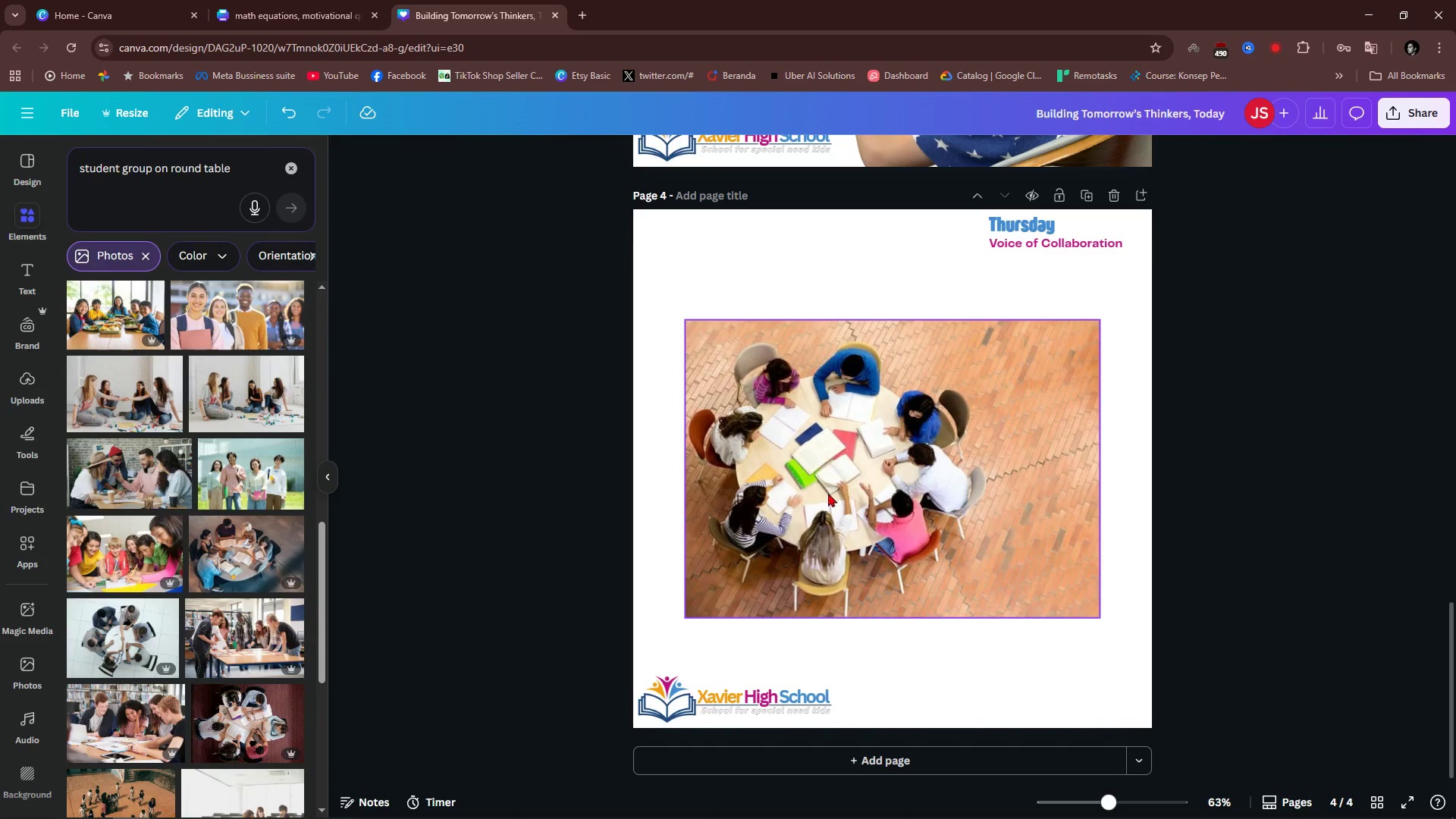 
left_click_drag(start_coordinate=[828, 493], to_coordinate=[830, 489])
 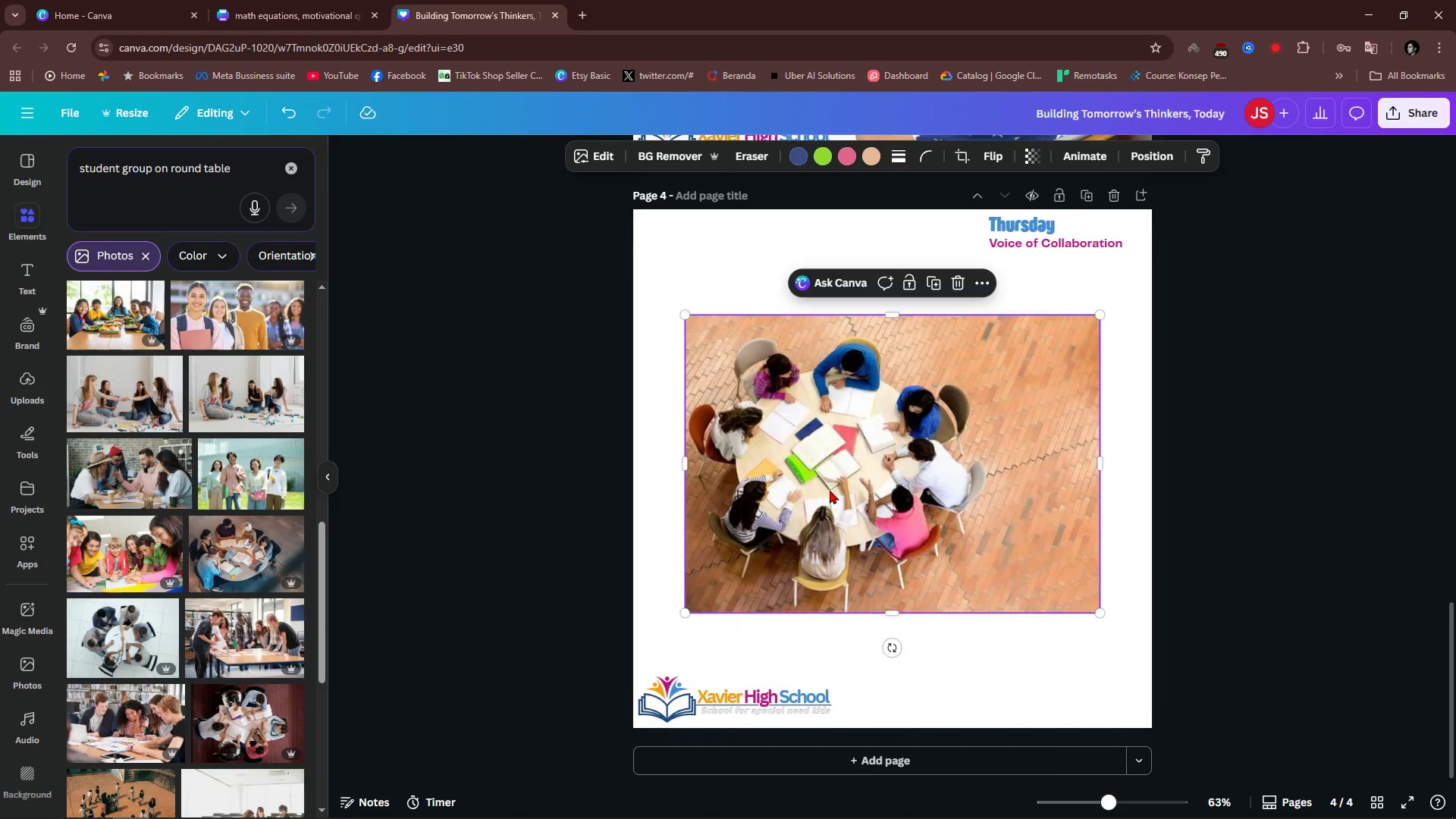 
right_click([830, 490])
 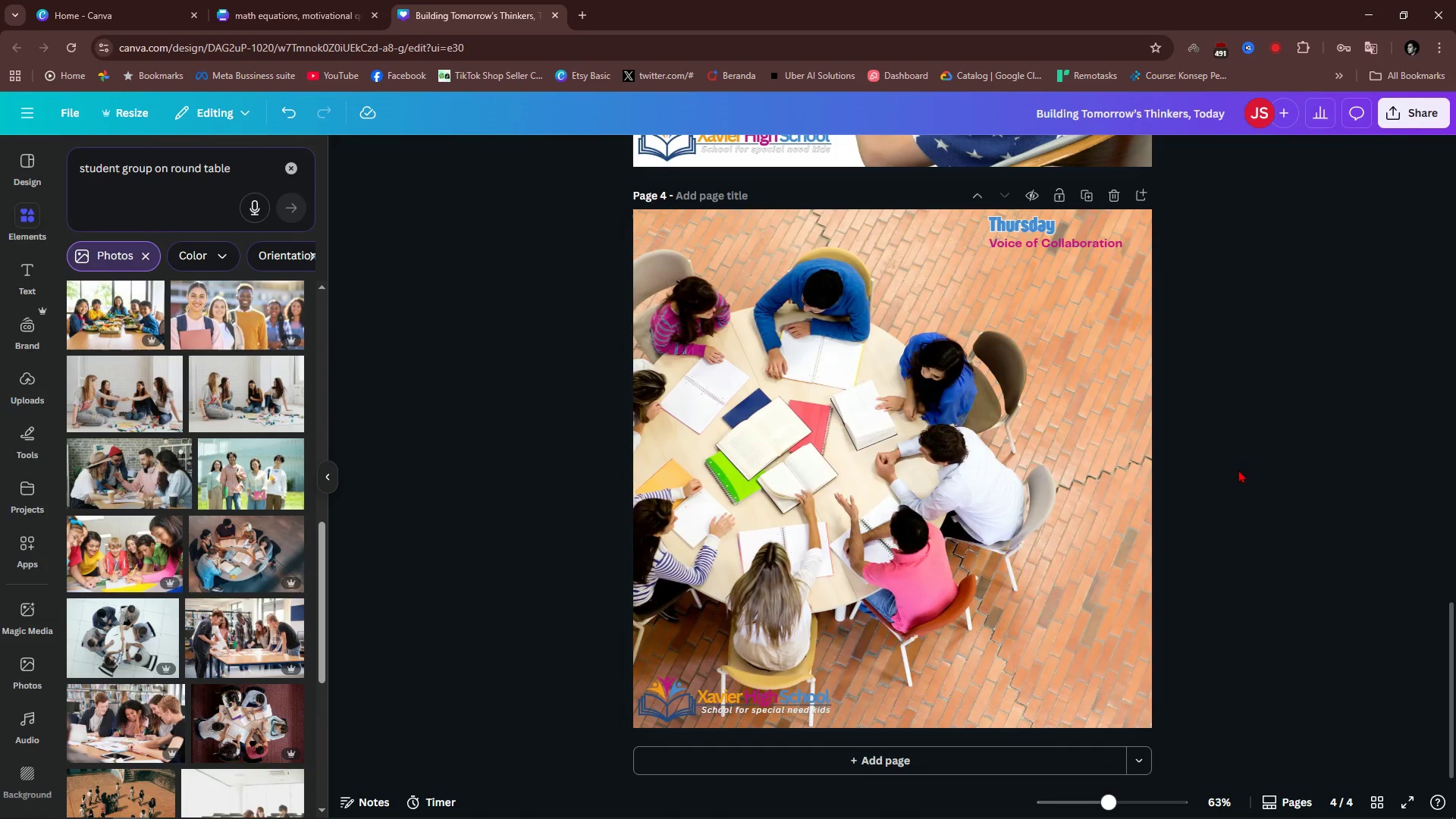 
double_click([854, 453])
 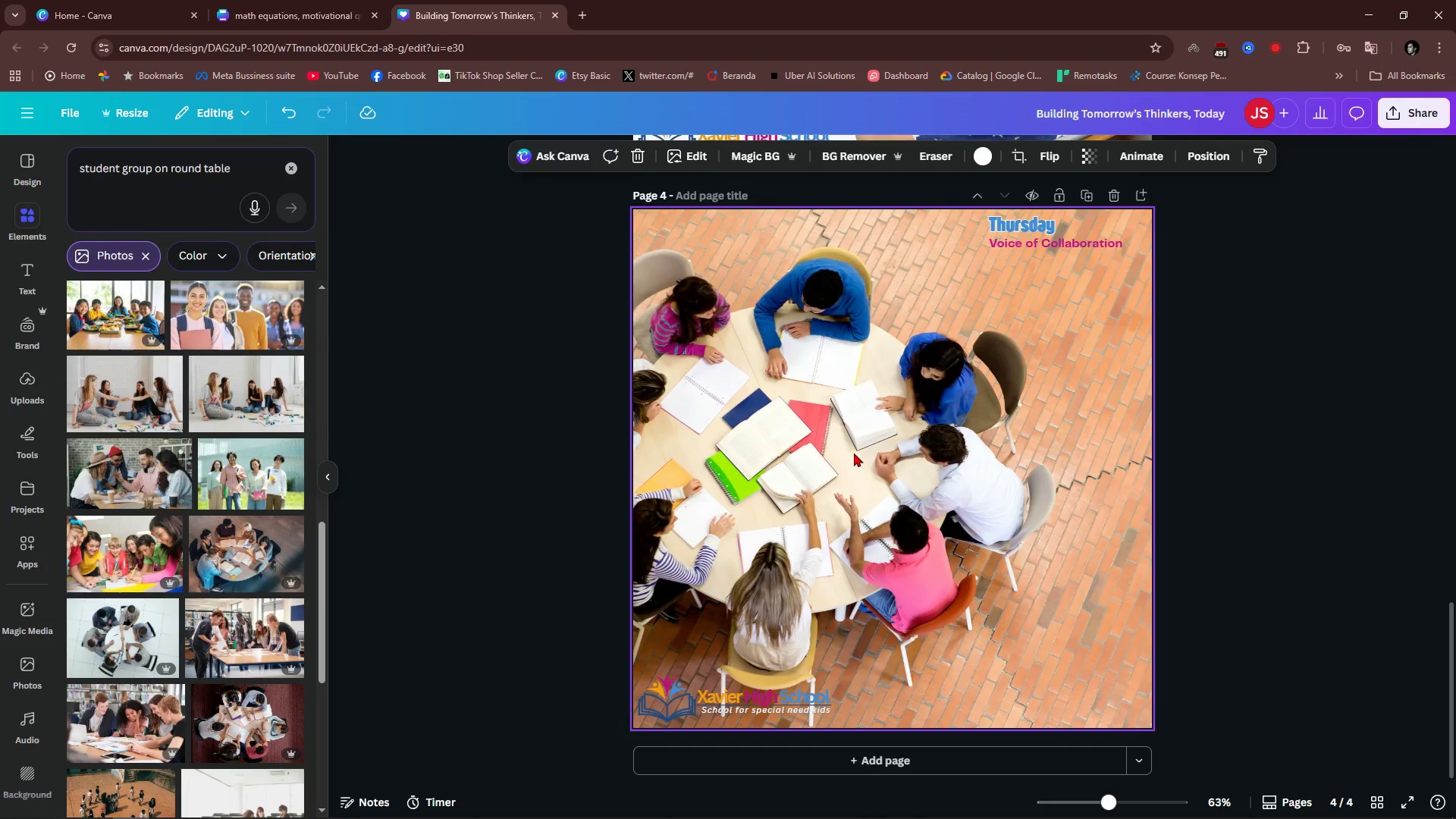 
triple_click([854, 453])
 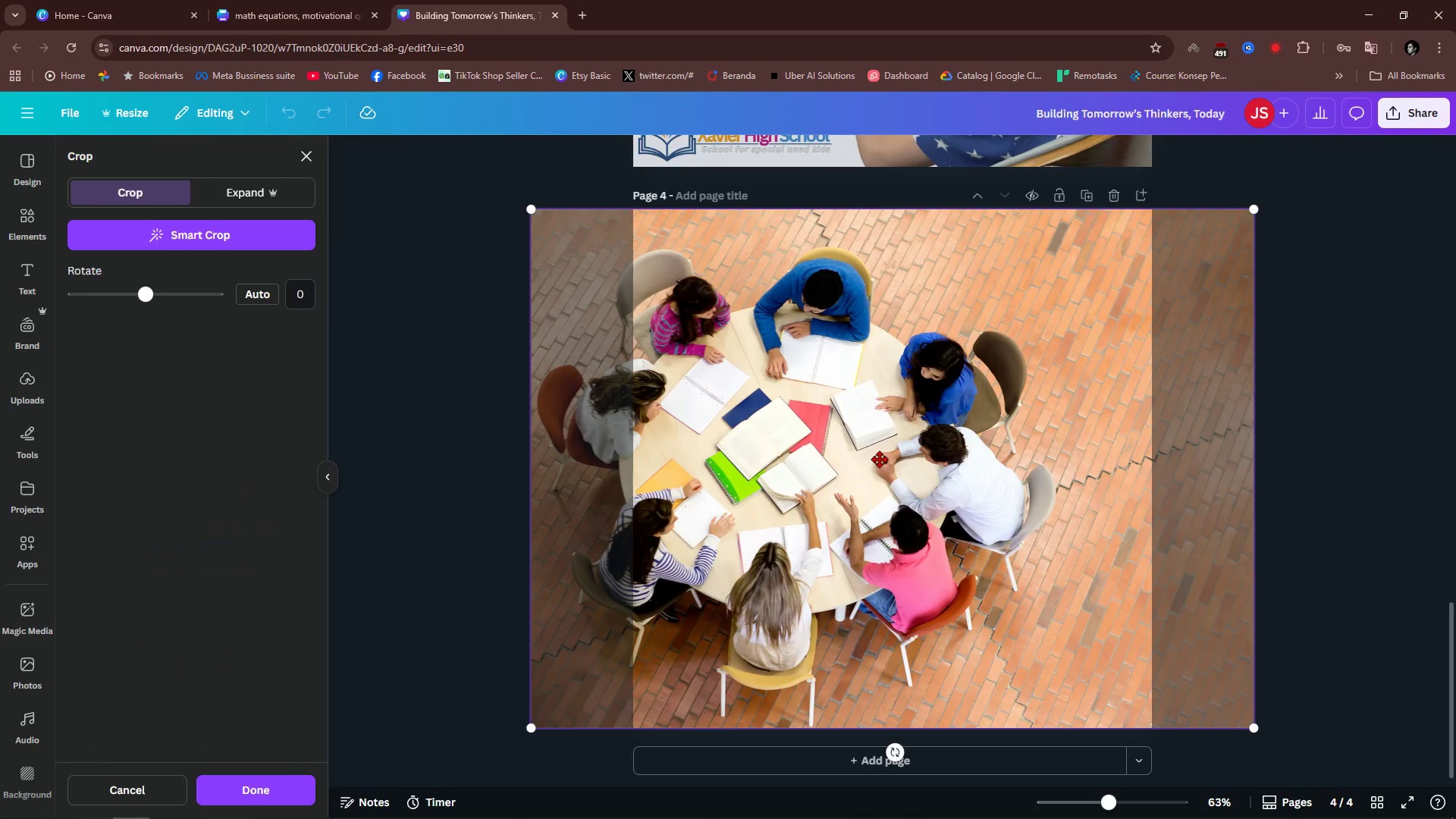 
left_click_drag(start_coordinate=[877, 459], to_coordinate=[977, 460])
 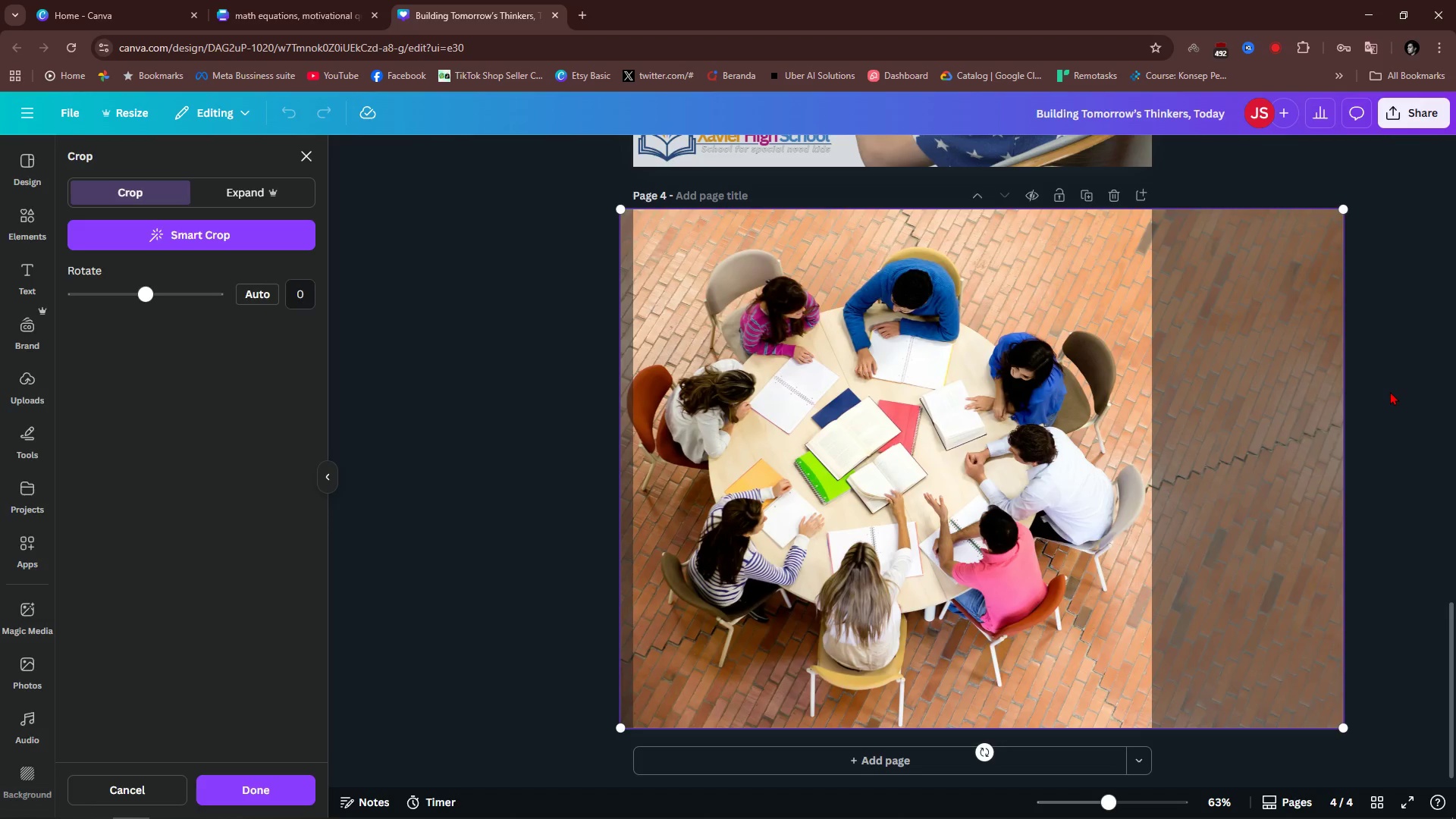 
left_click([1395, 384])
 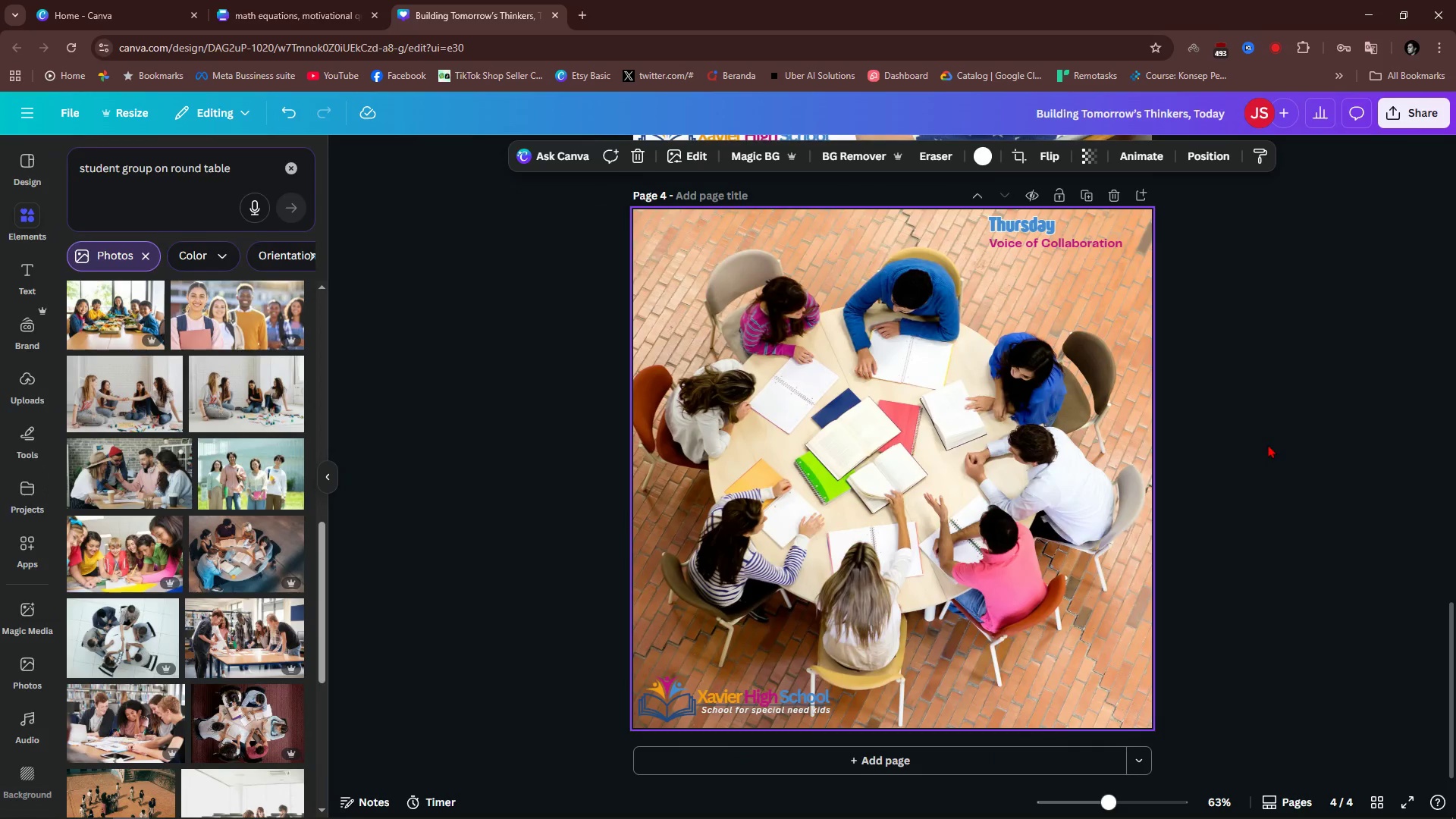 
left_click([1268, 444])
 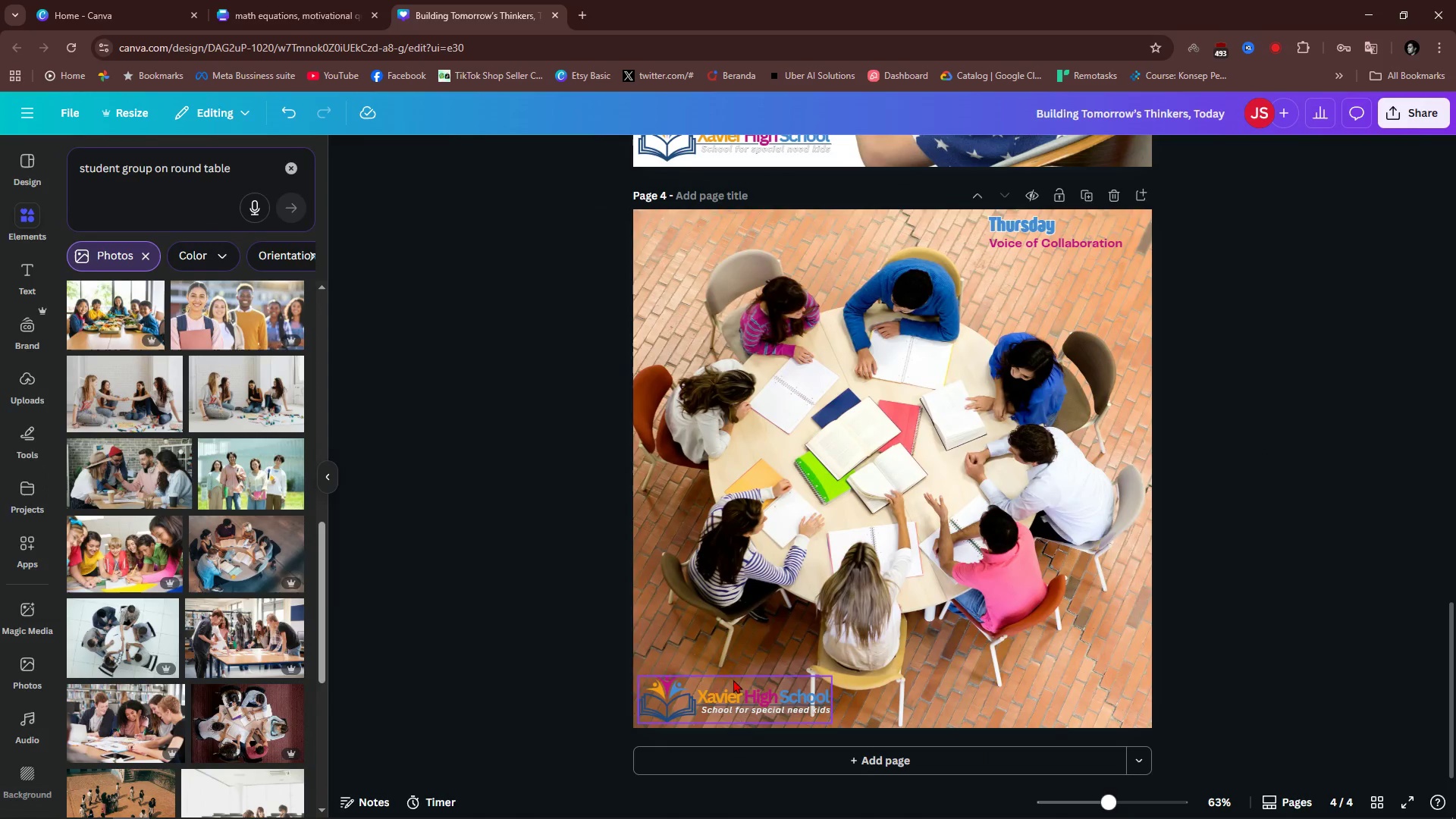 
scroll: coordinate [1149, 579], scroll_direction: up, amount: 1.0
 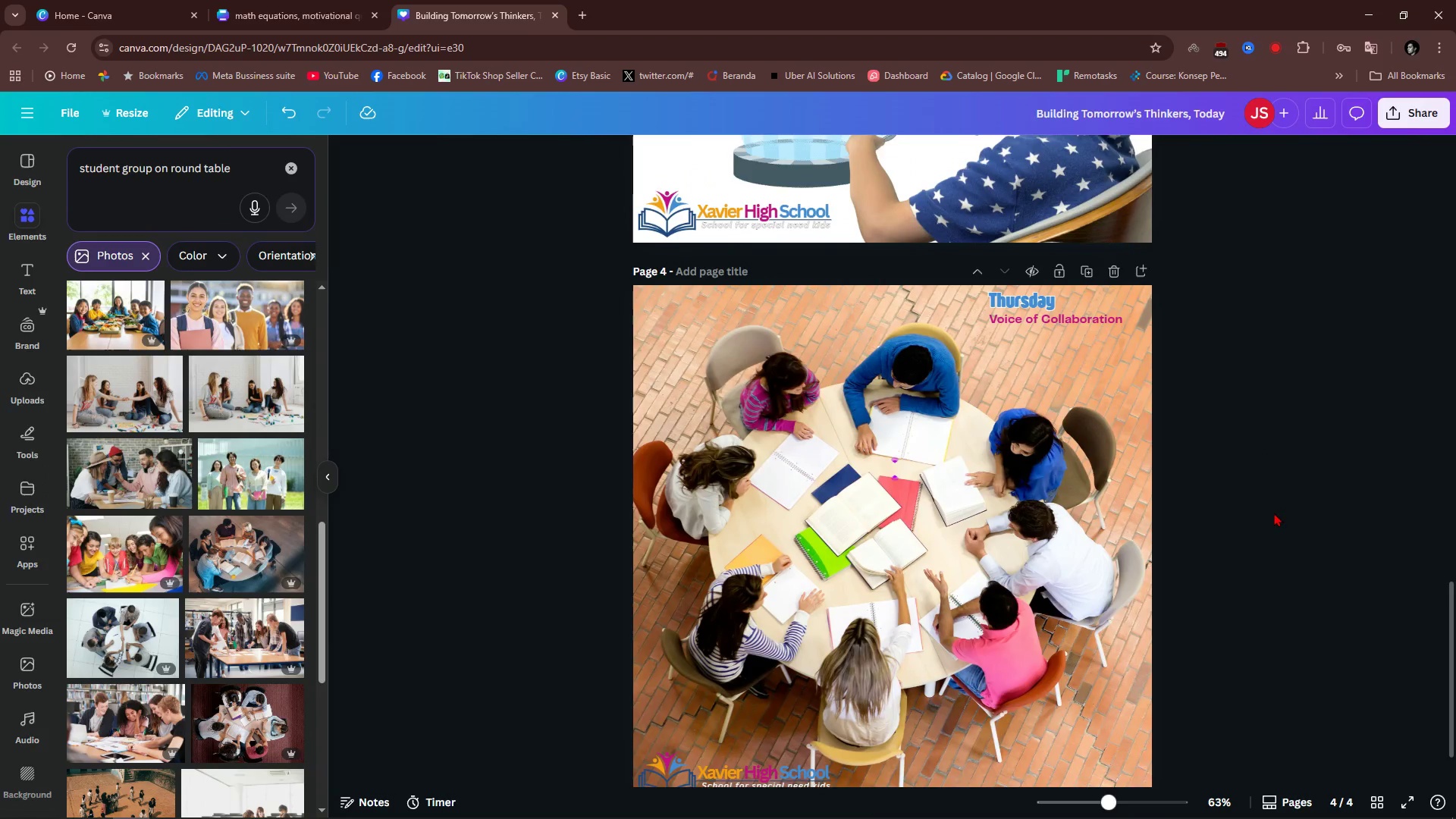 
scroll: coordinate [1274, 513], scroll_direction: down, amount: 1.0
 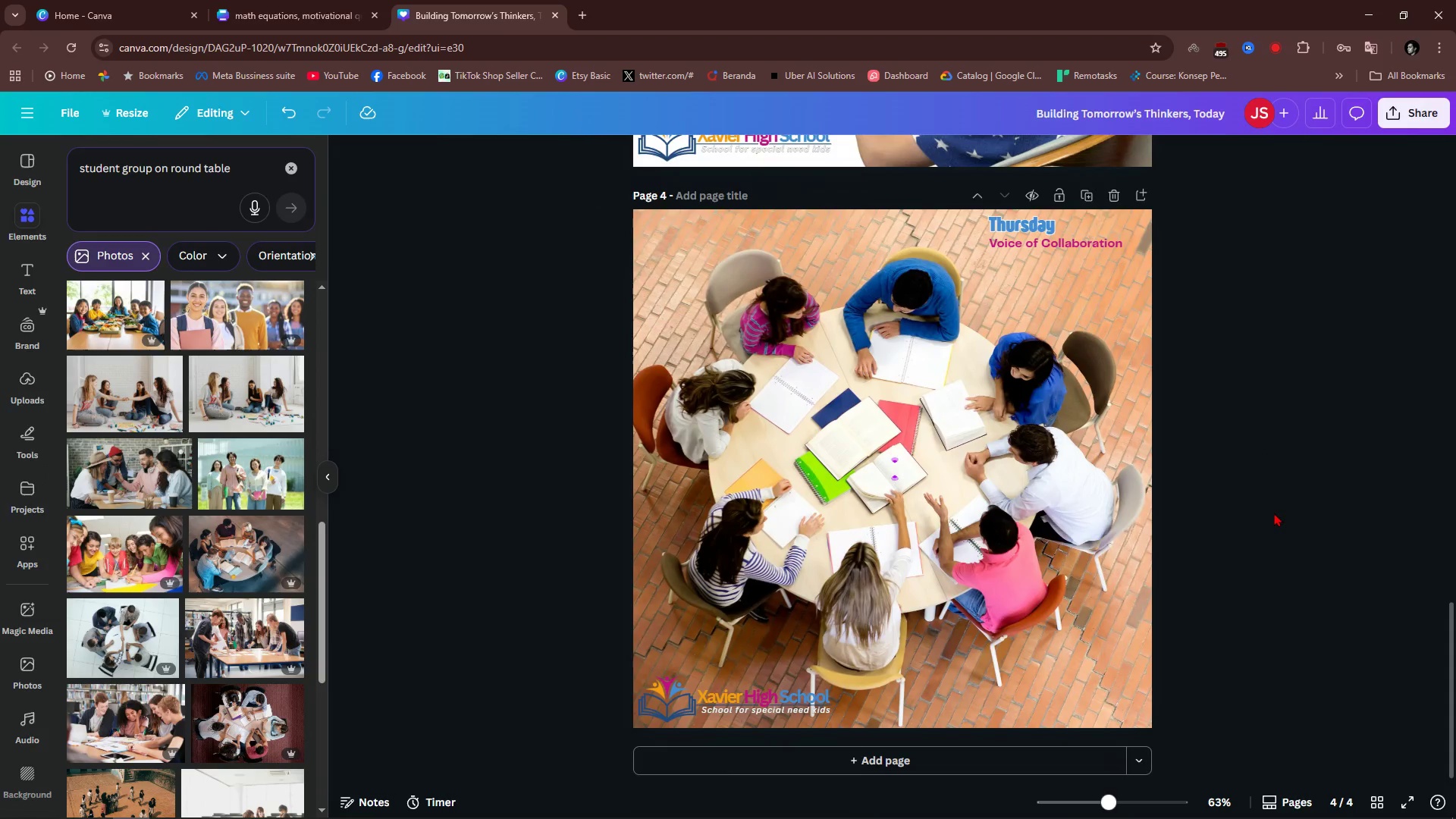 
left_click([1257, 413])
 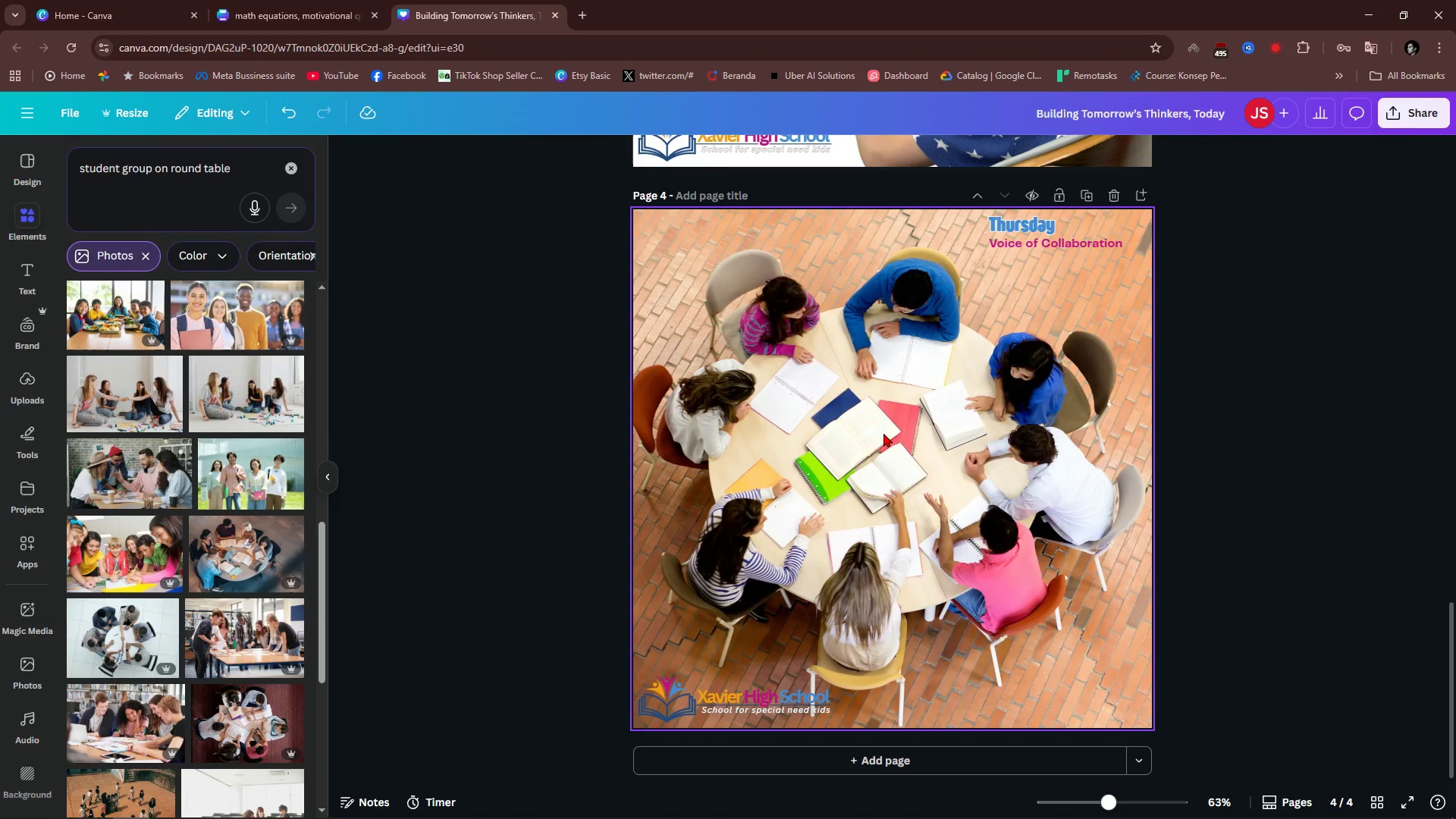 
wait(9.76)
 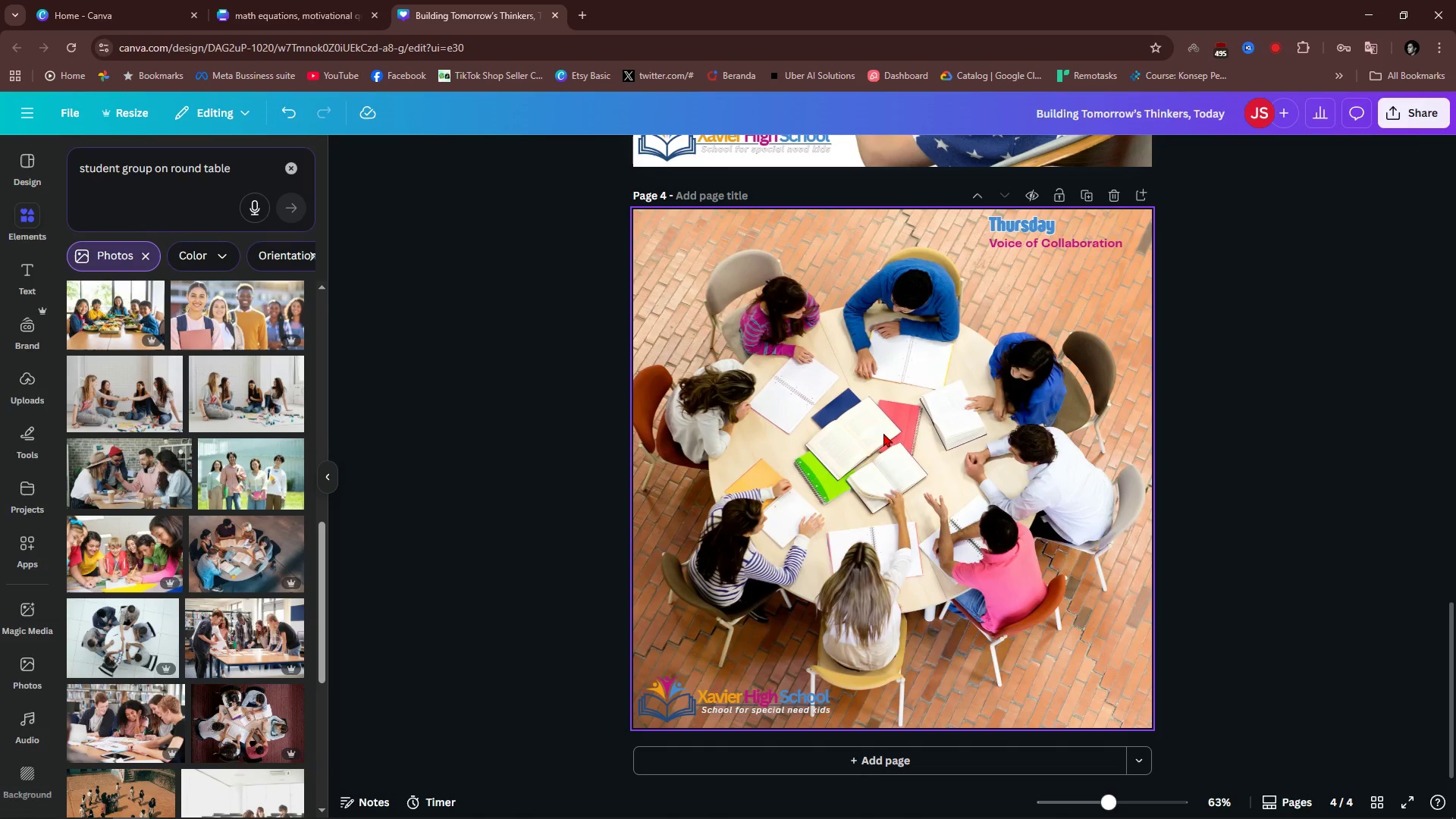 
left_click([19, 268])
 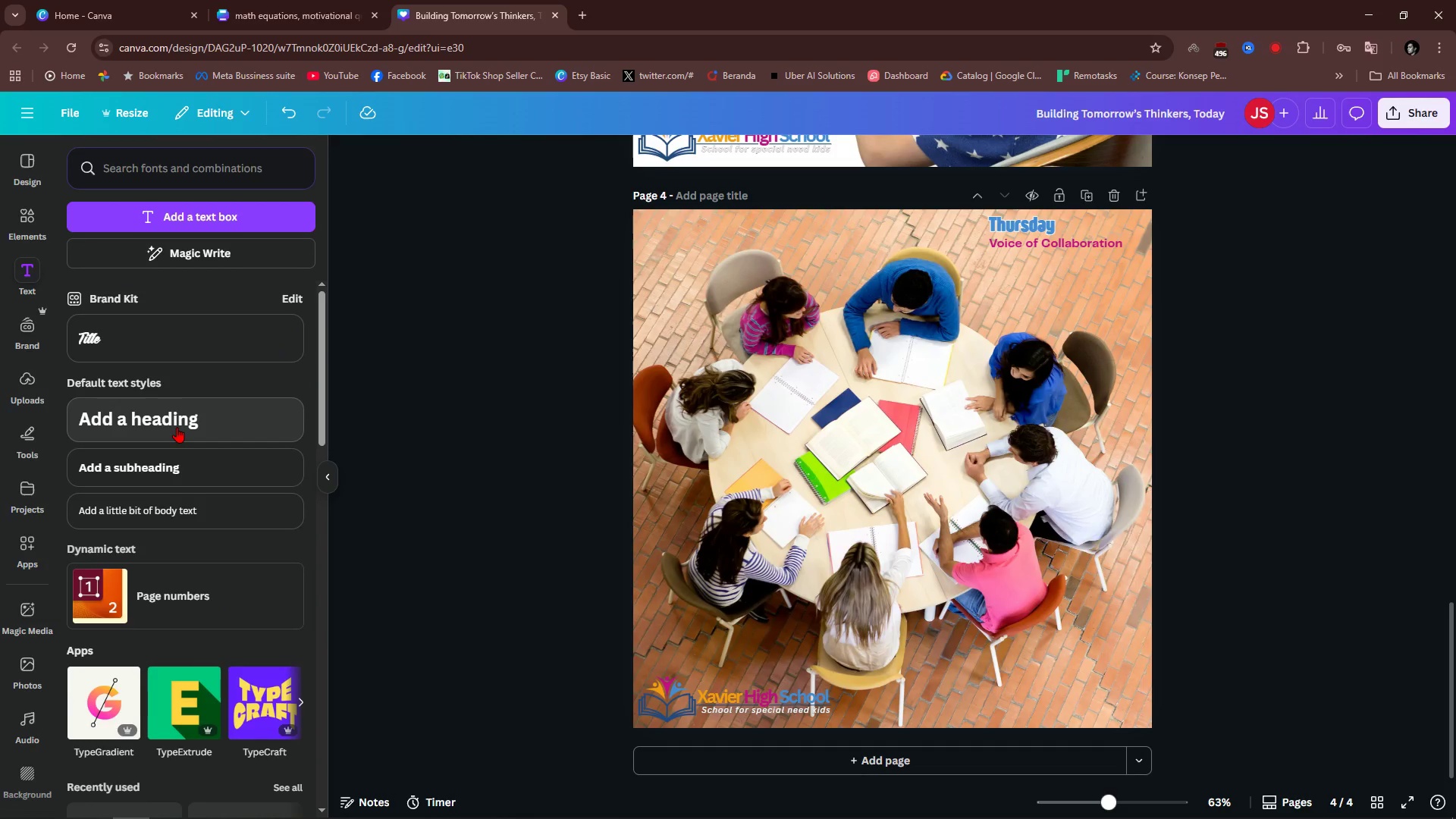 
left_click([177, 427])
 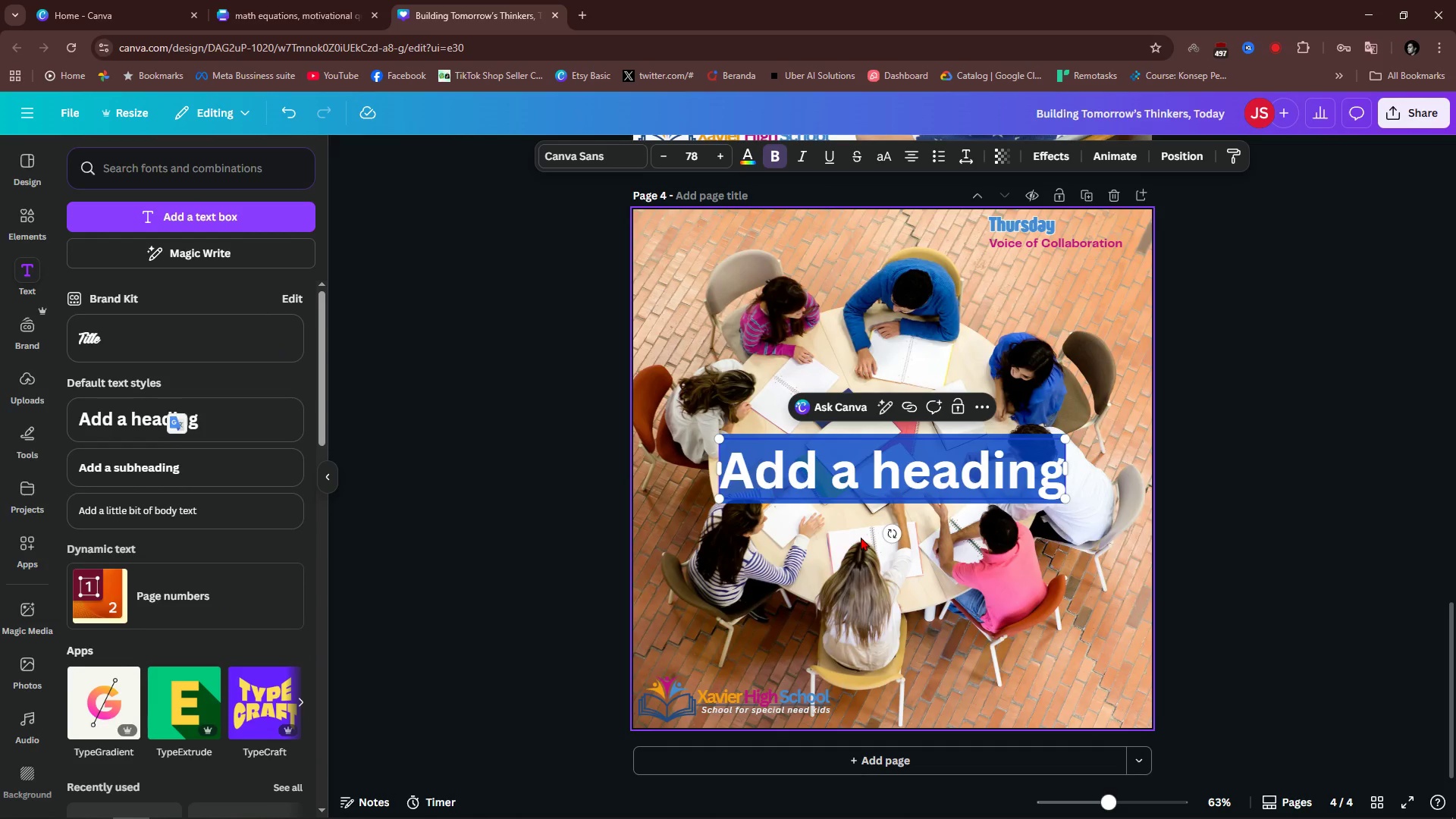 
type(Togg)
key(Backspace)
type(et)
key(Backspace)
type(g)
key(Backspace)
type(t)
key(Backspace)
key(Backspace)
type(eg)
key(Backspace)
type(ther)
 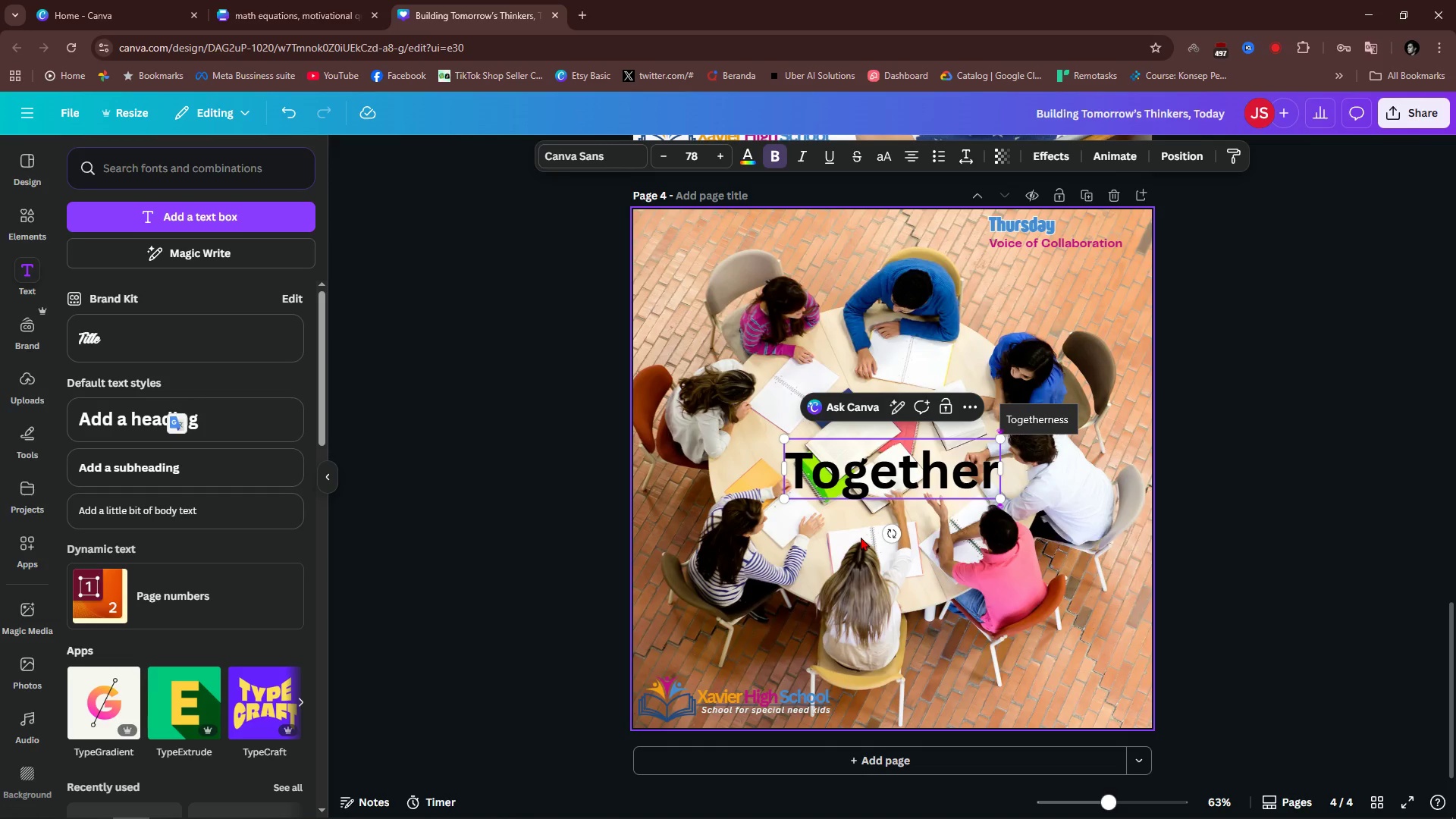 
wait(5.3)
 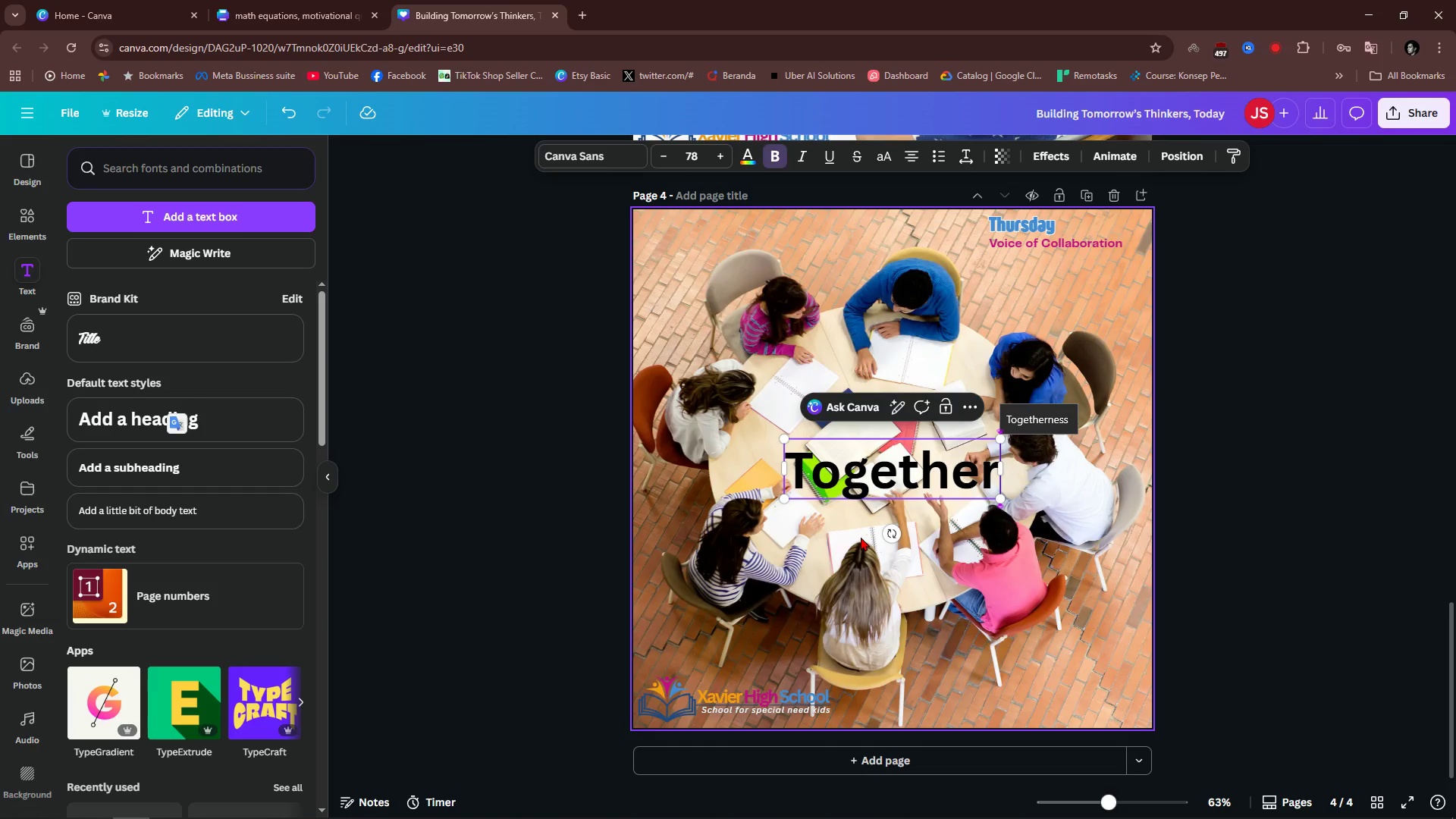 
key(Comma)
 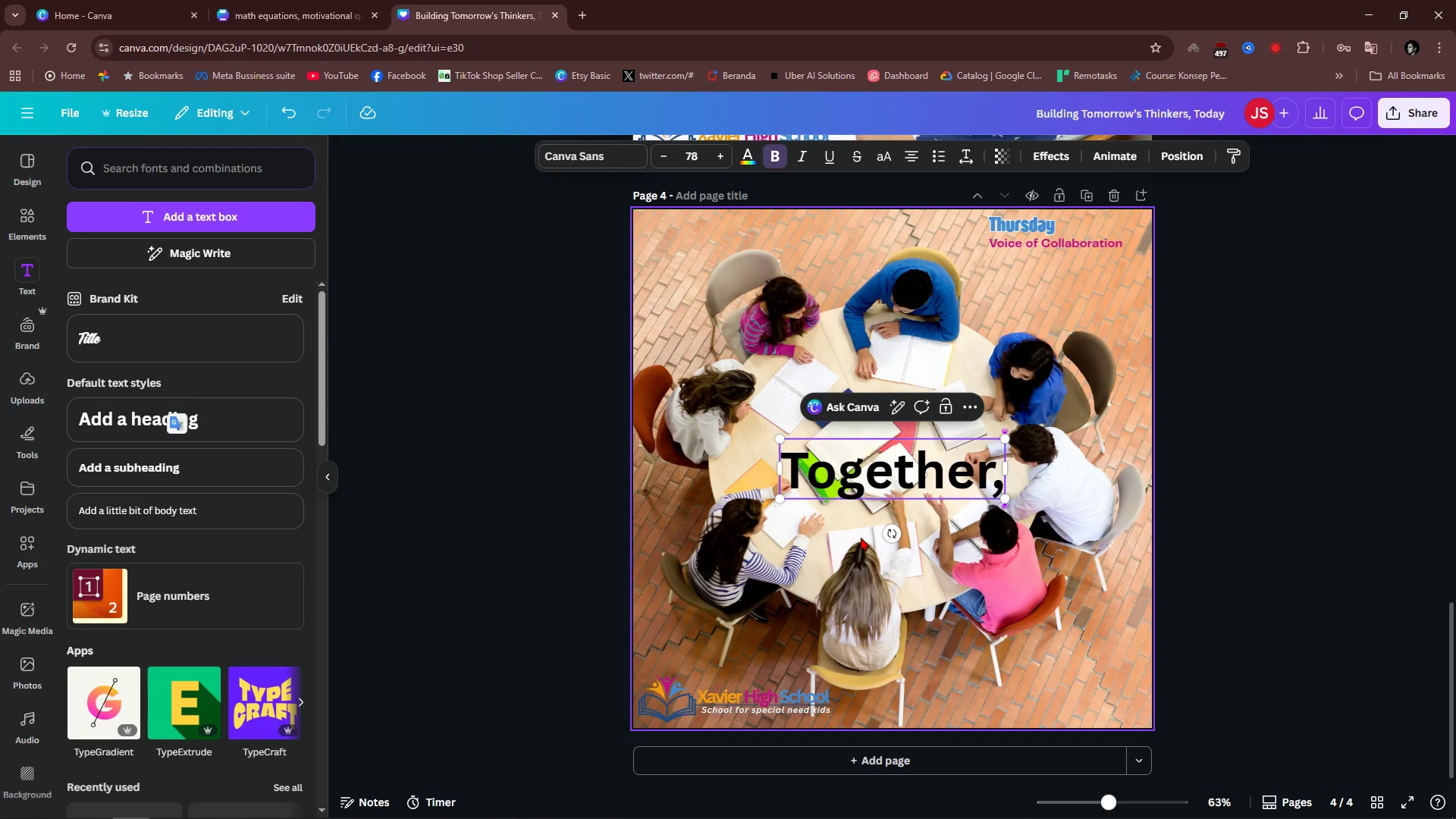 
key(Control+Backspace)
 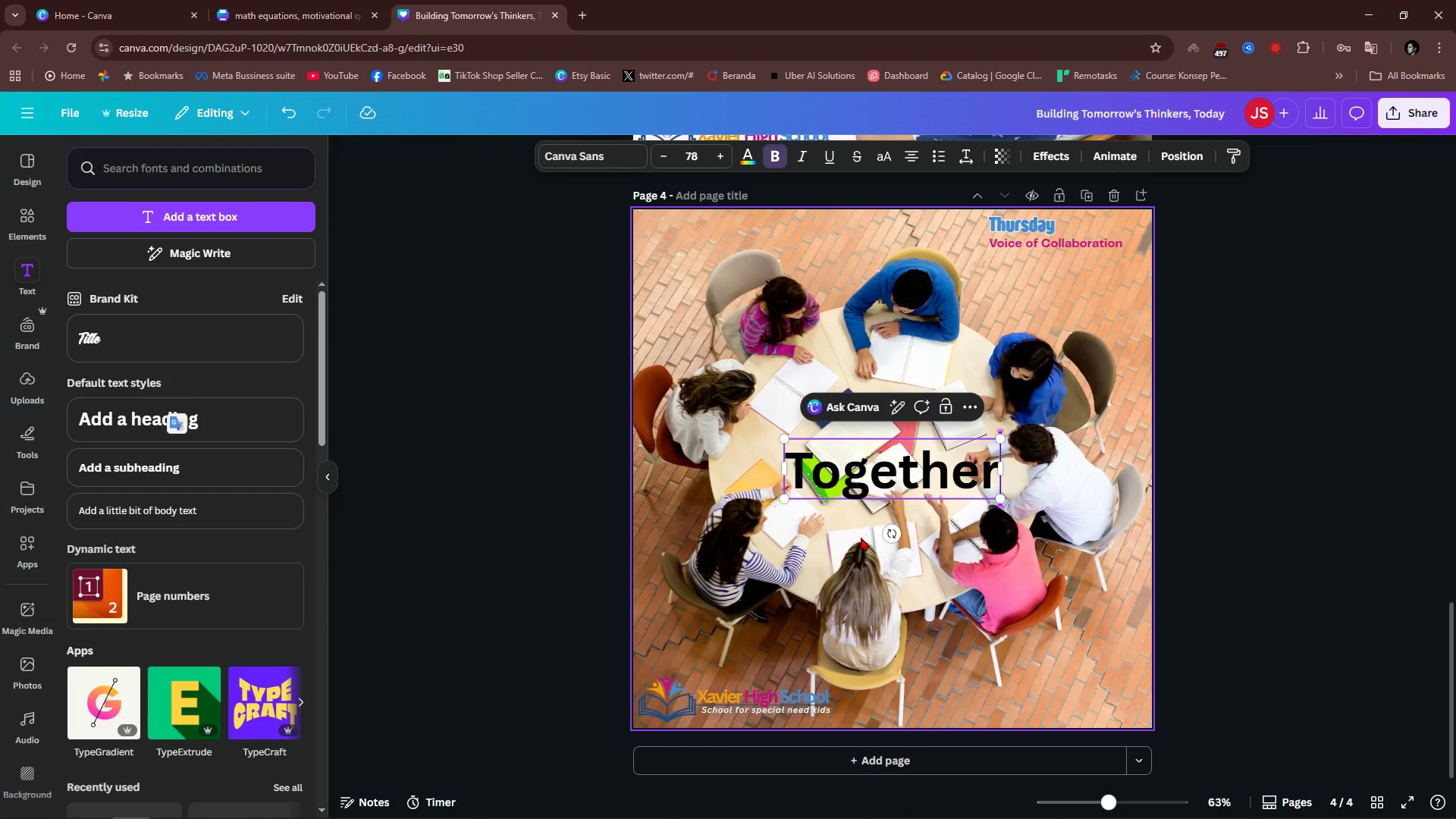 
key(Control+Backspace)
 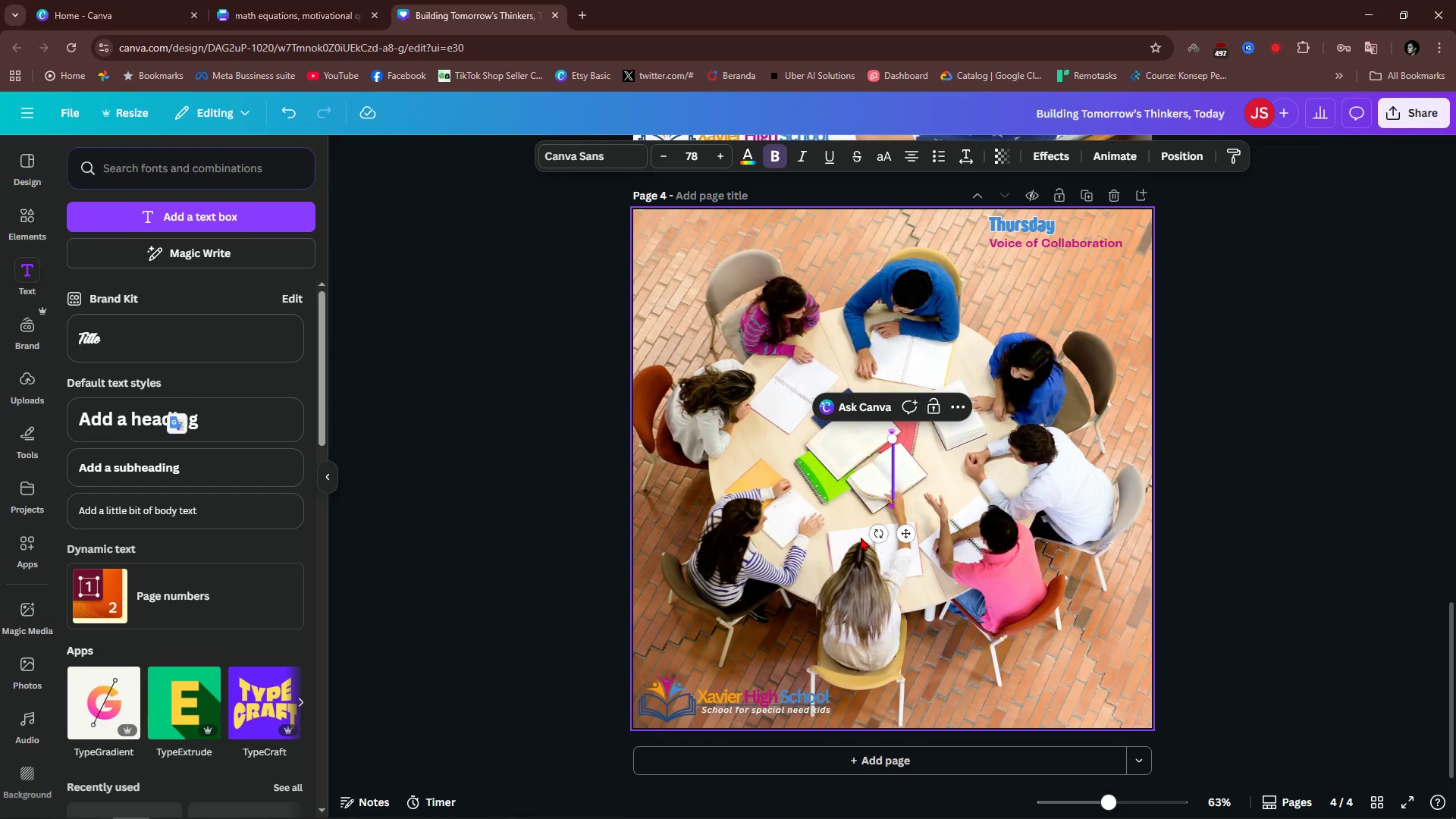 
key(Control+Backspace)
 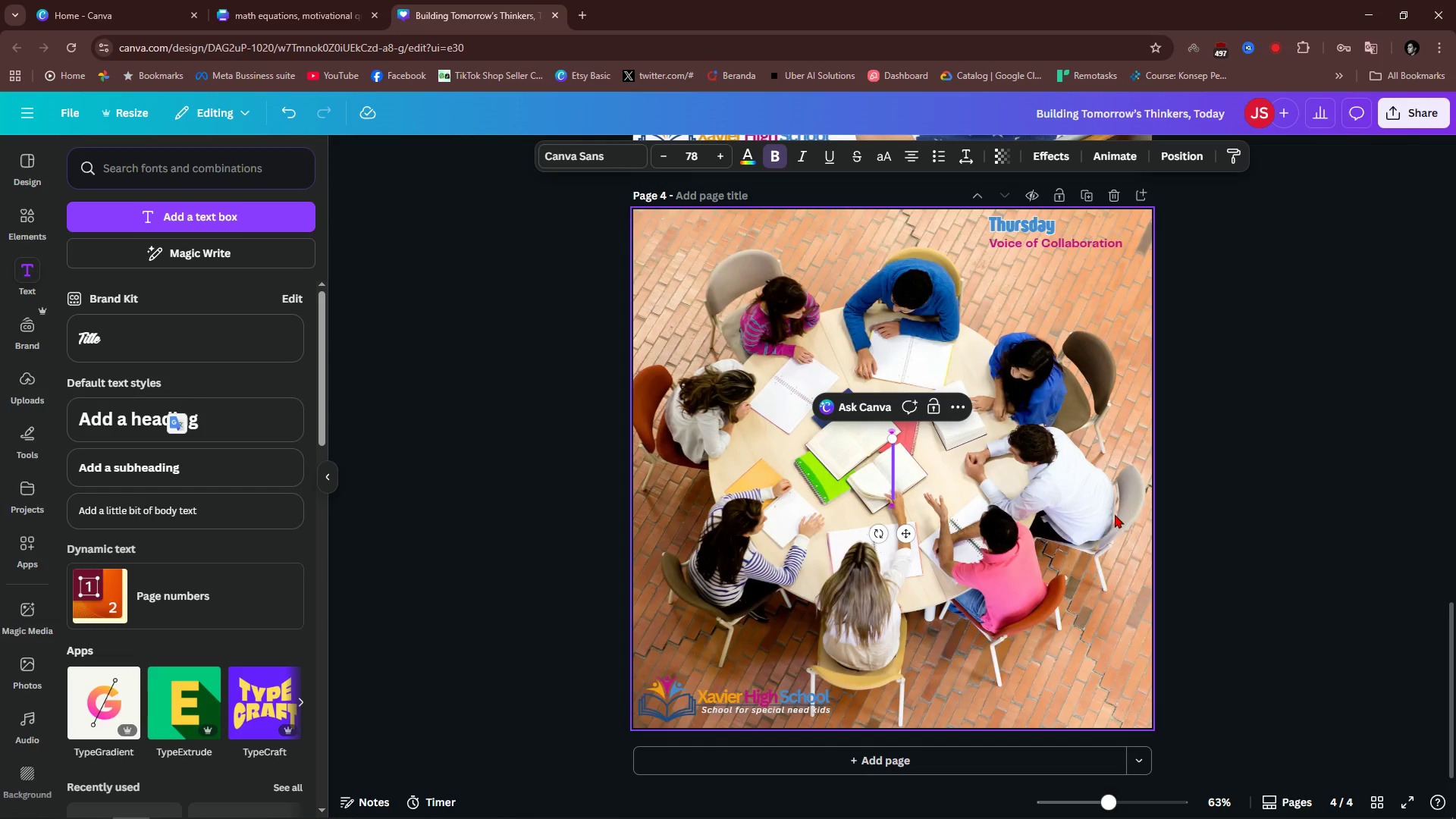 
left_click([1220, 504])
 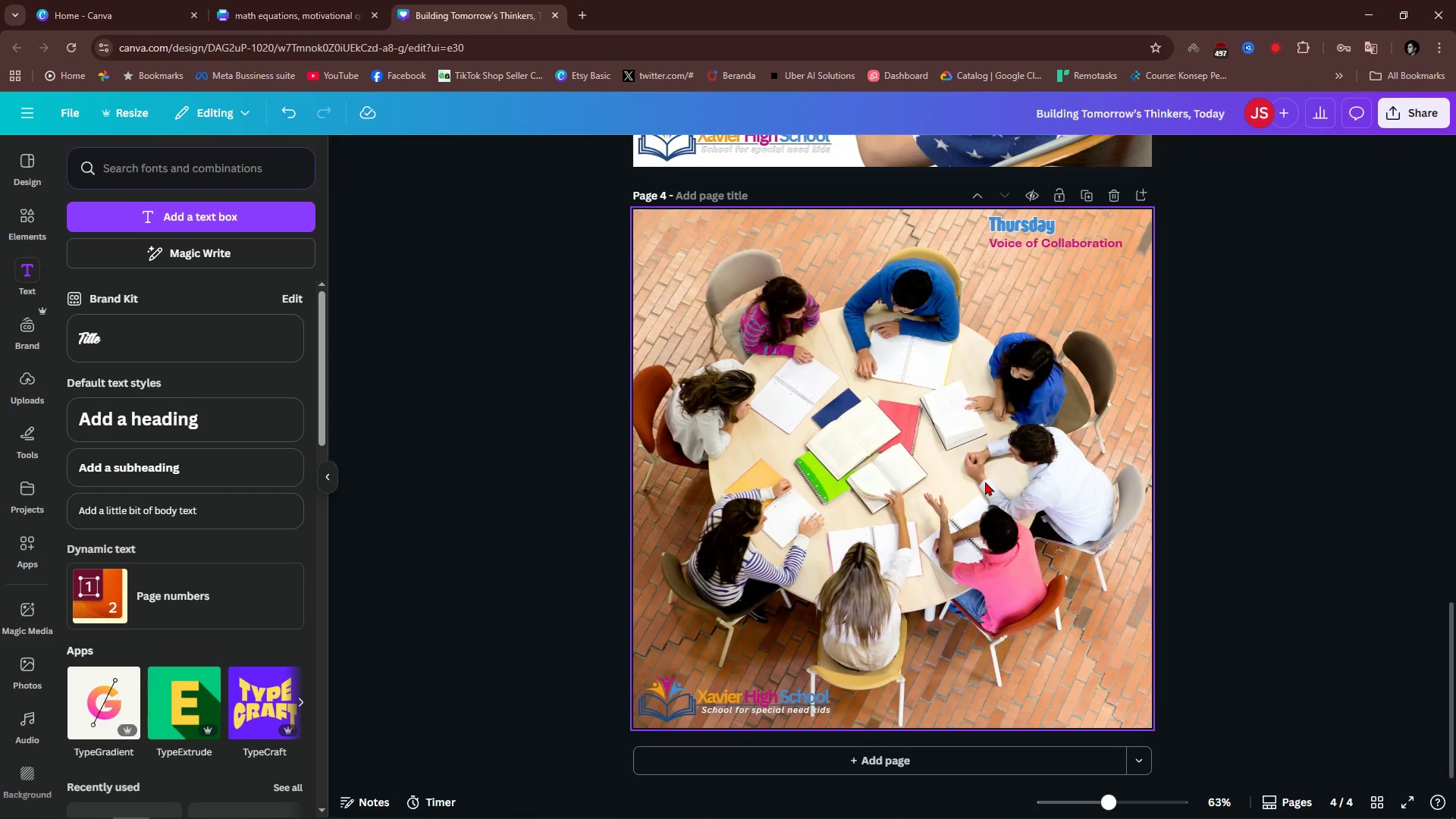 
scroll: coordinate [988, 486], scroll_direction: up, amount: 7.0
 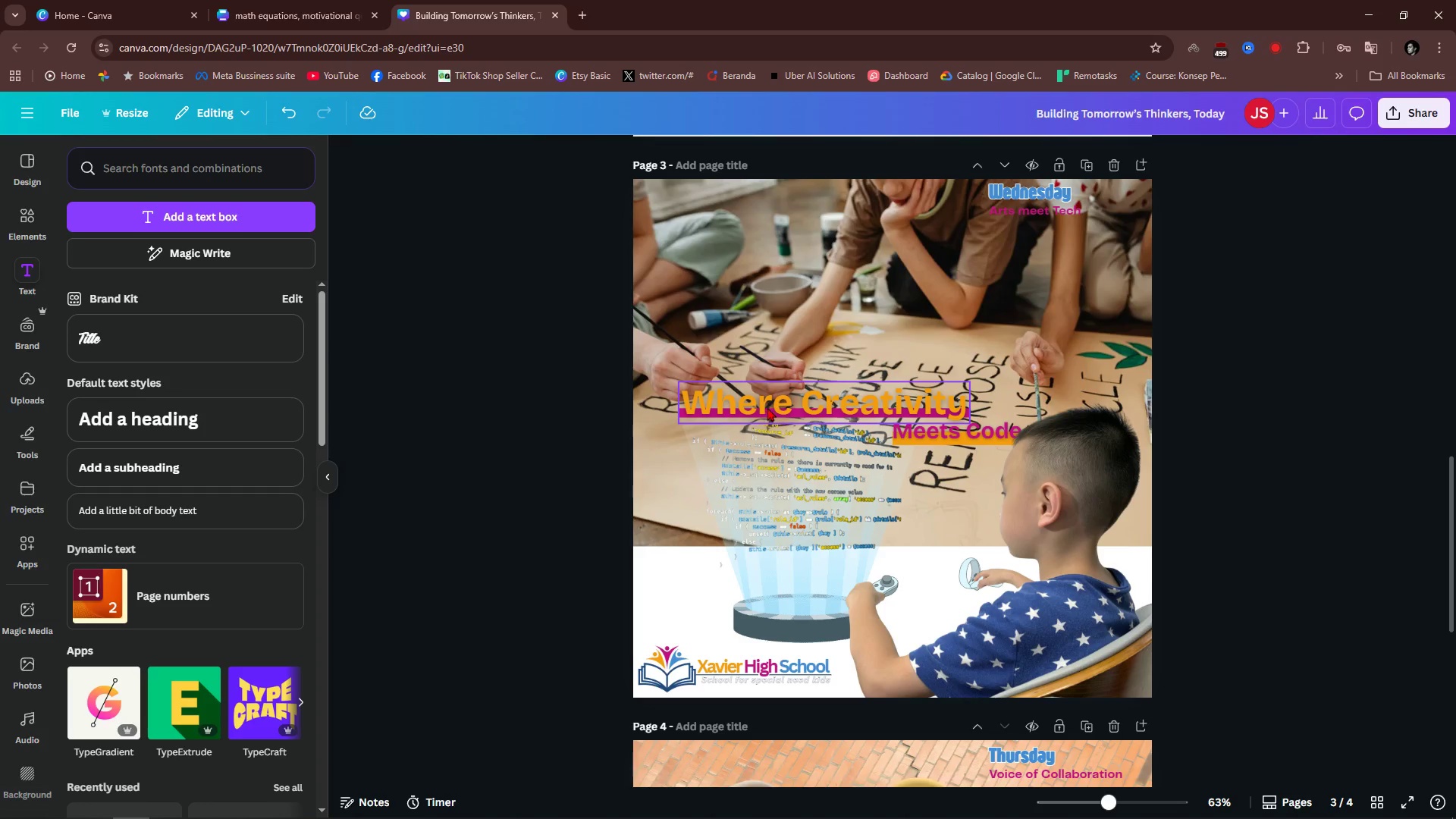 
left_click([767, 406])
 